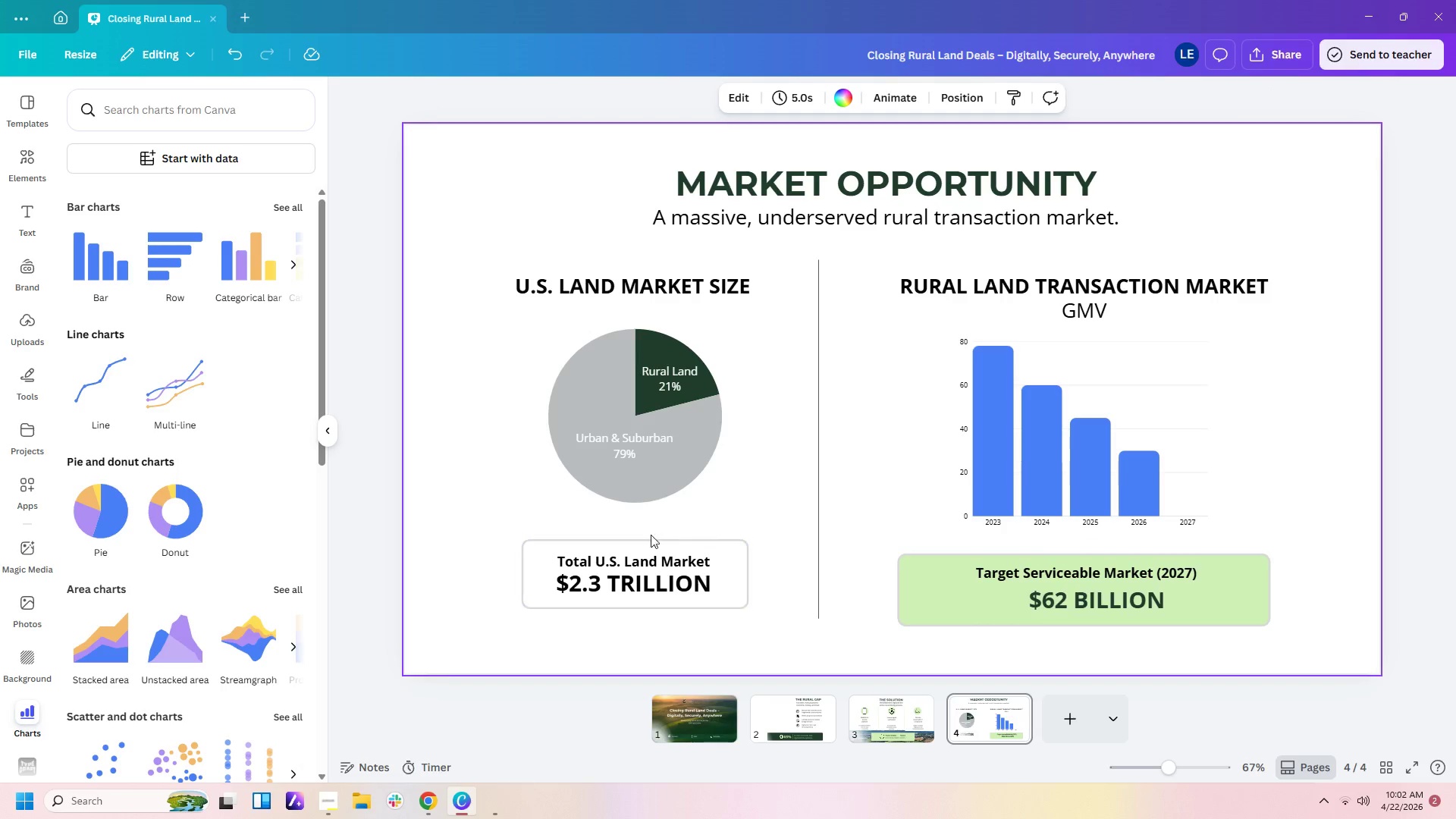 
double_click([1089, 315])
 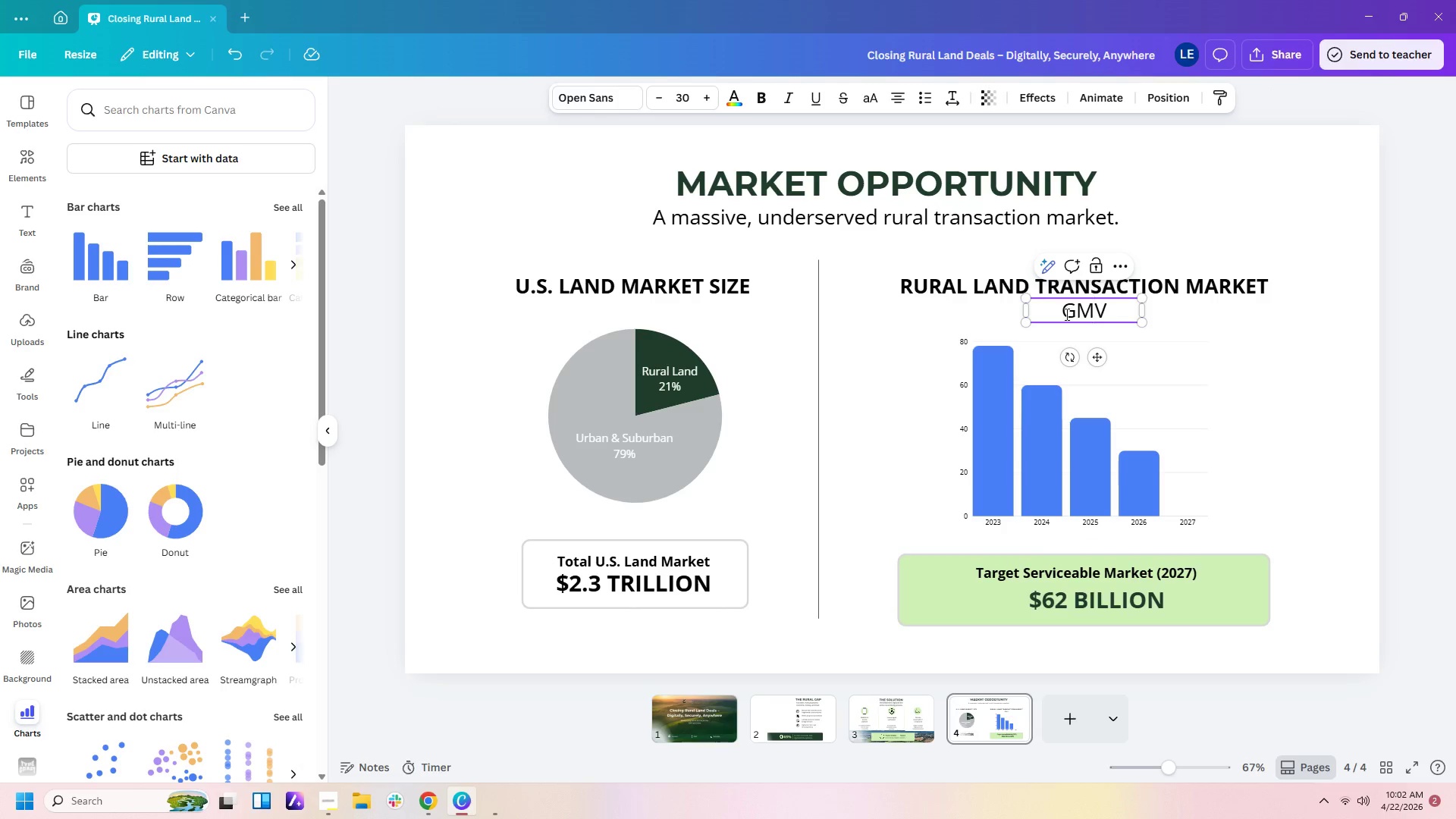 
left_click([1063, 314])
 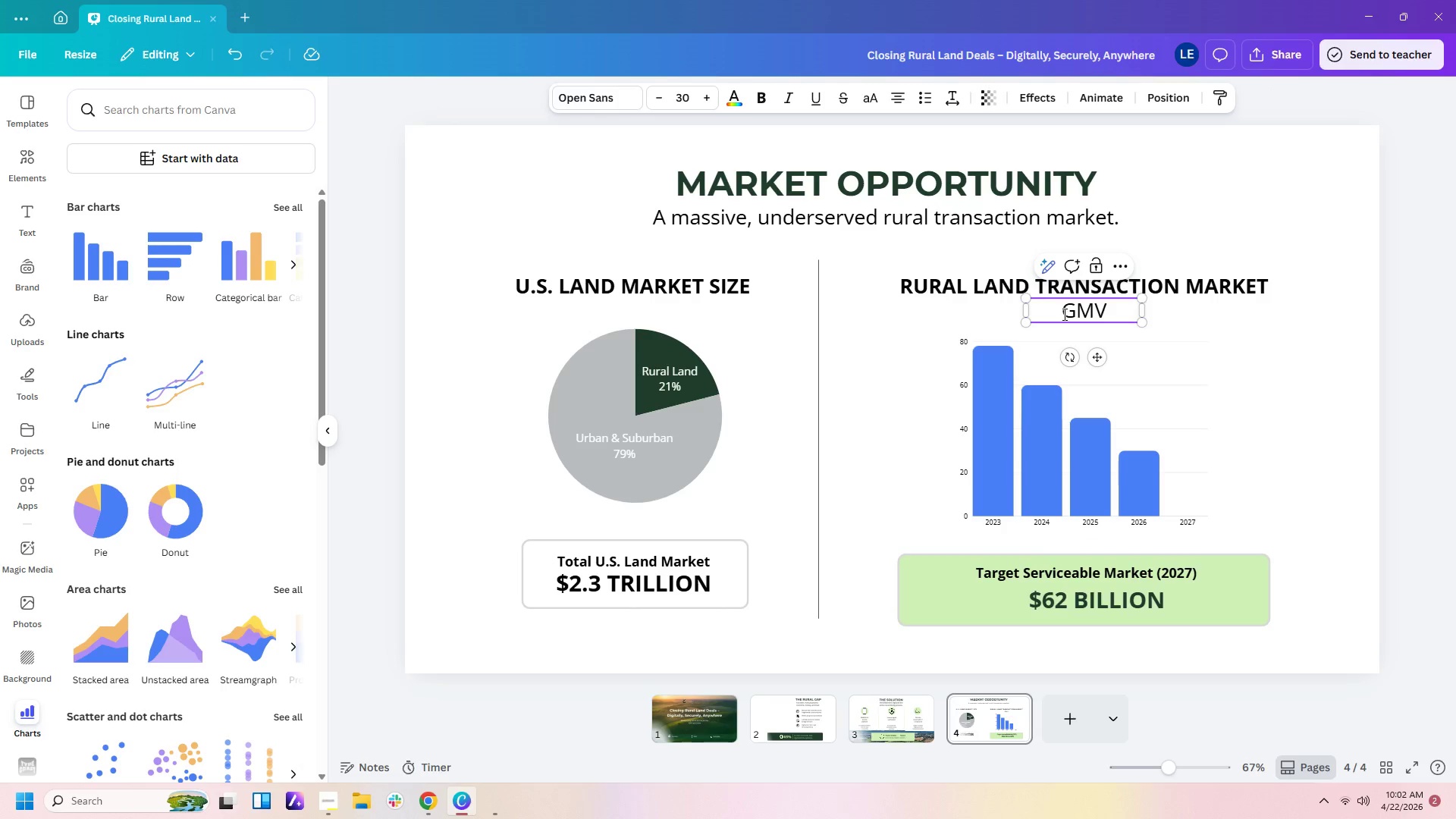 
key(Shift+ShiftLeft)
 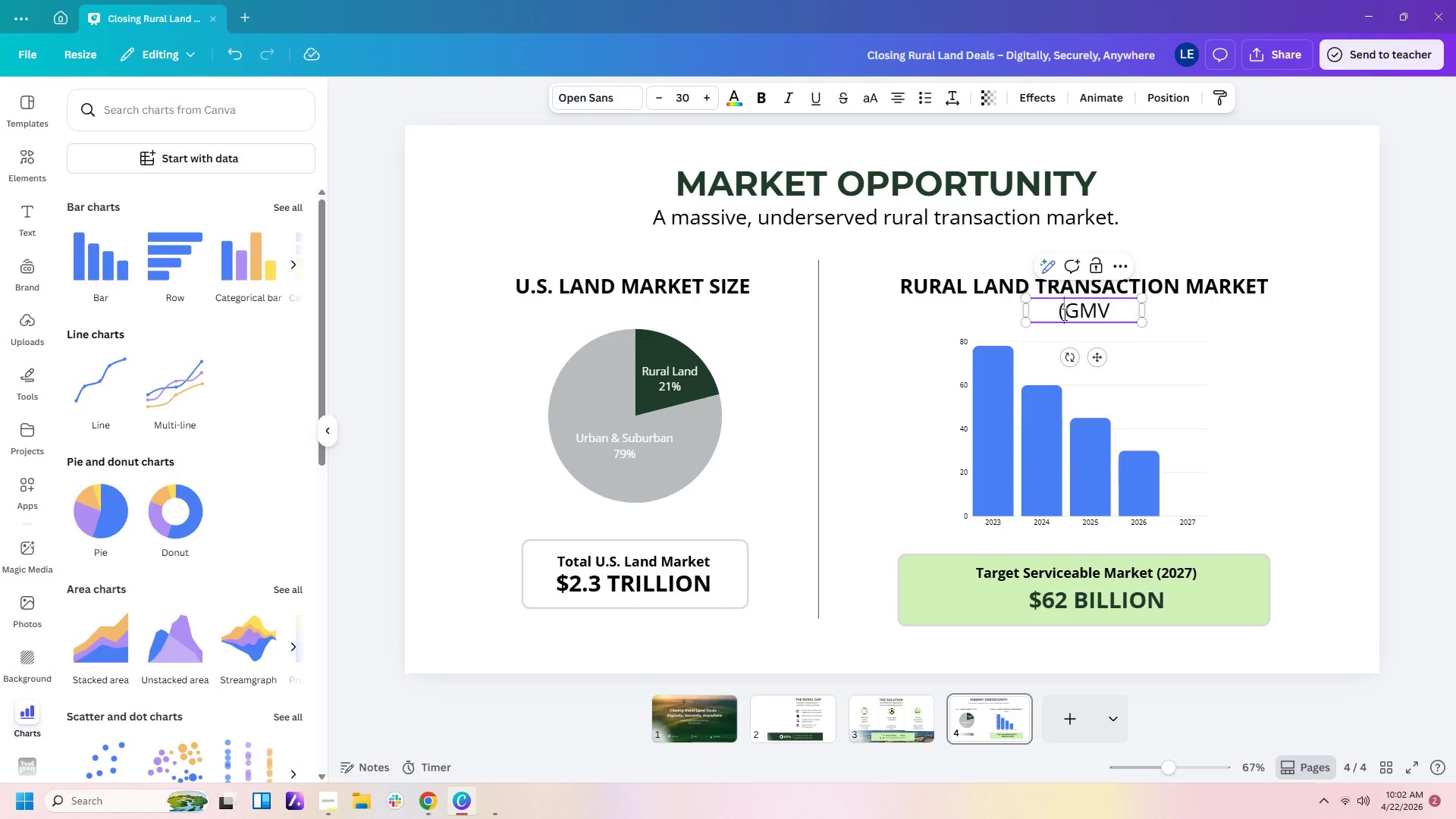 
key(Shift+9)
 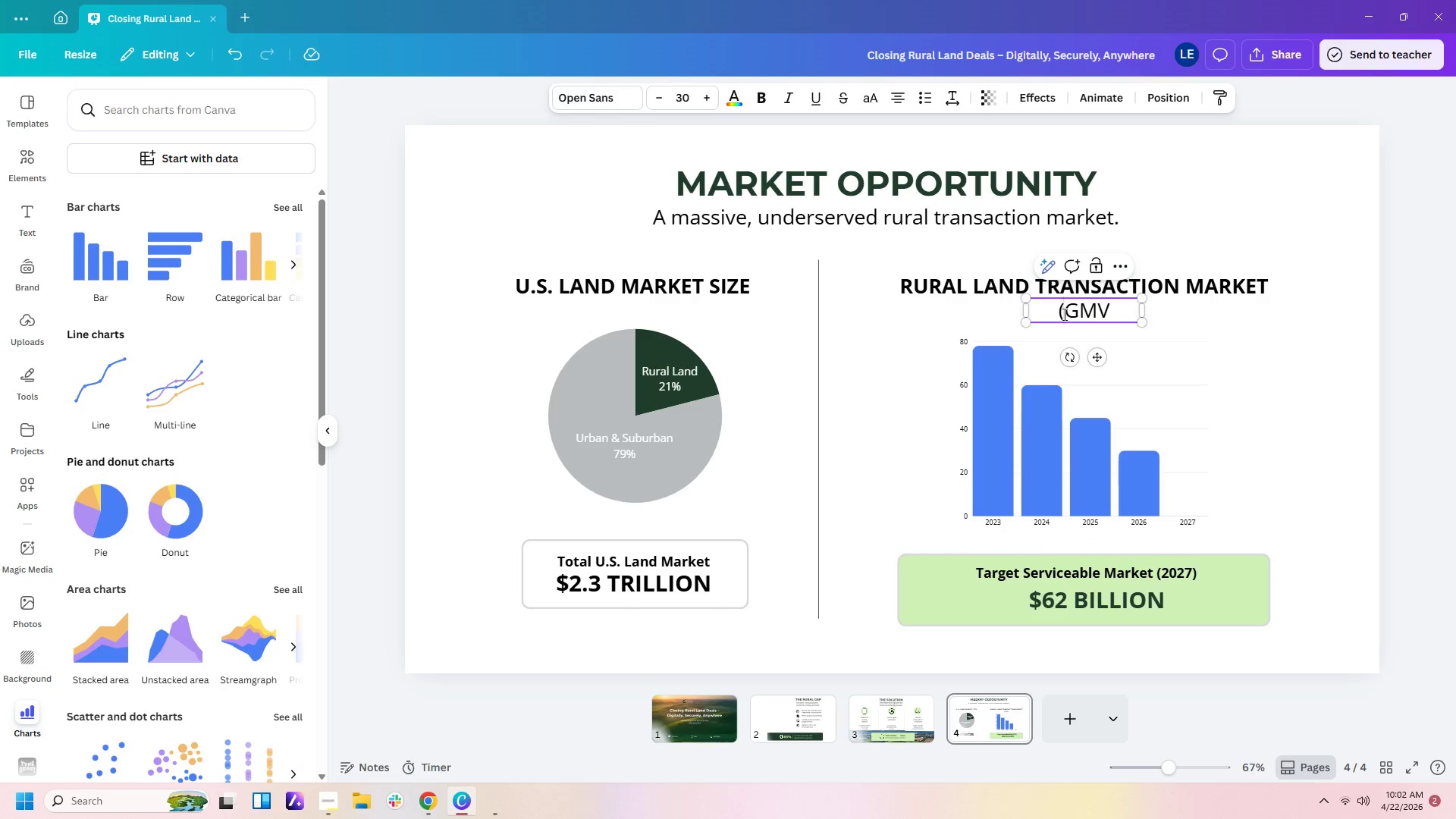 
key(ArrowRight)
 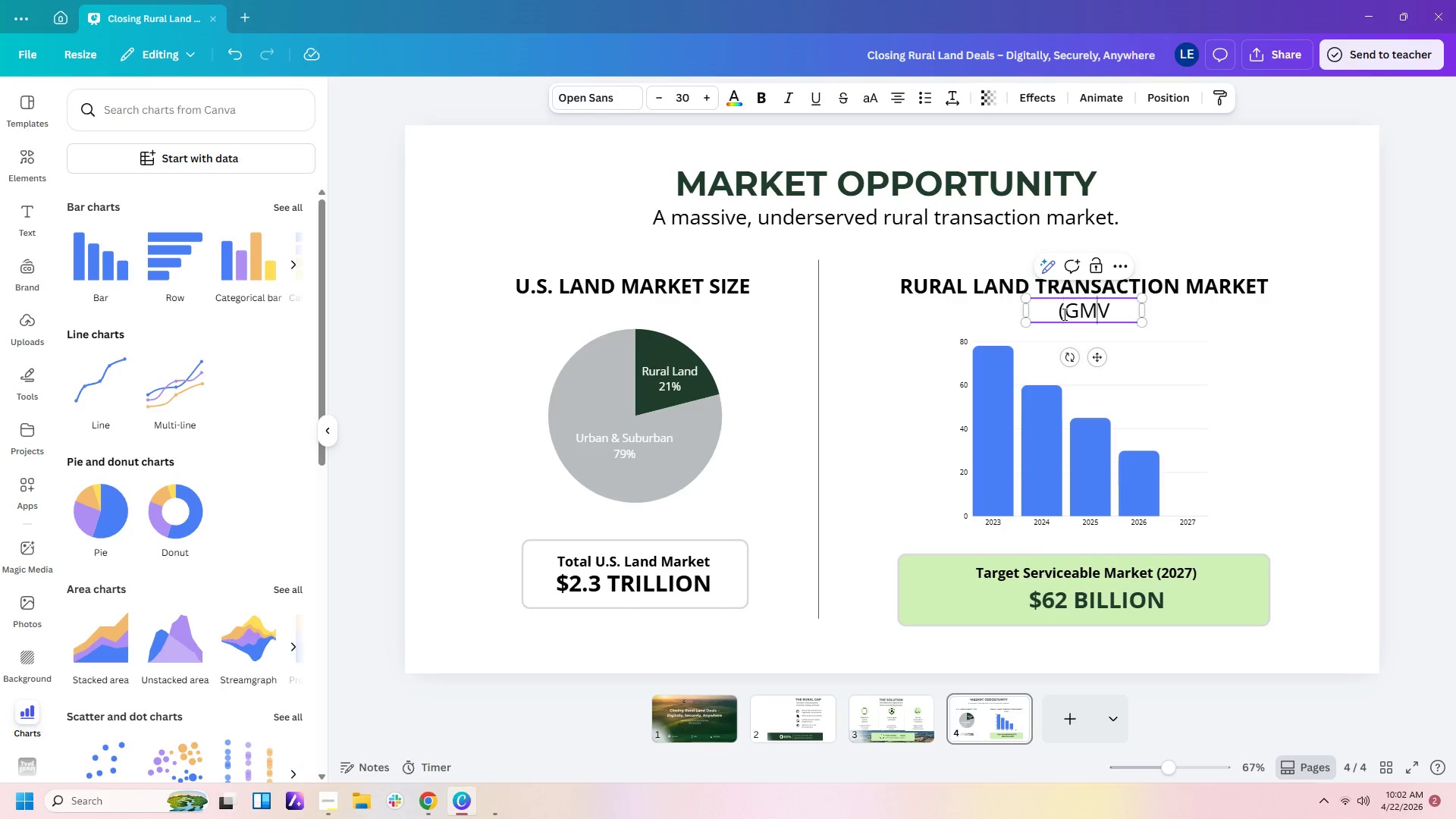 
key(ArrowRight)
 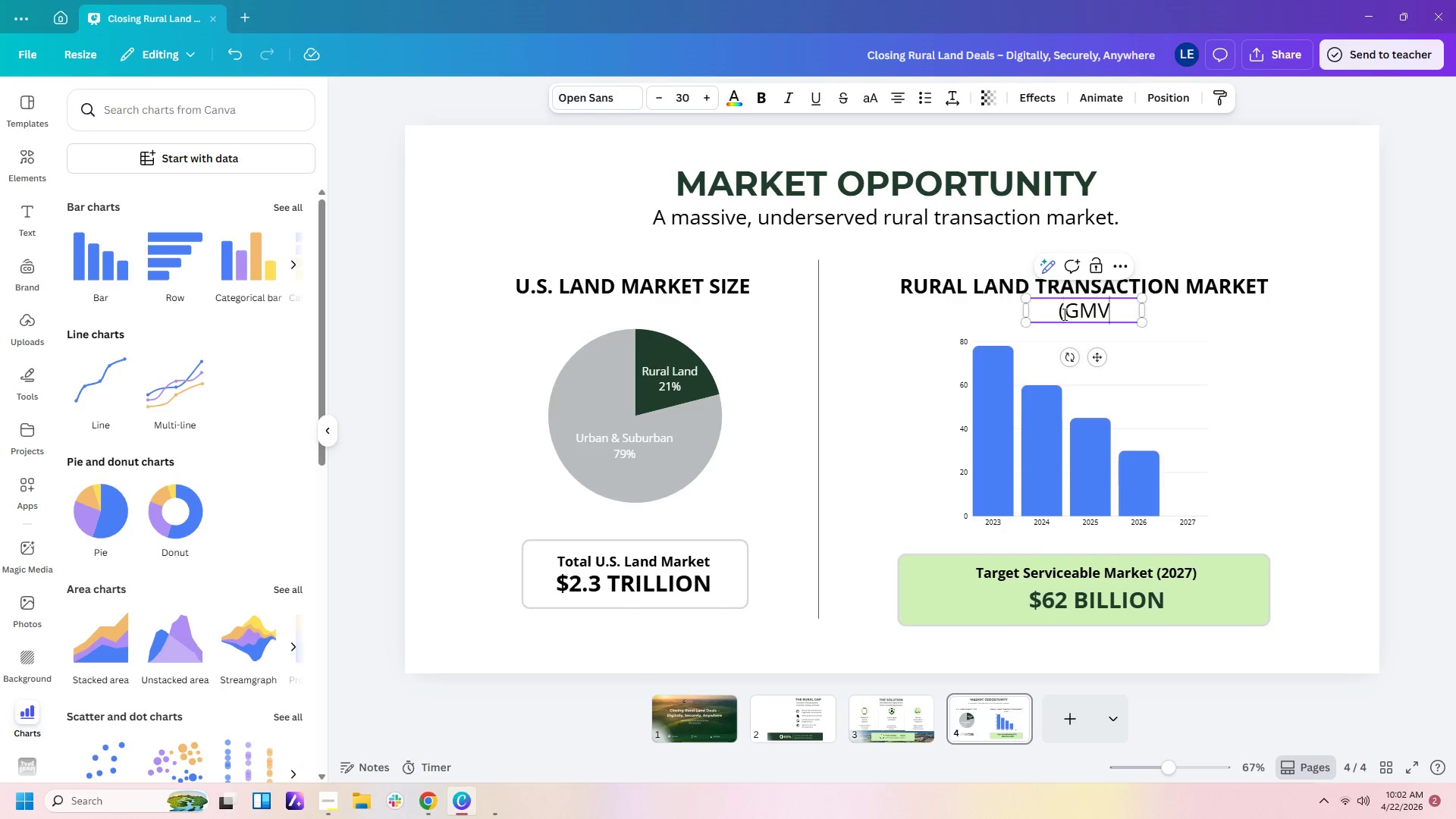 
key(ArrowRight)
 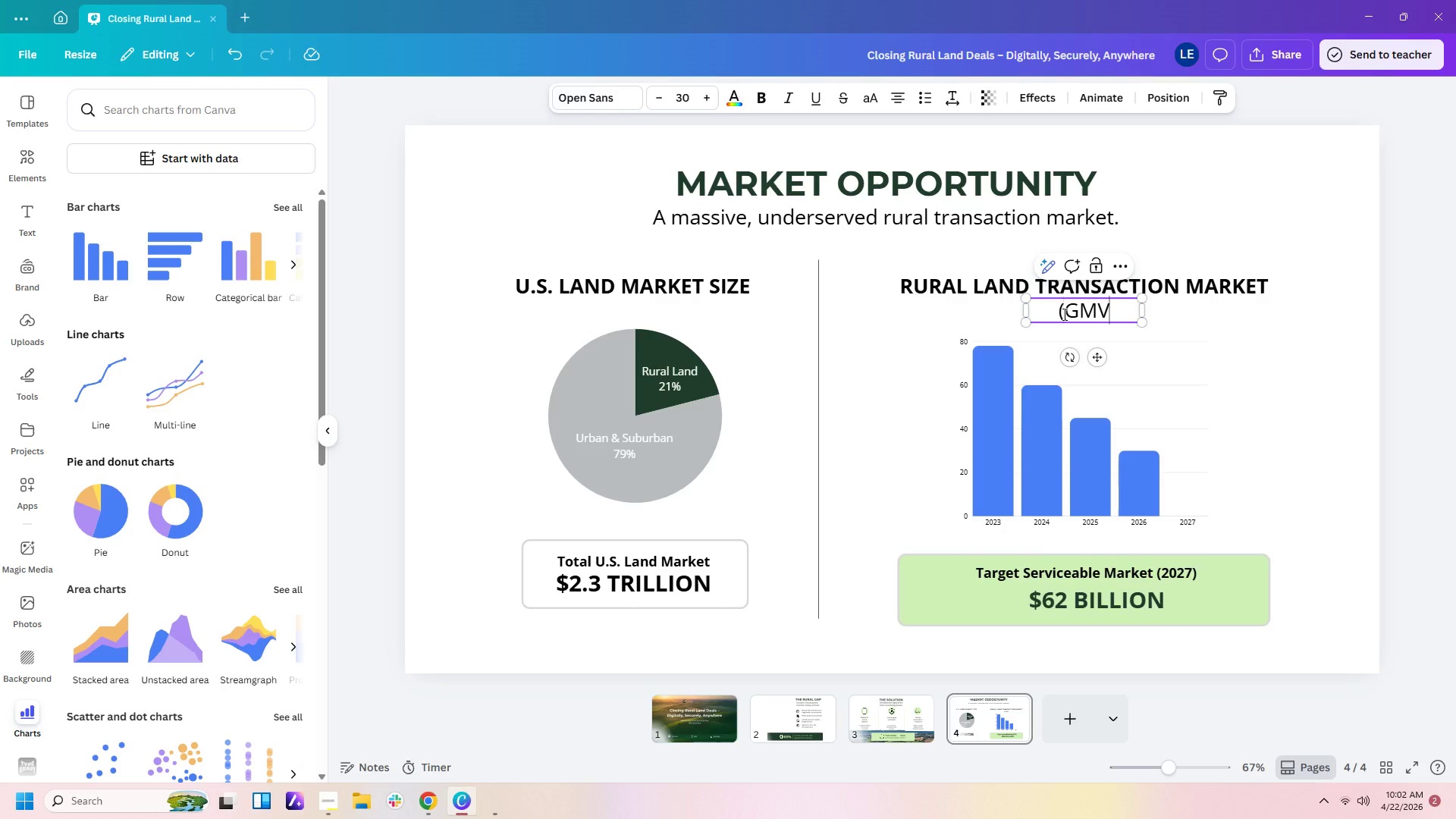 
key(ArrowRight)
 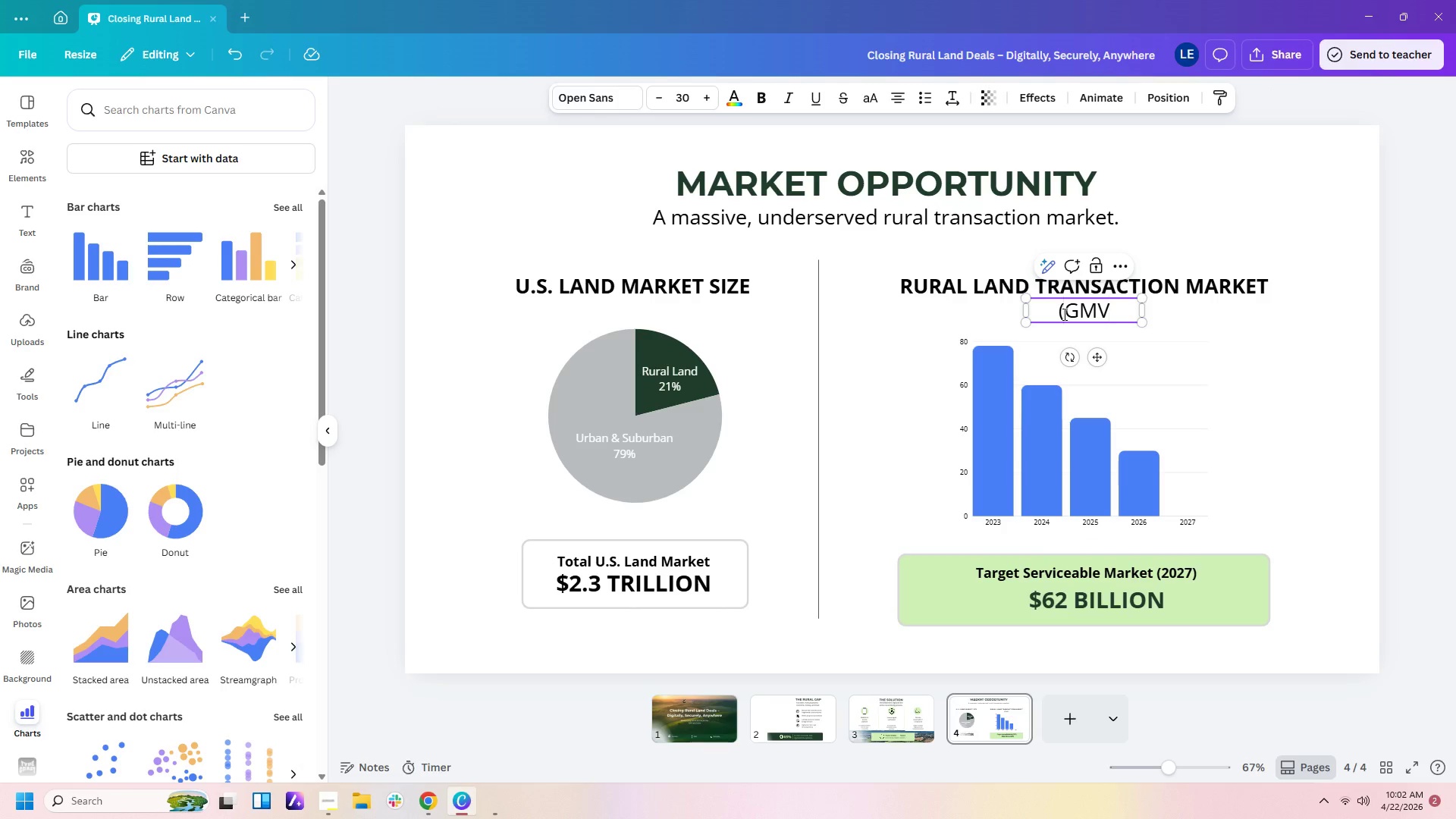 
key(Shift+0)
 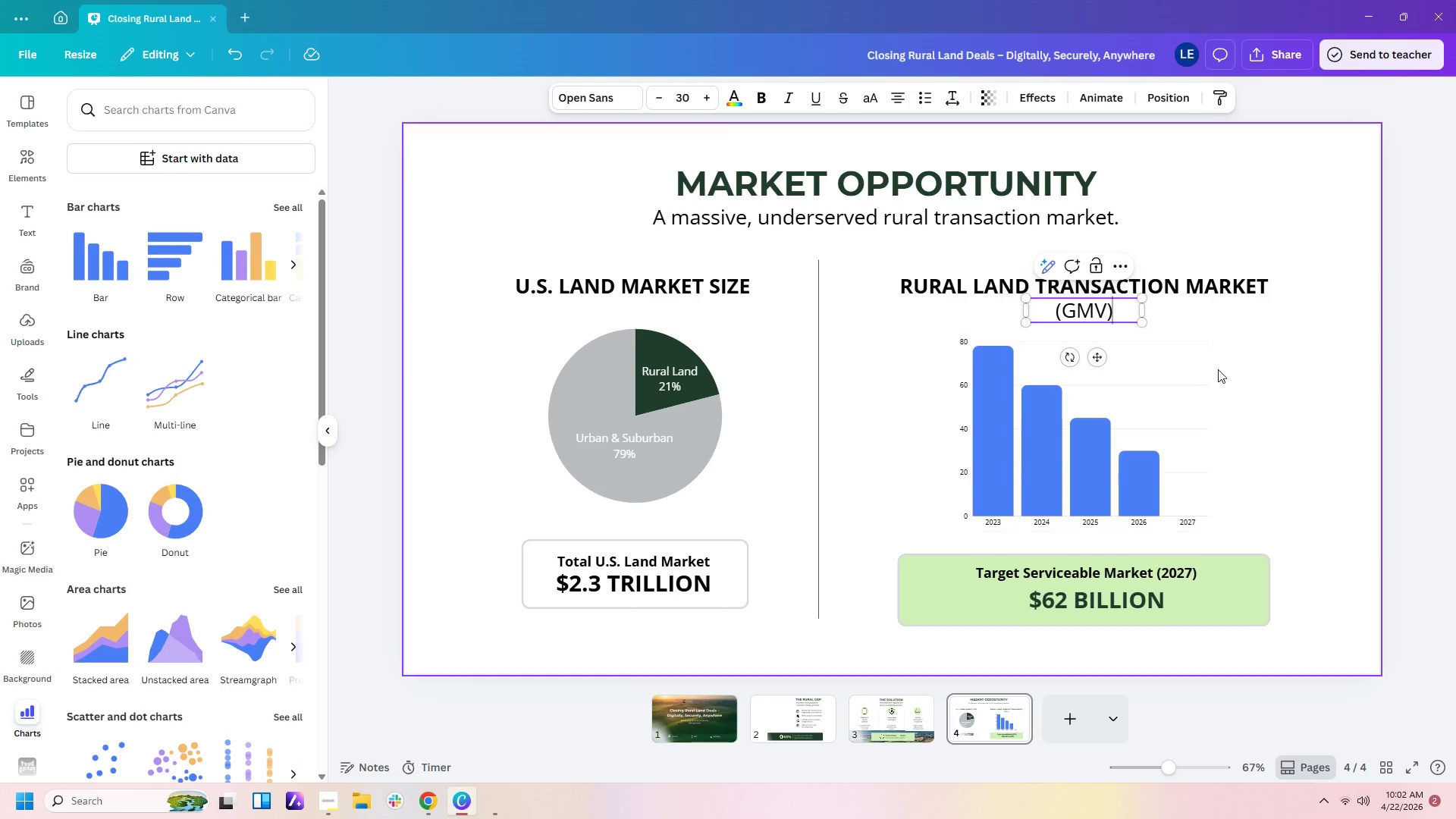 
left_click([1295, 378])
 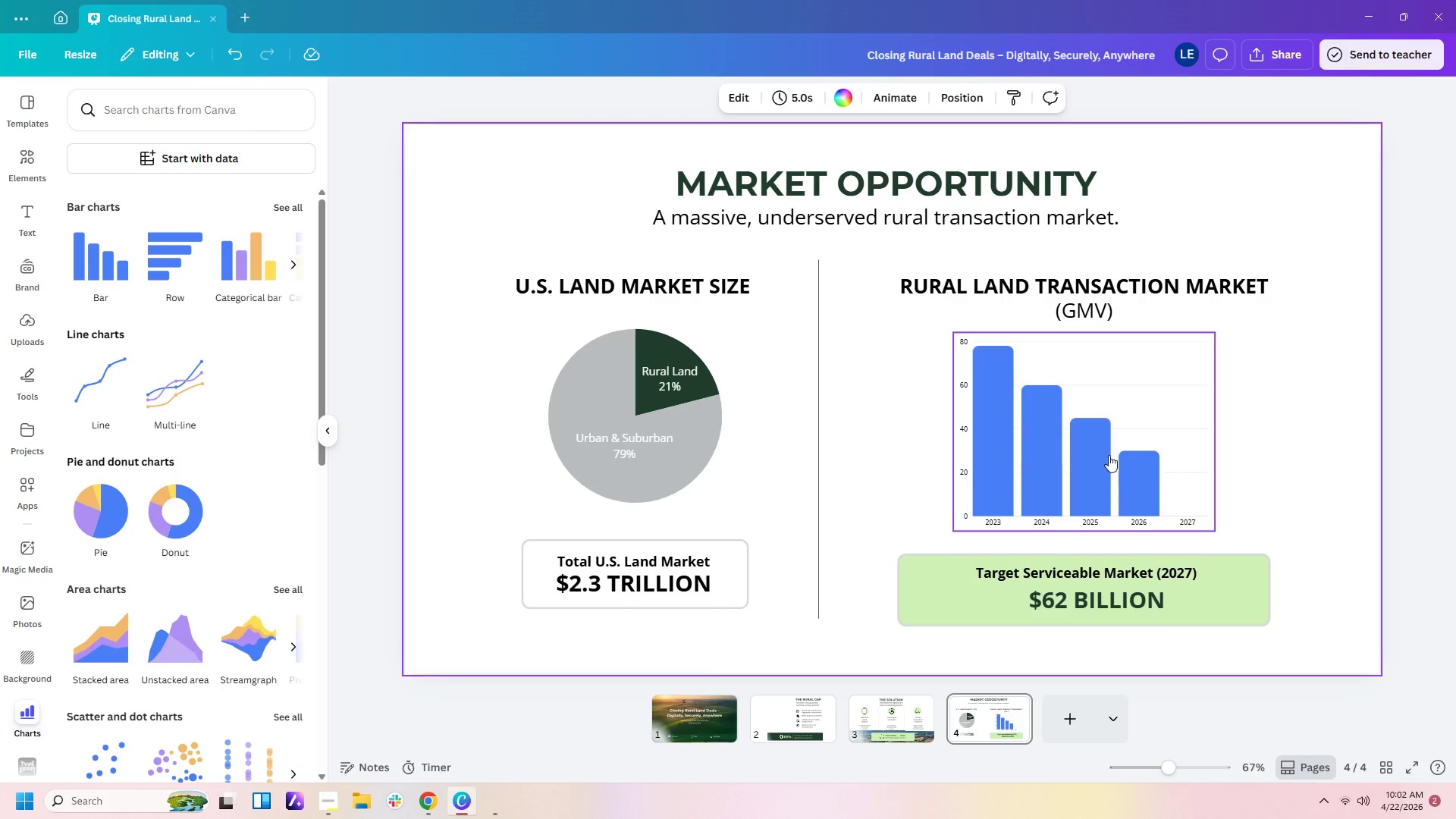 
left_click([1109, 455])
 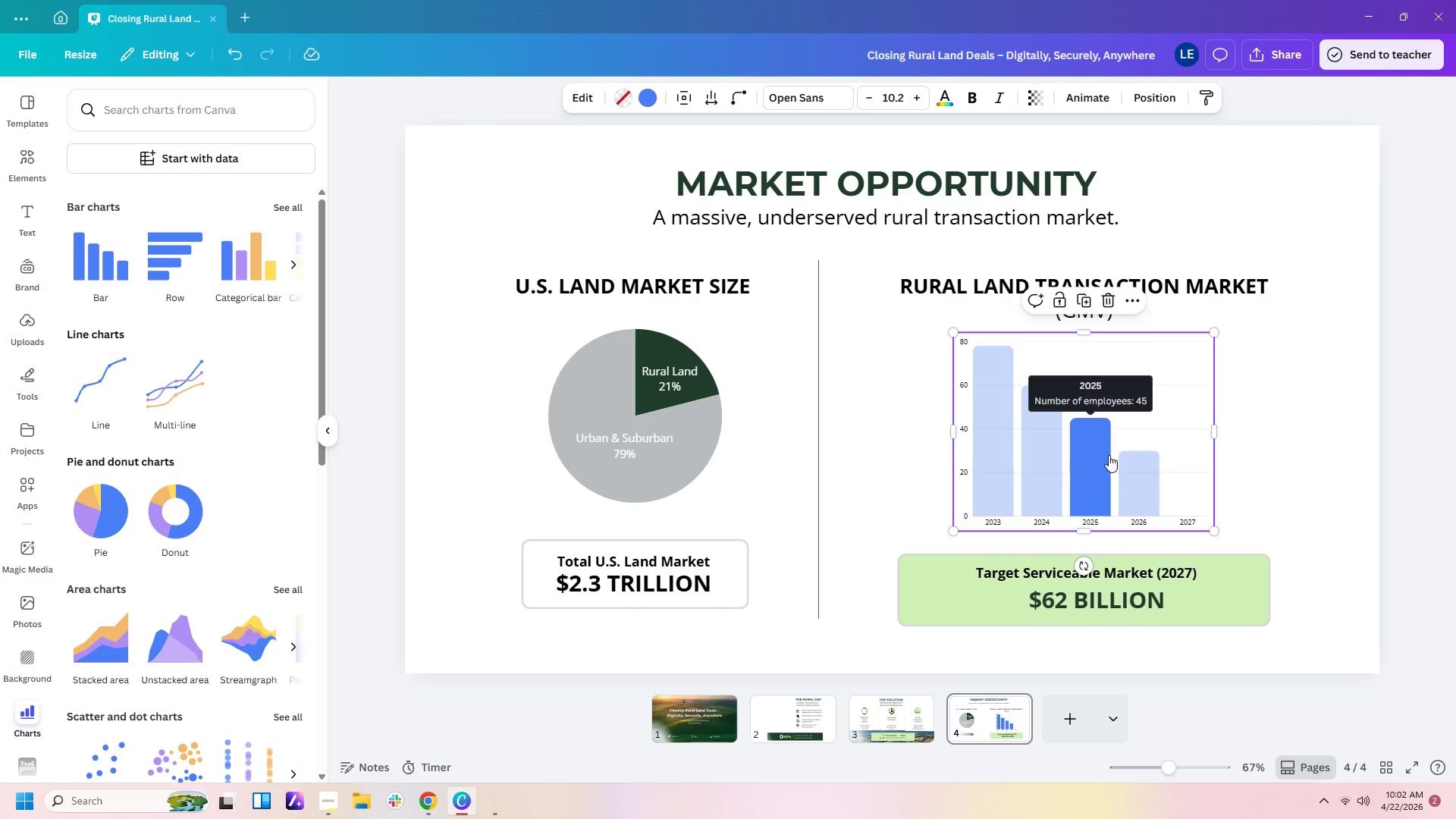 
wait(24.58)
 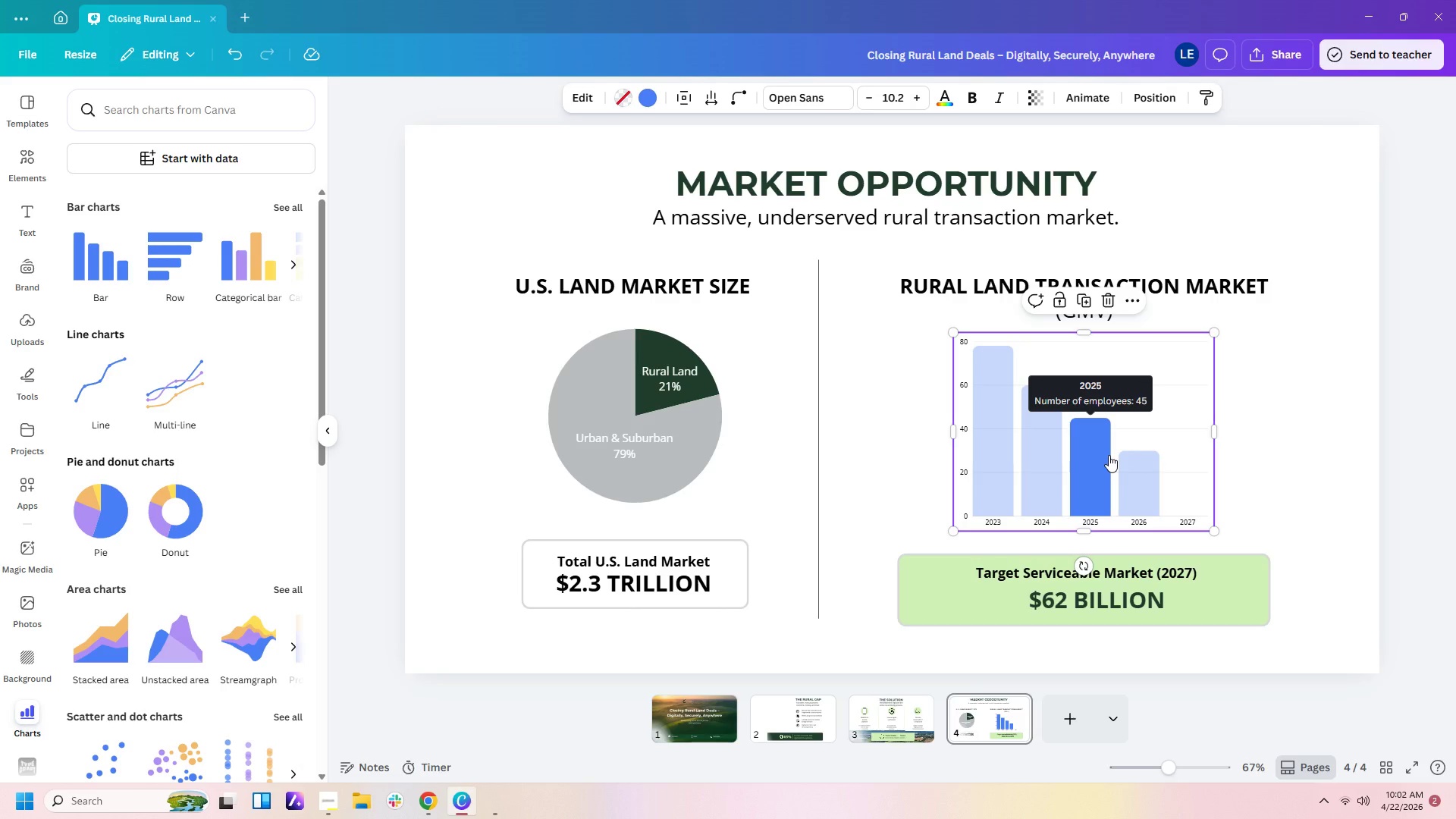 
left_click([1396, 507])
 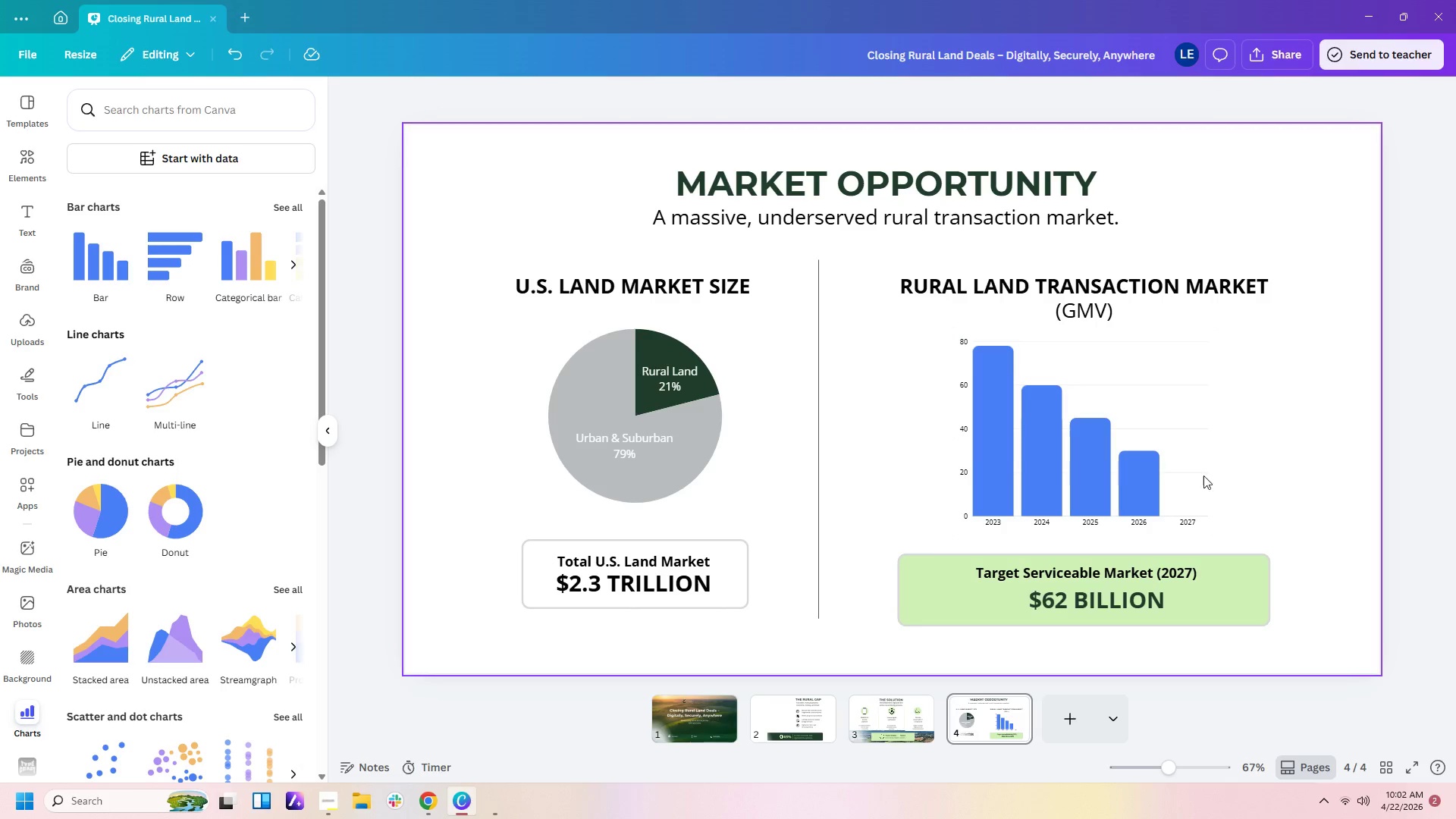 
left_click([1150, 453])
 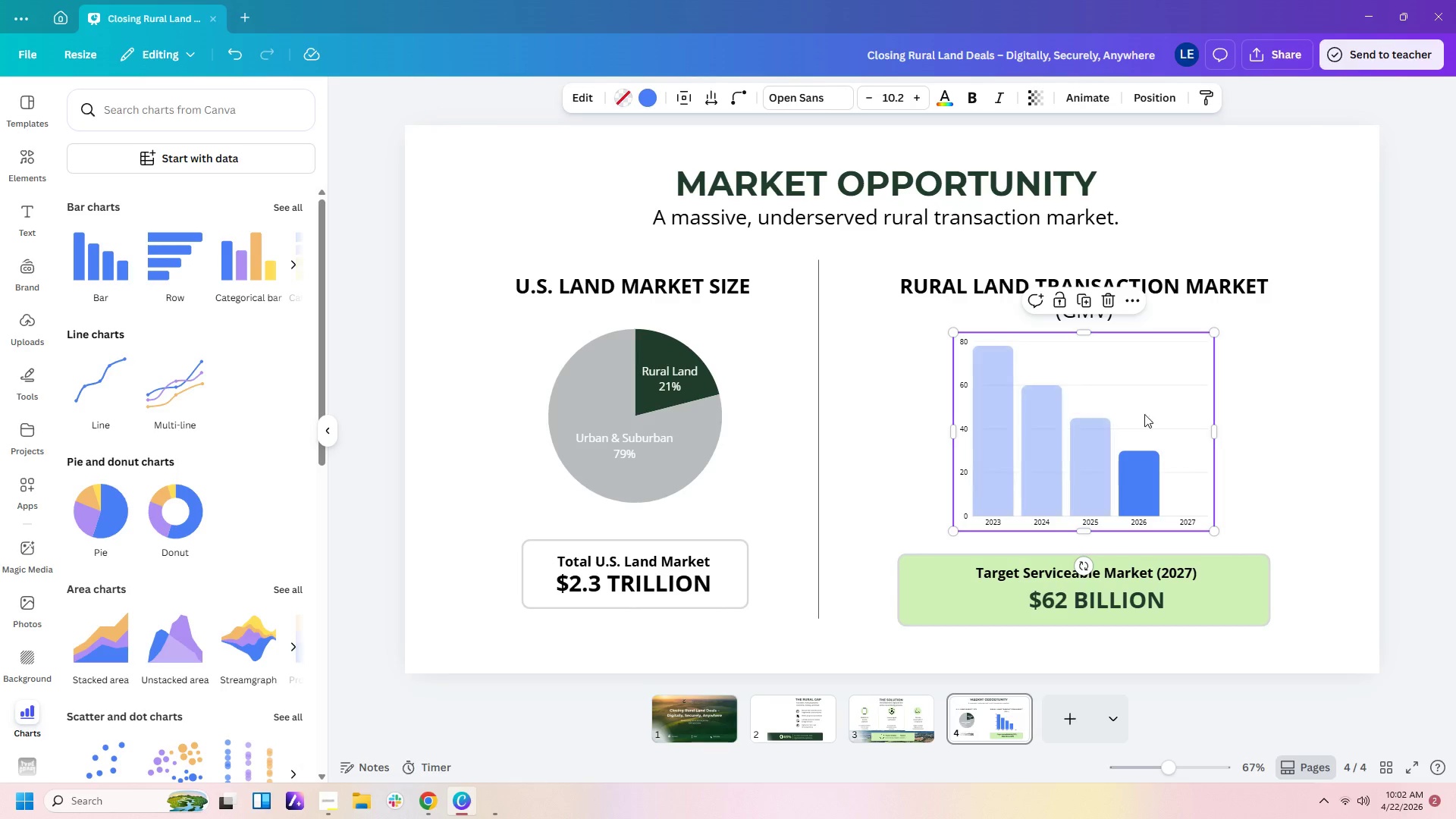 
double_click([1142, 399])
 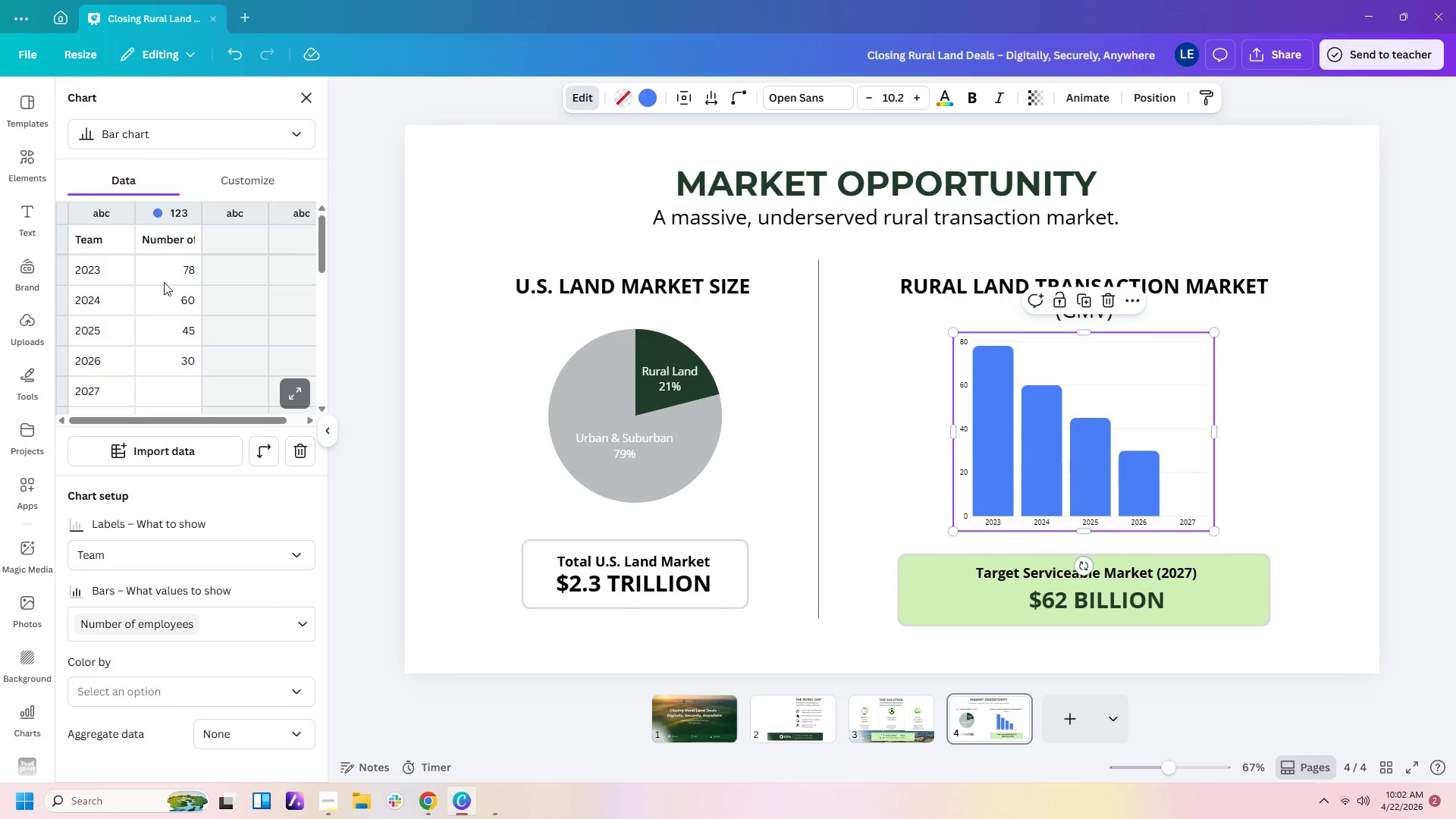 
left_click([170, 276])
 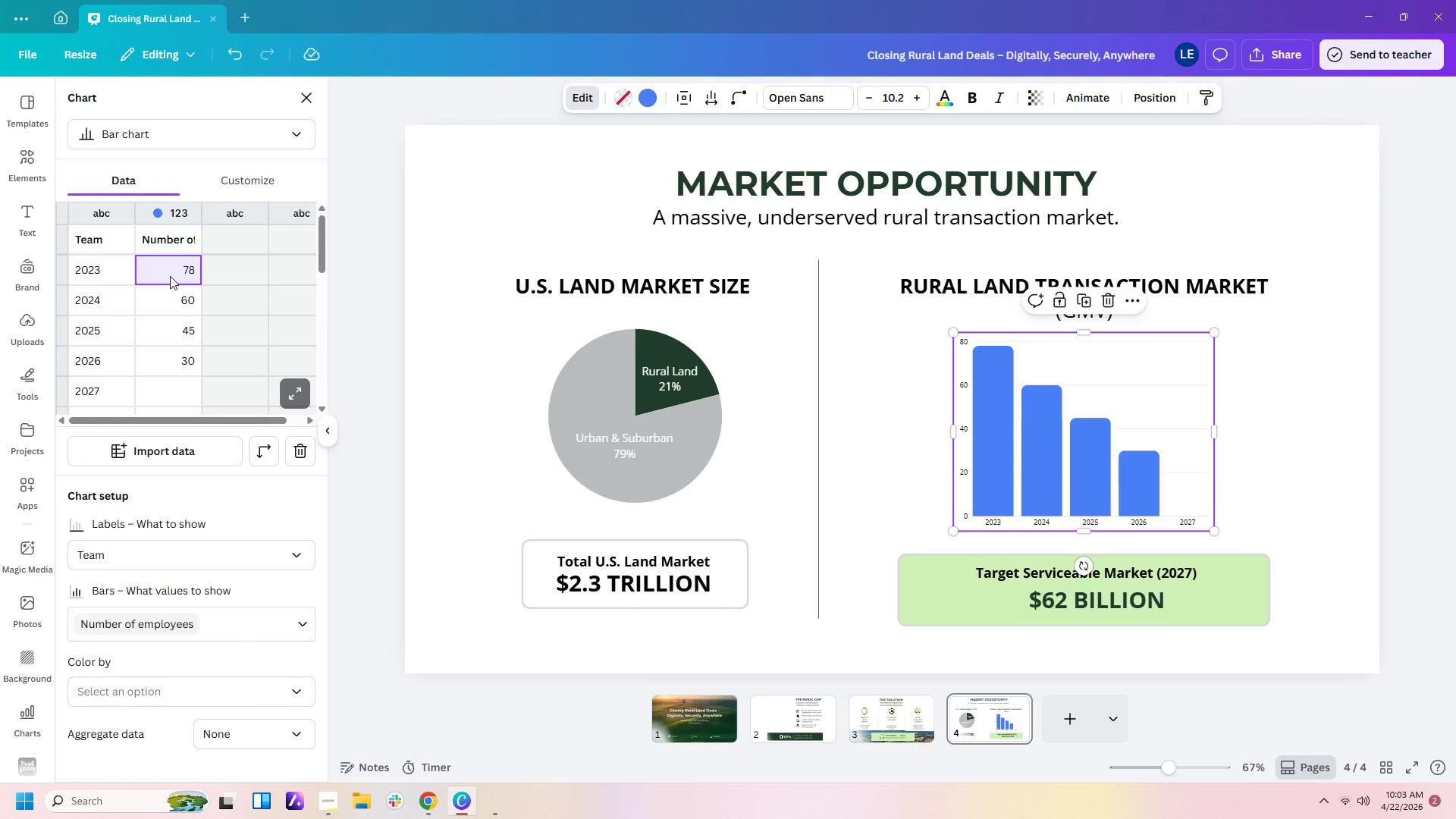 
wait(11.92)
 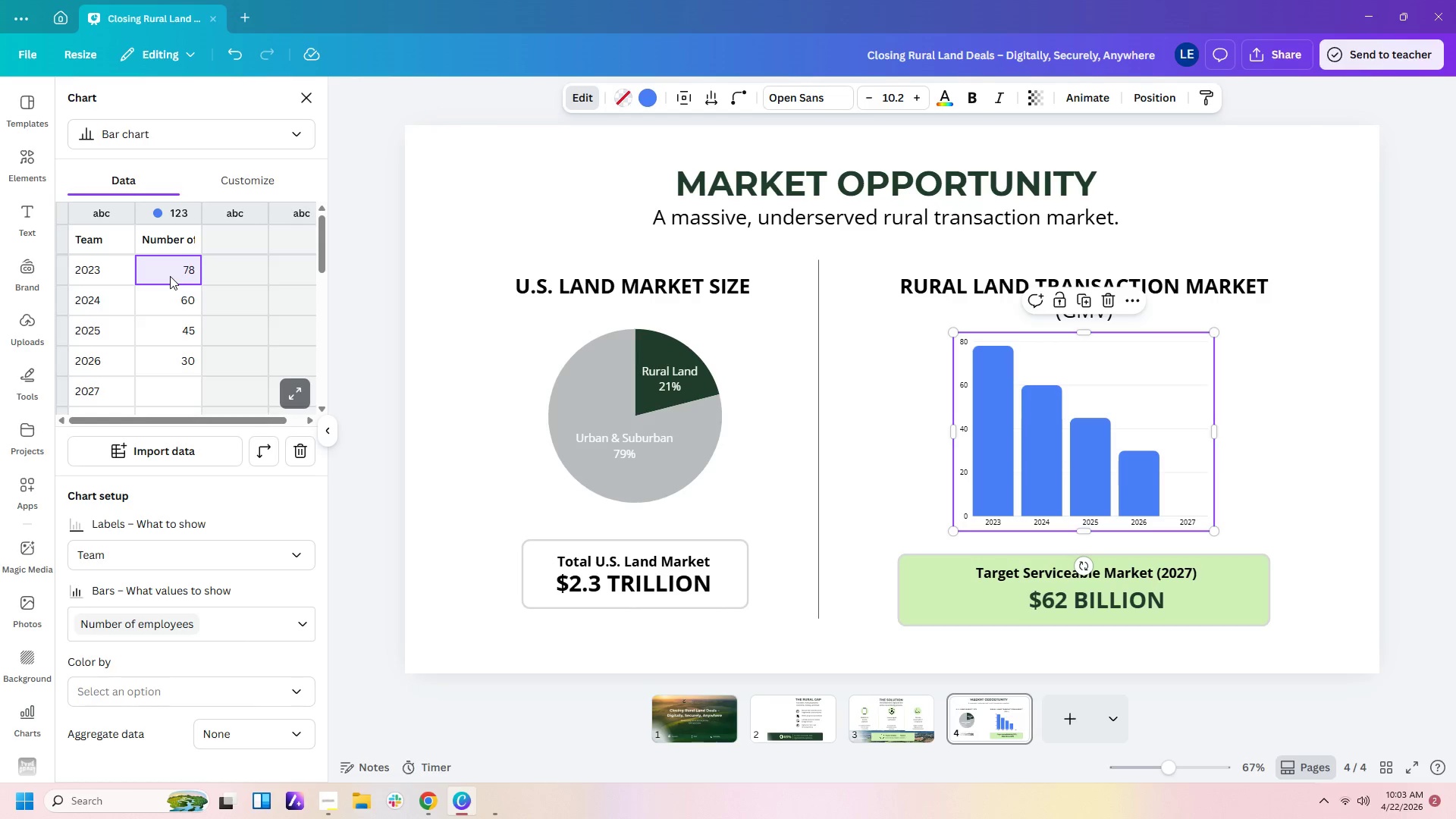 
left_click([1070, 432])
 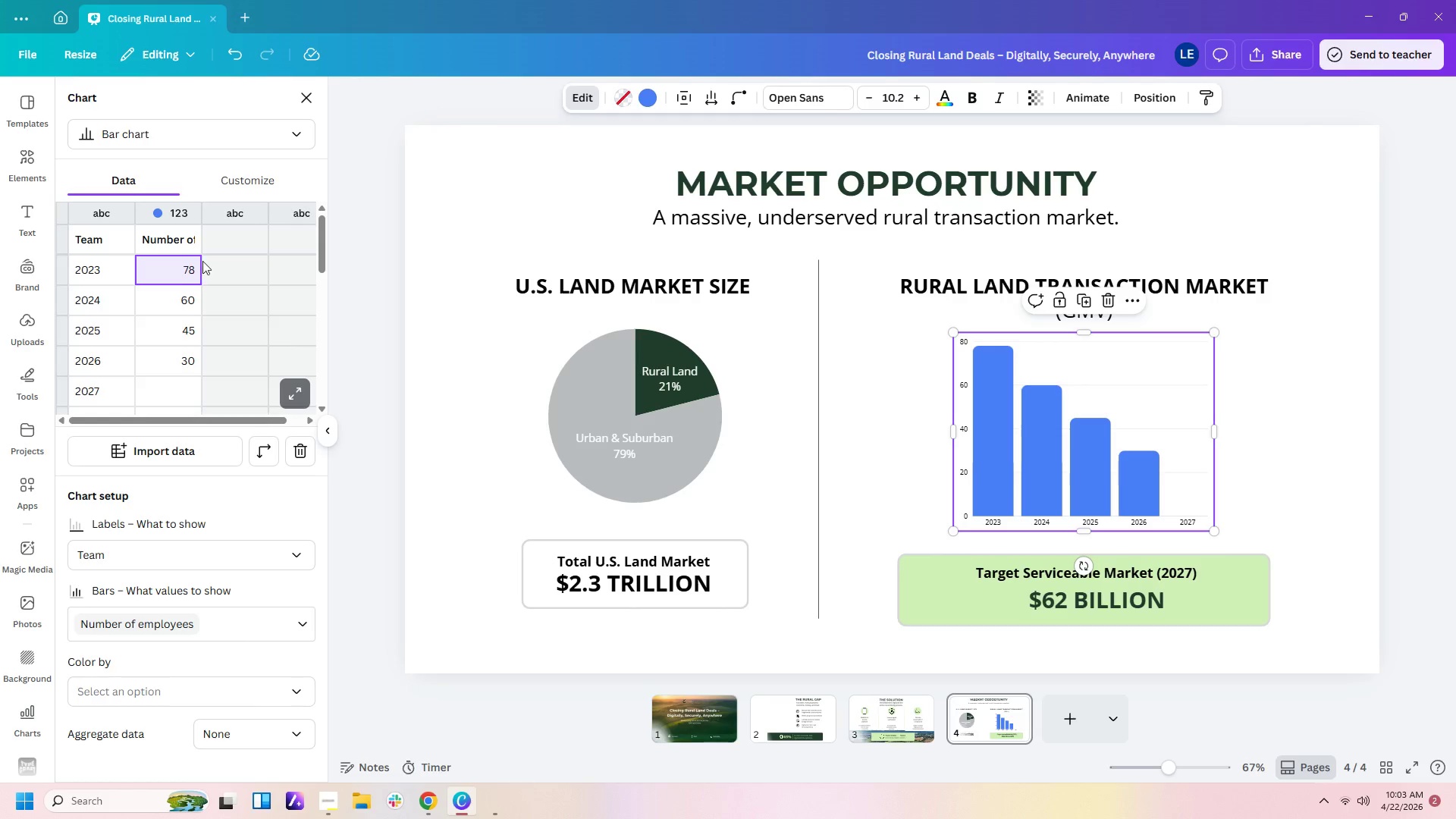 
left_click([186, 268])
 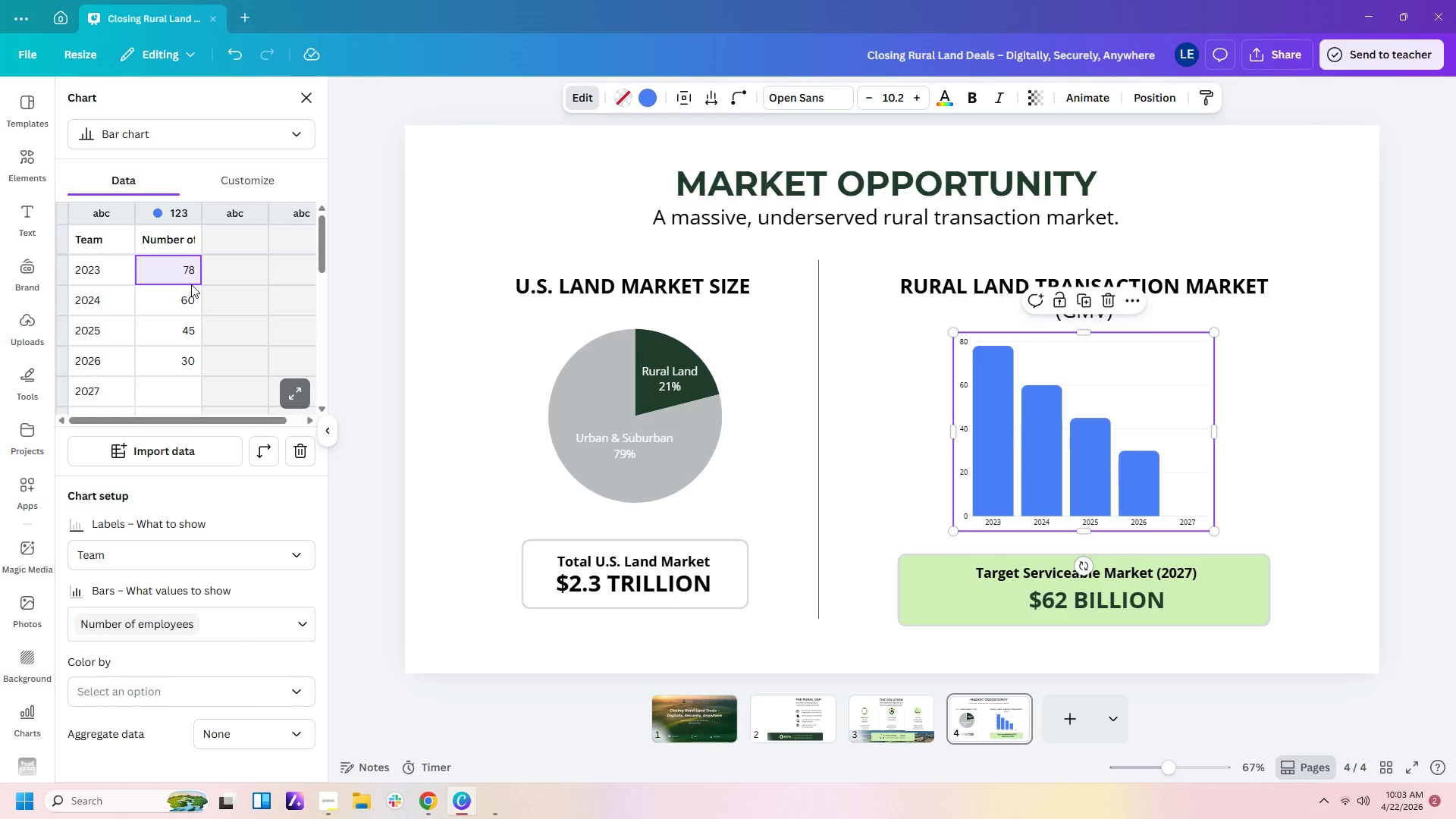 
double_click([190, 274])
 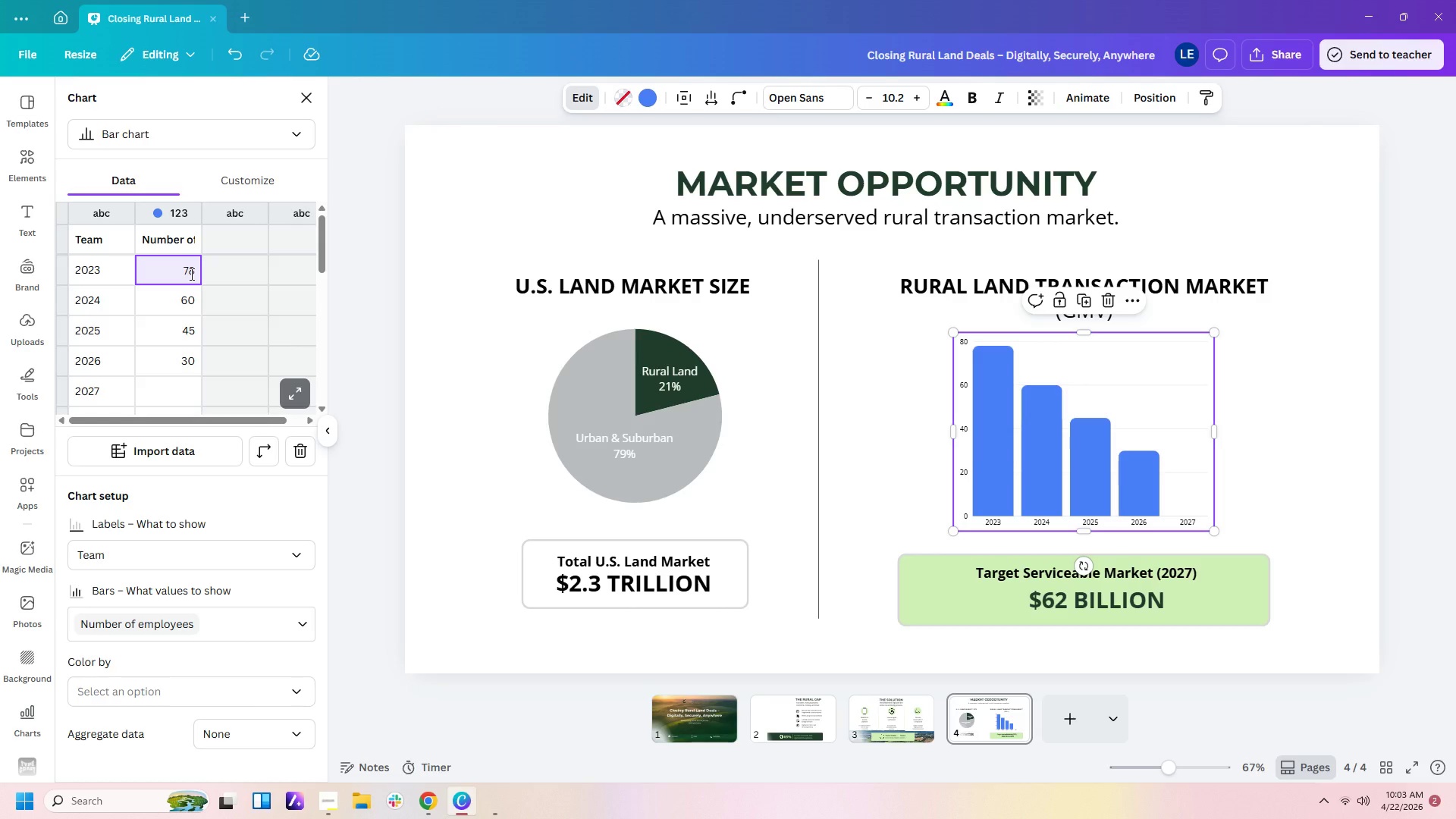 
key(Backspace)
 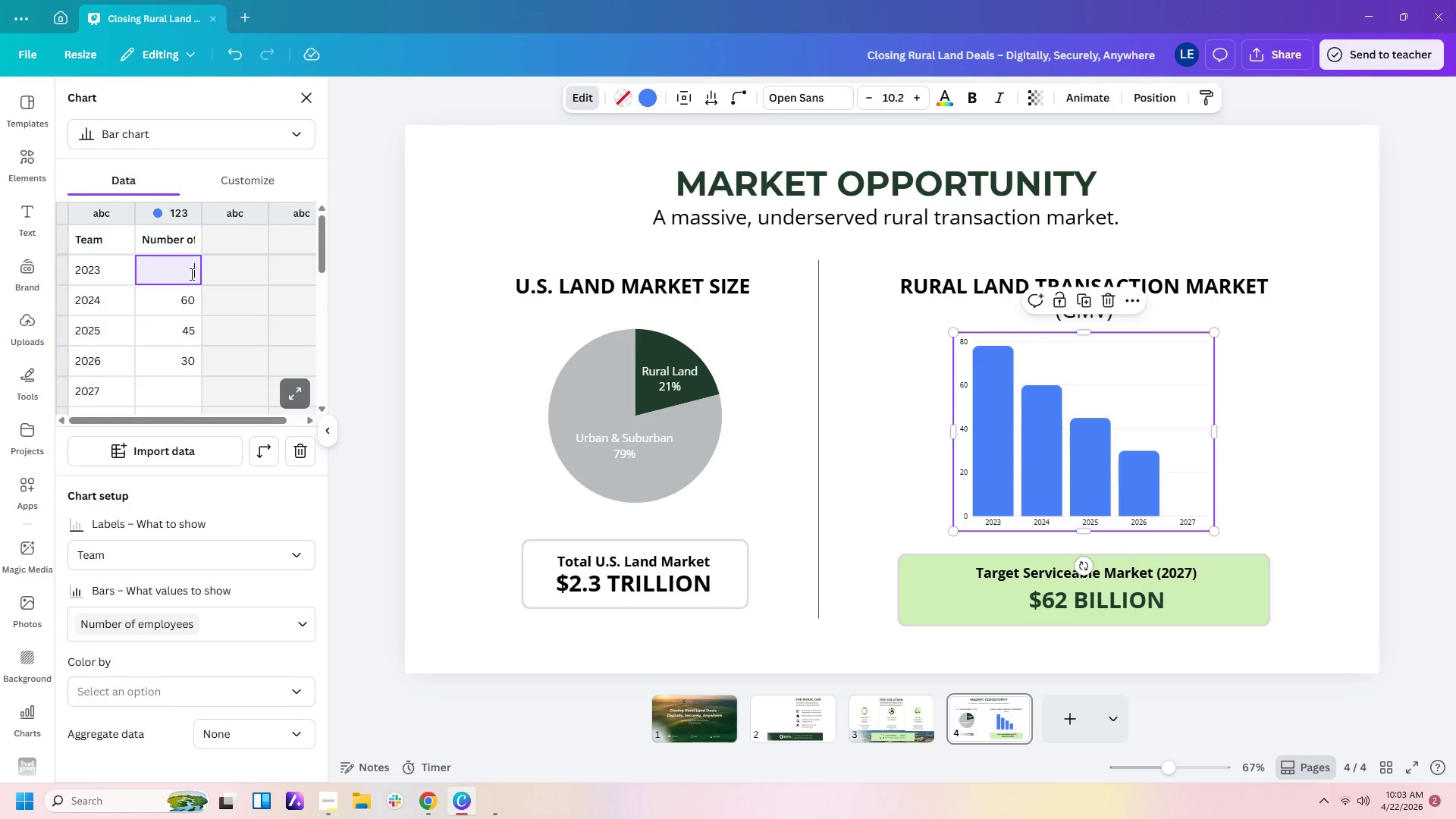 
key(Backspace)
 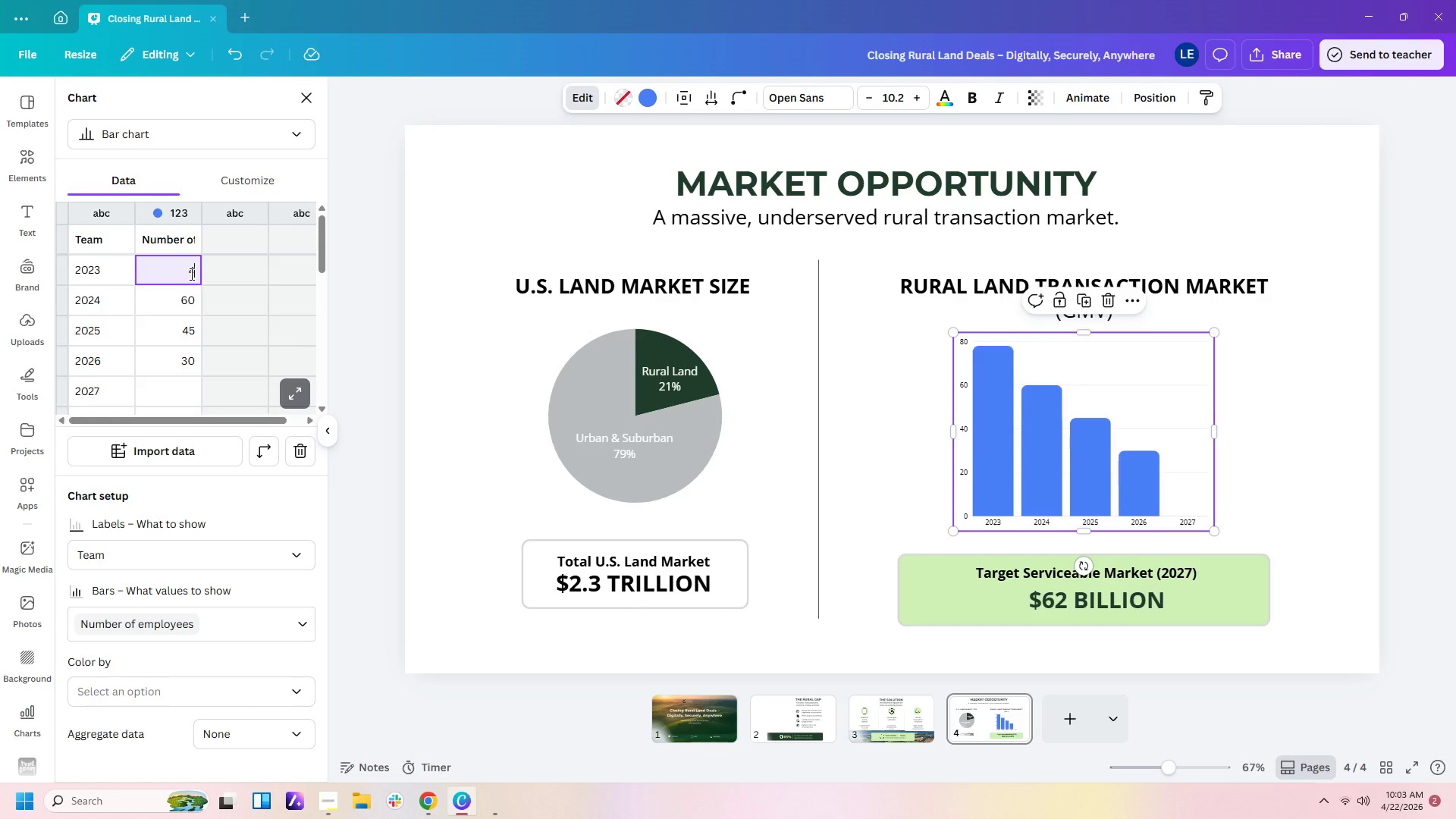 
key(Numpad4)
 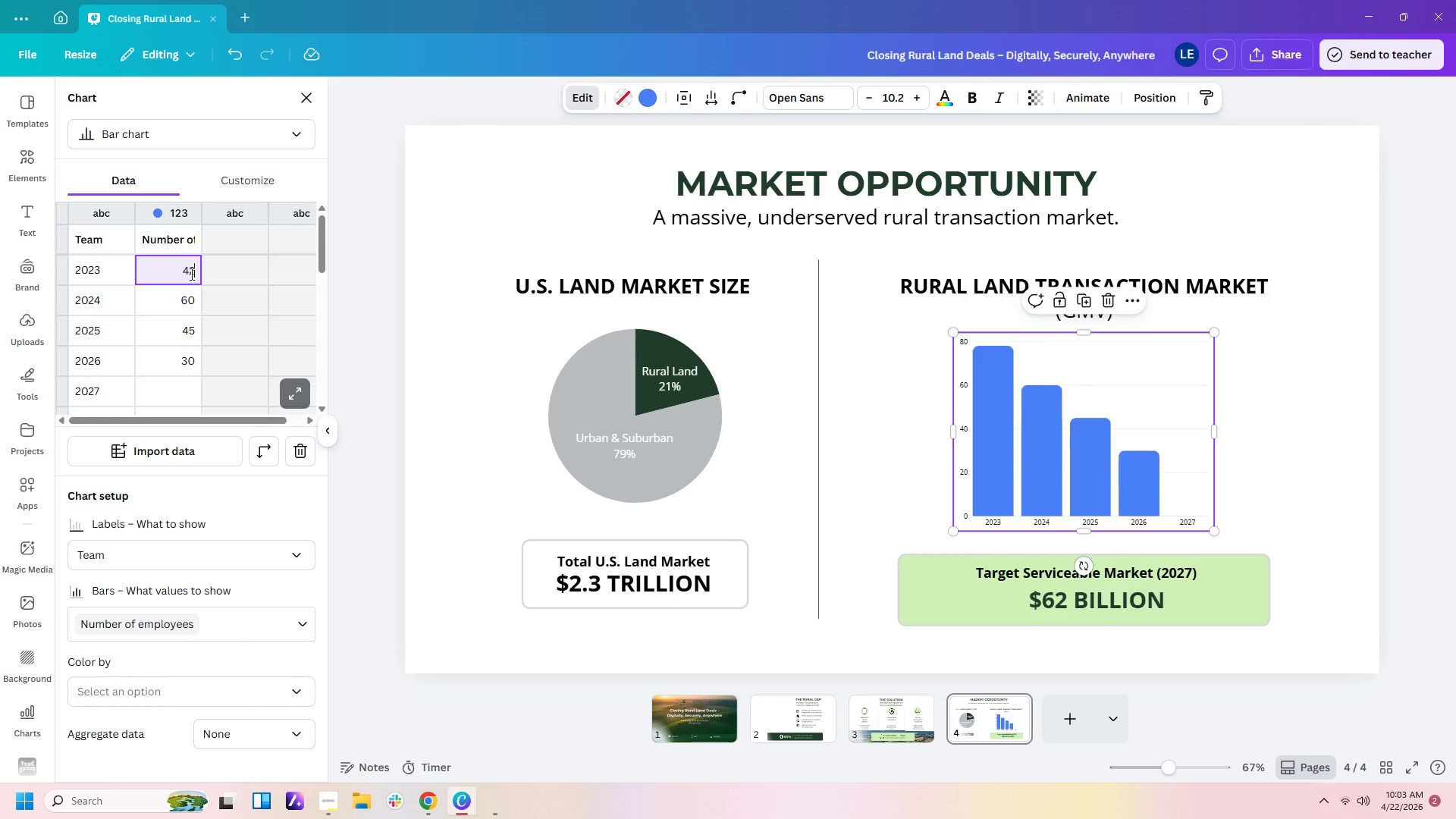 
key(Numpad2)
 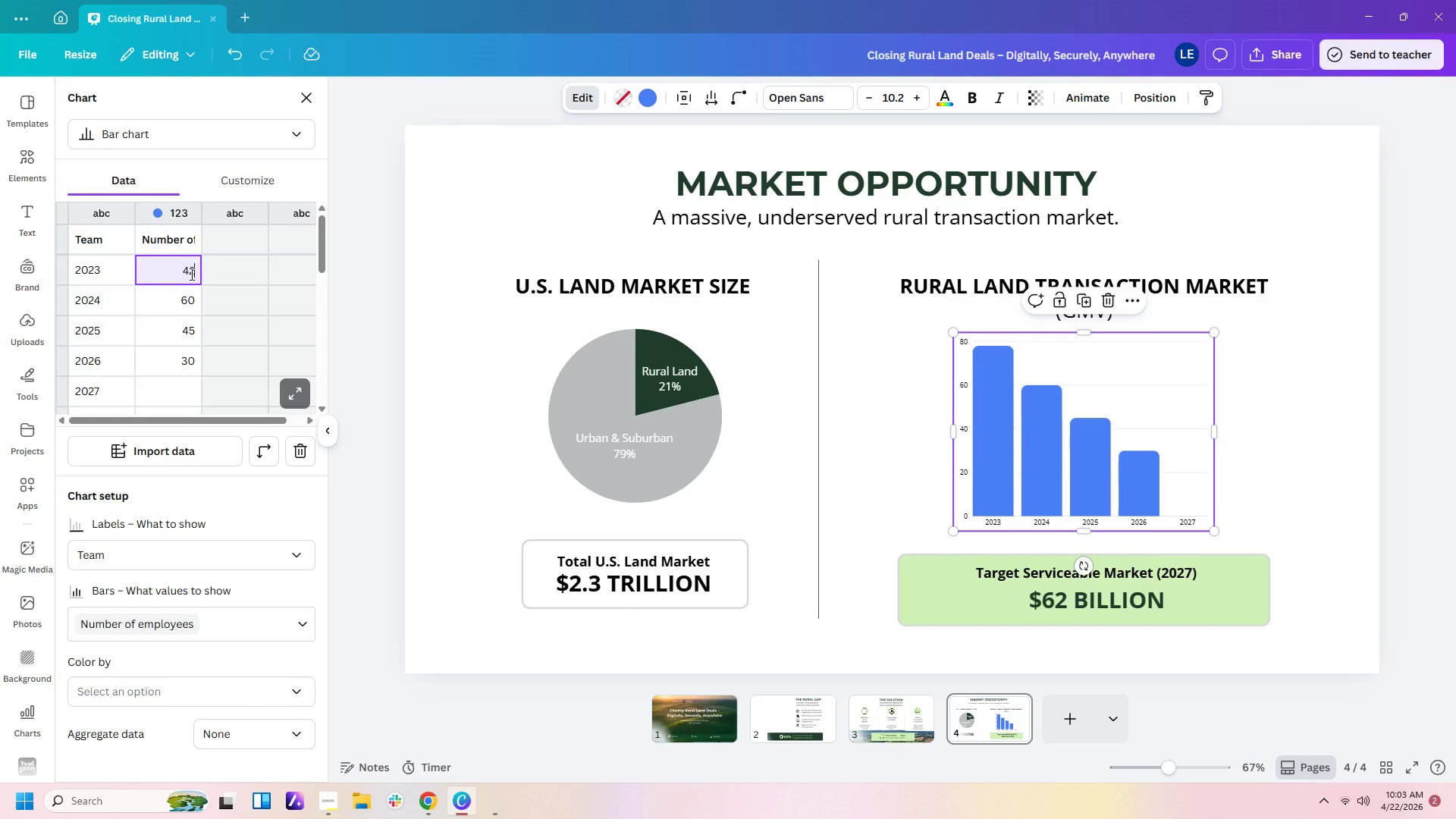 
key(Enter)
 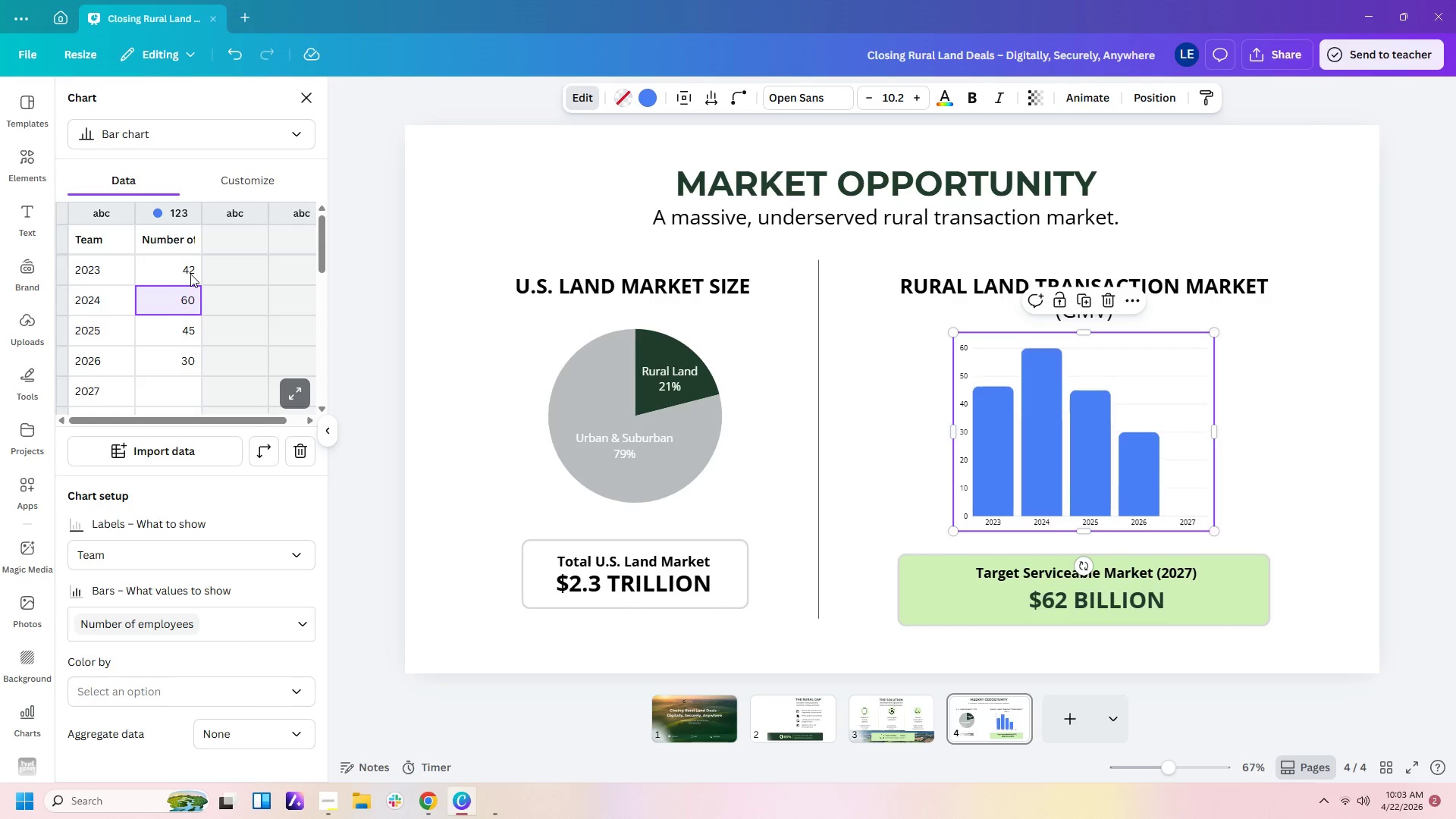 
key(Numpad4)
 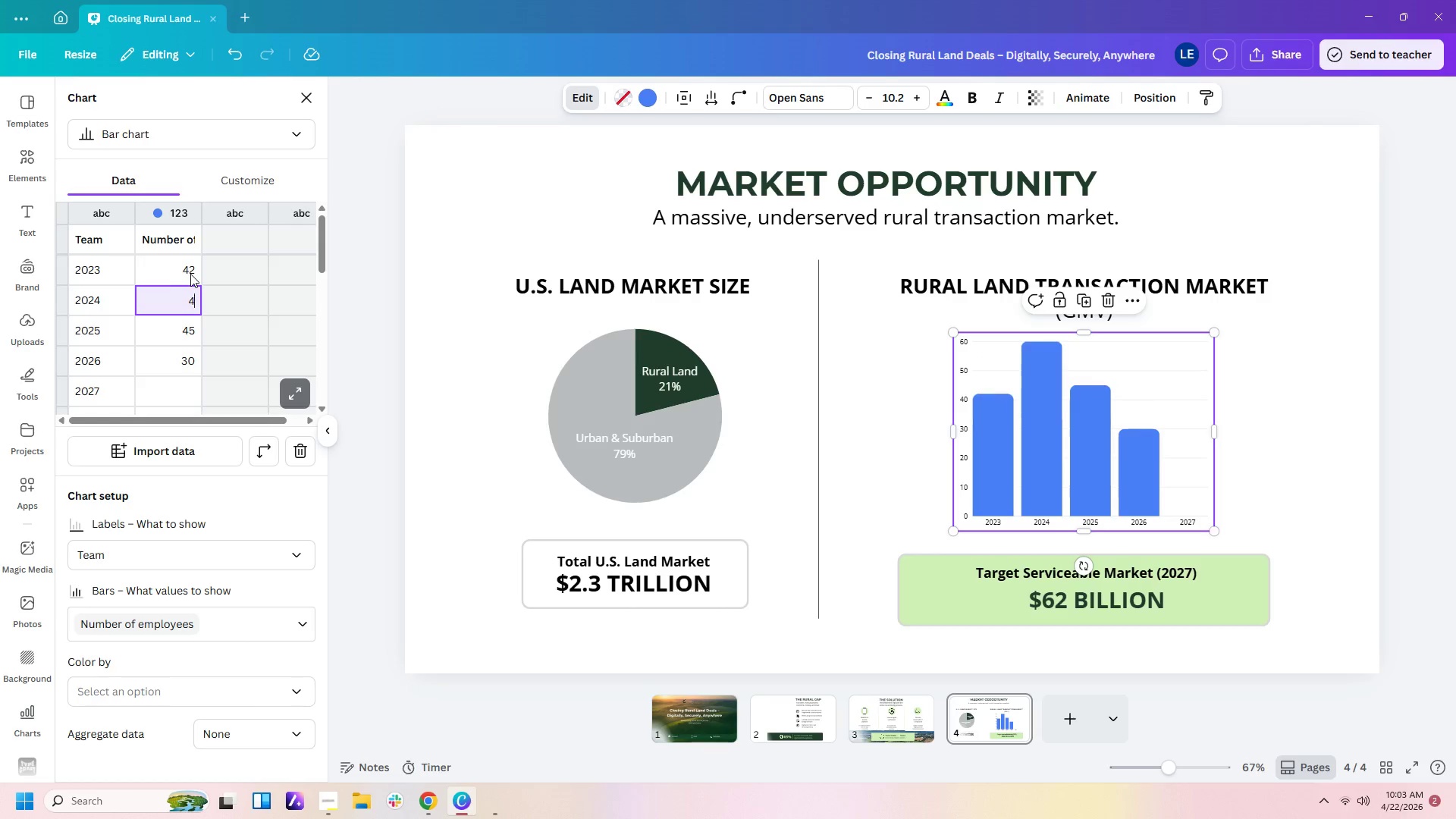 
key(Numpad8)
 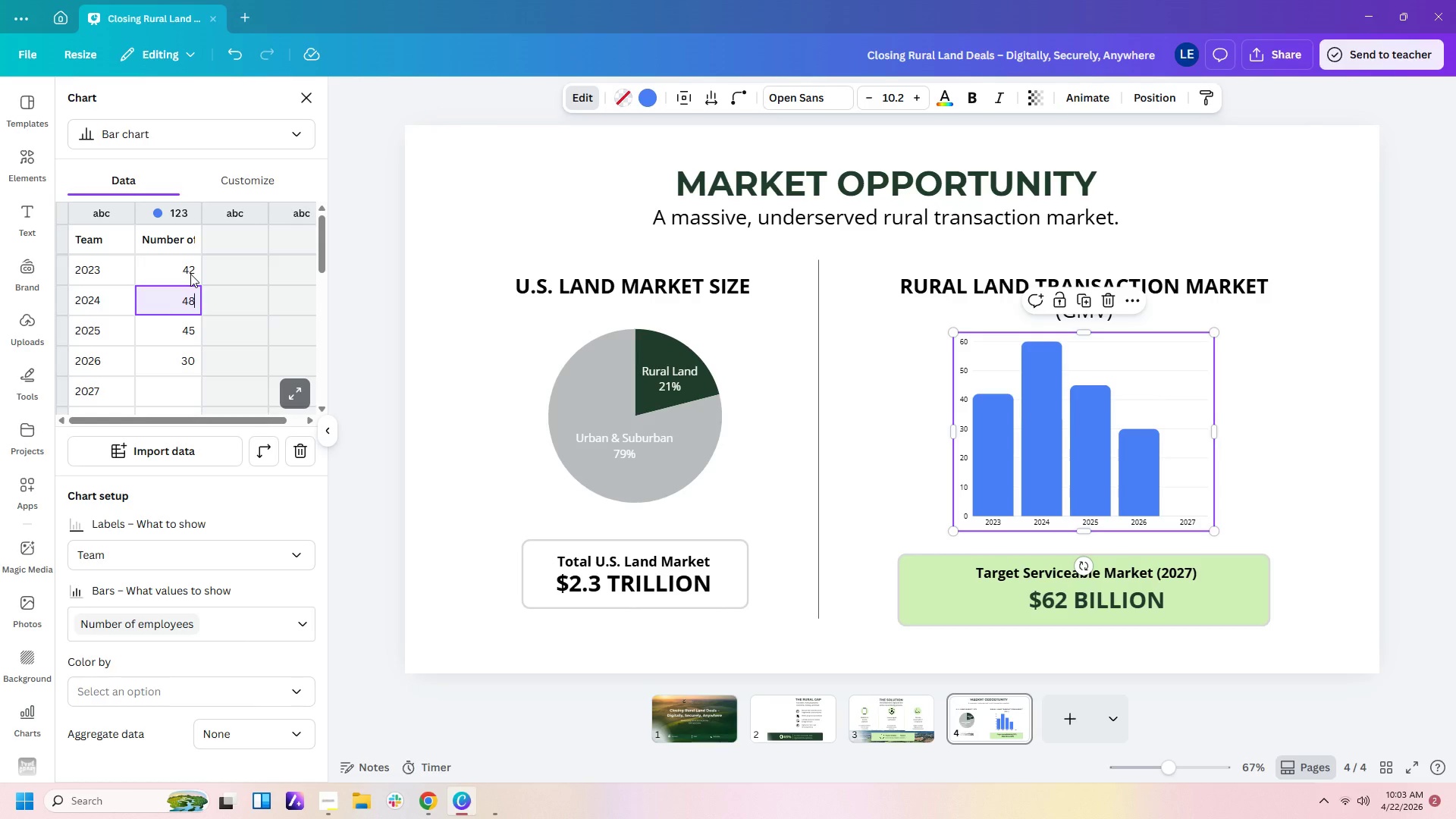 
key(Enter)
 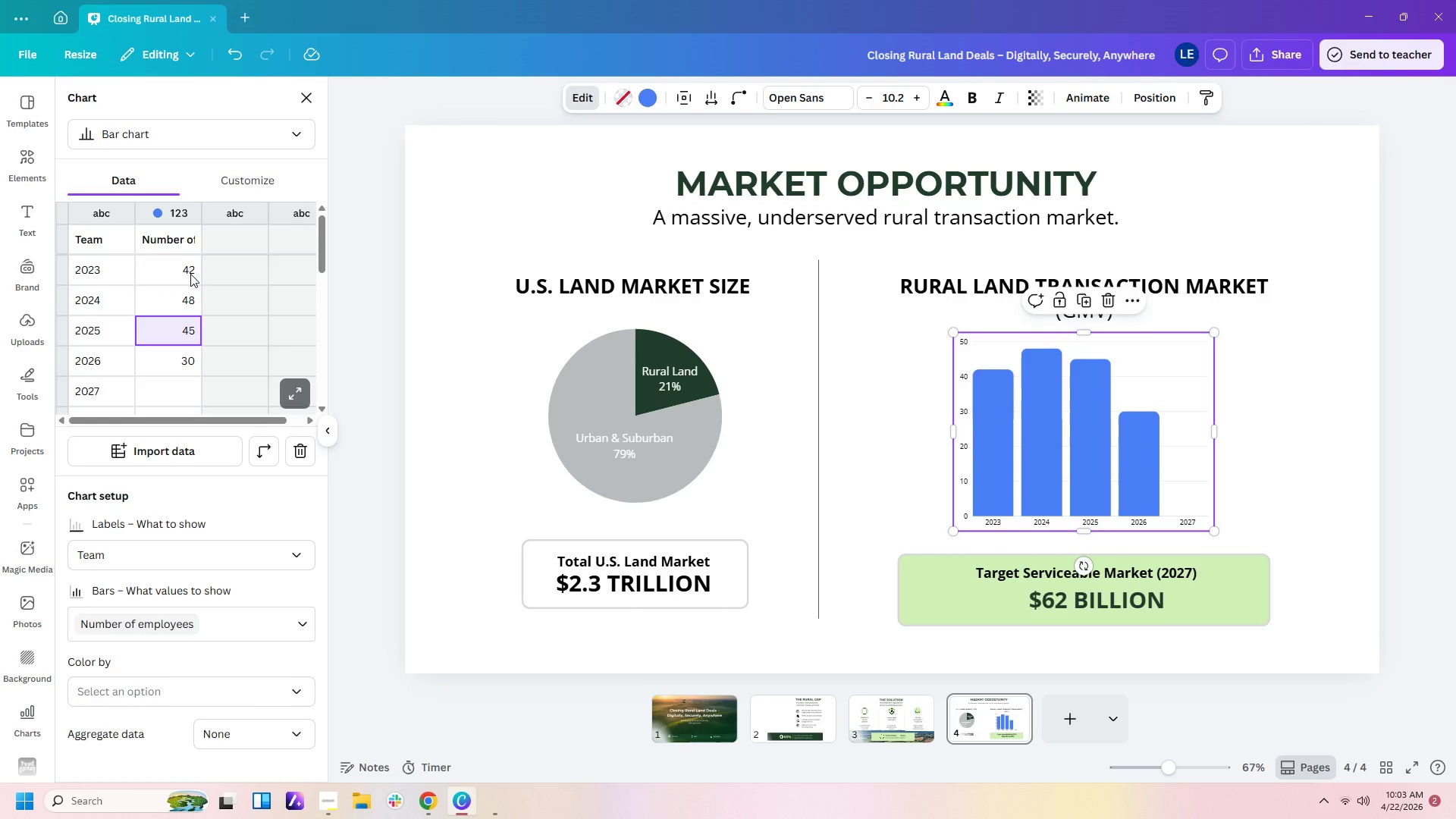 
key(Numpad5)
 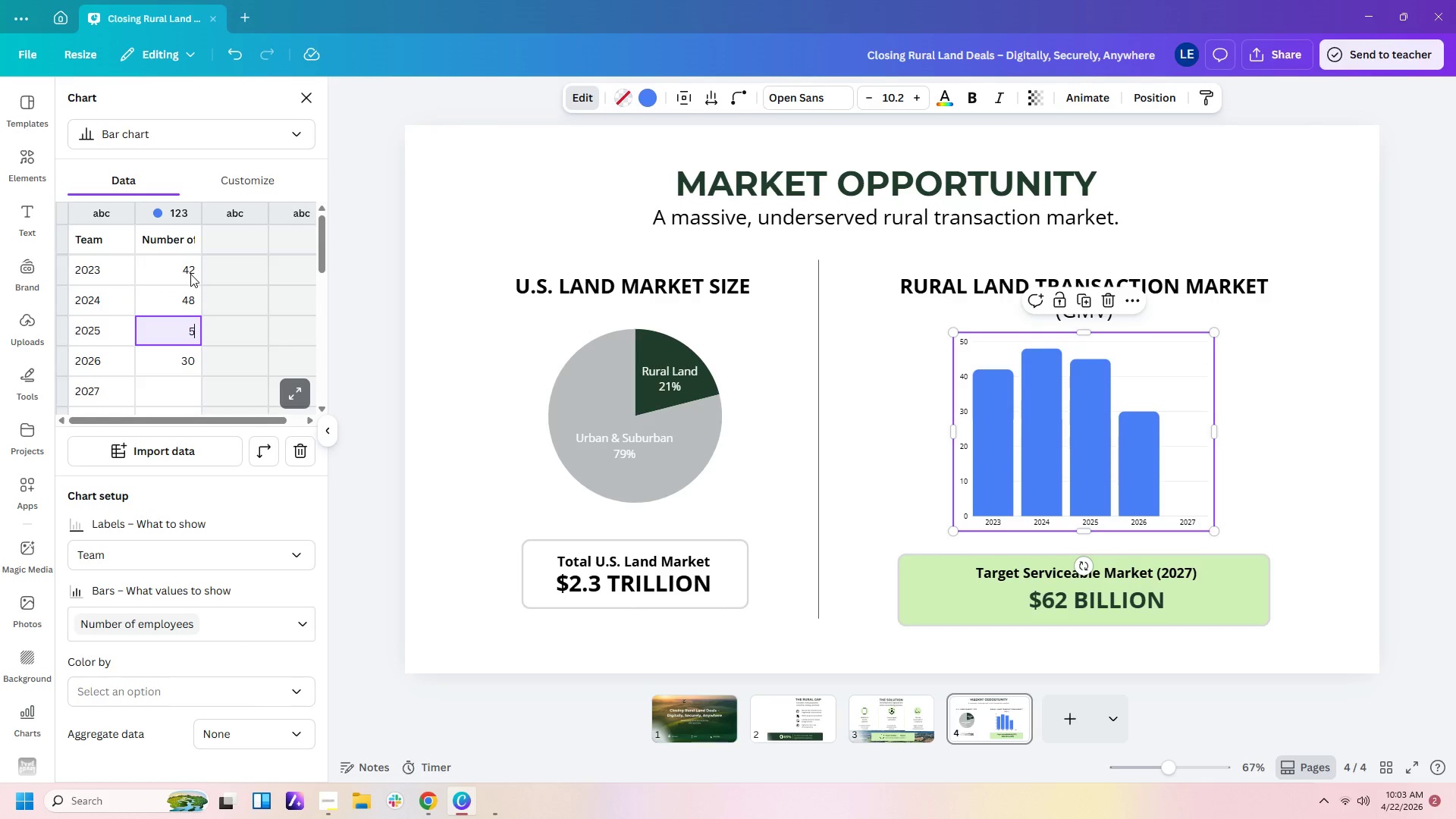 
key(Numpad4)
 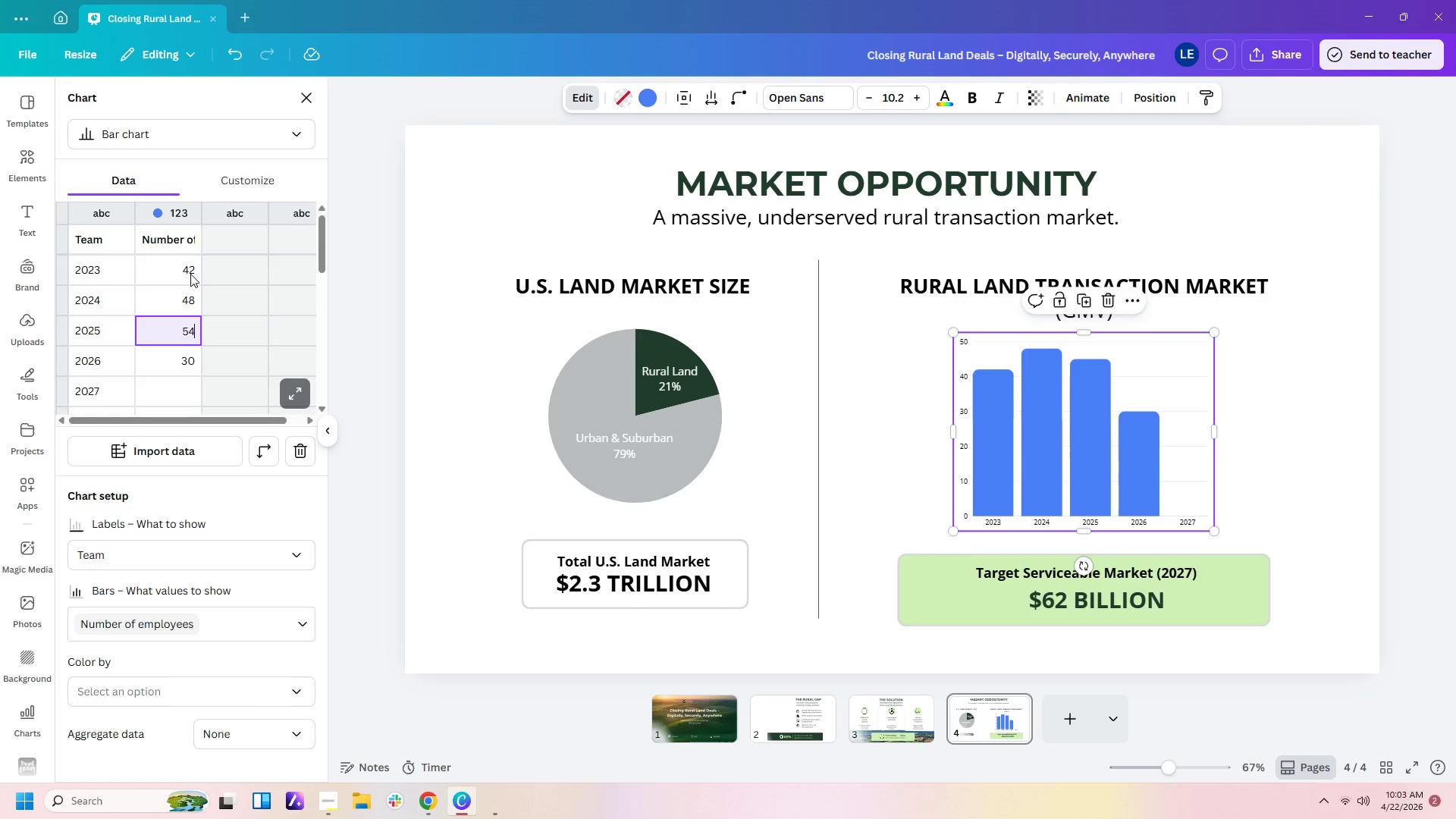 
key(Enter)
 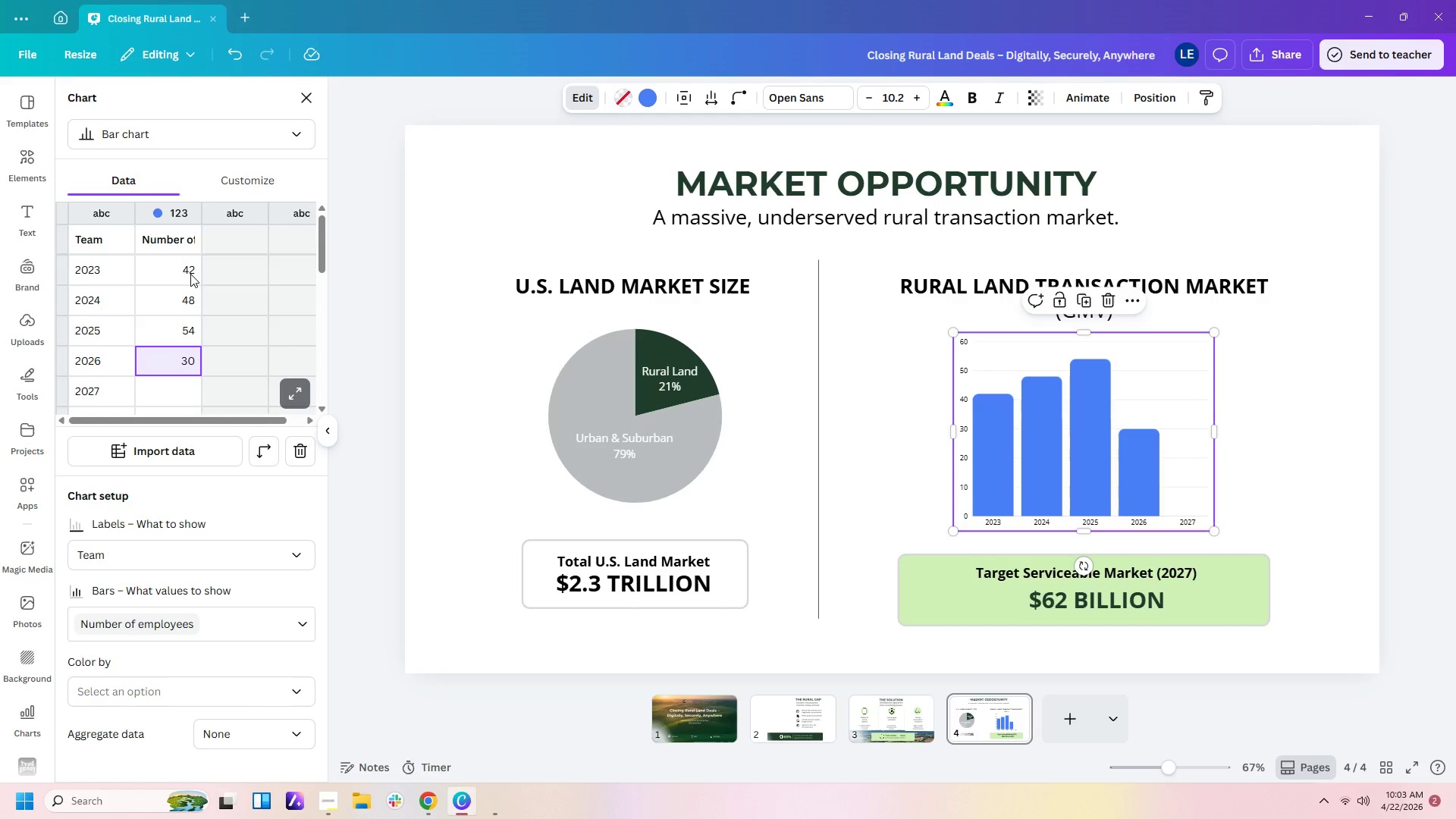 
key(Numpad5)
 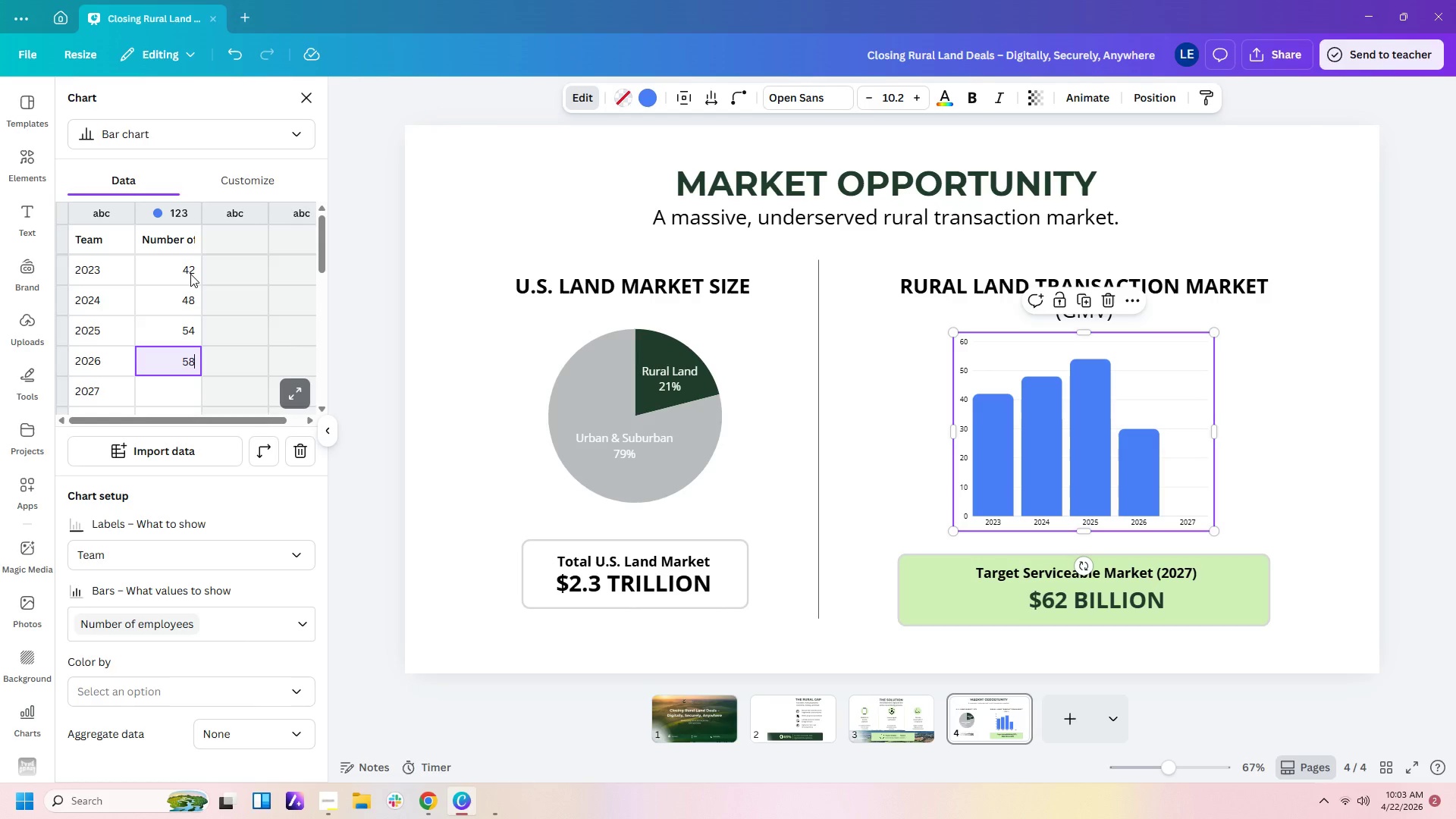 
key(Numpad8)
 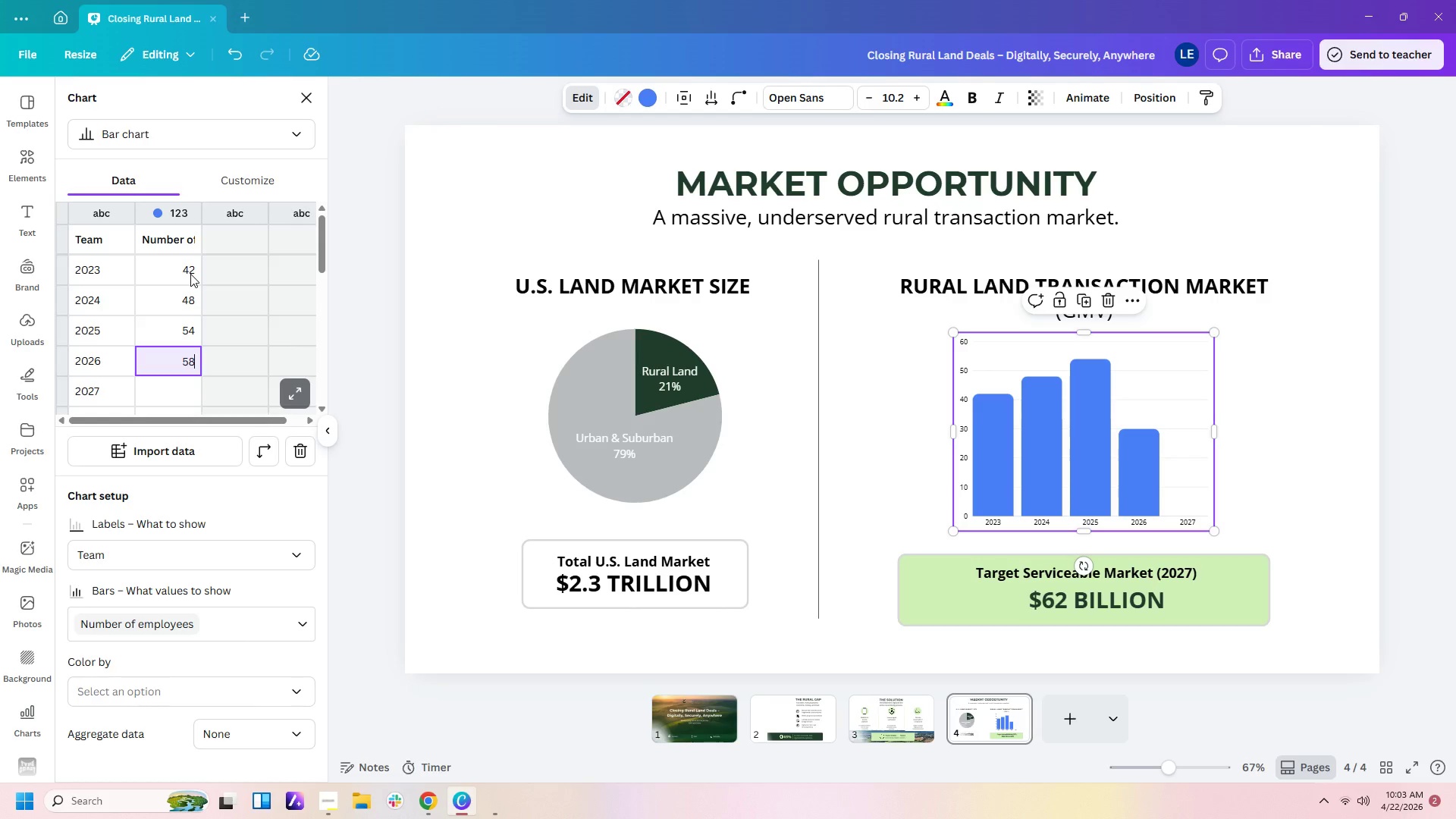 
key(Enter)
 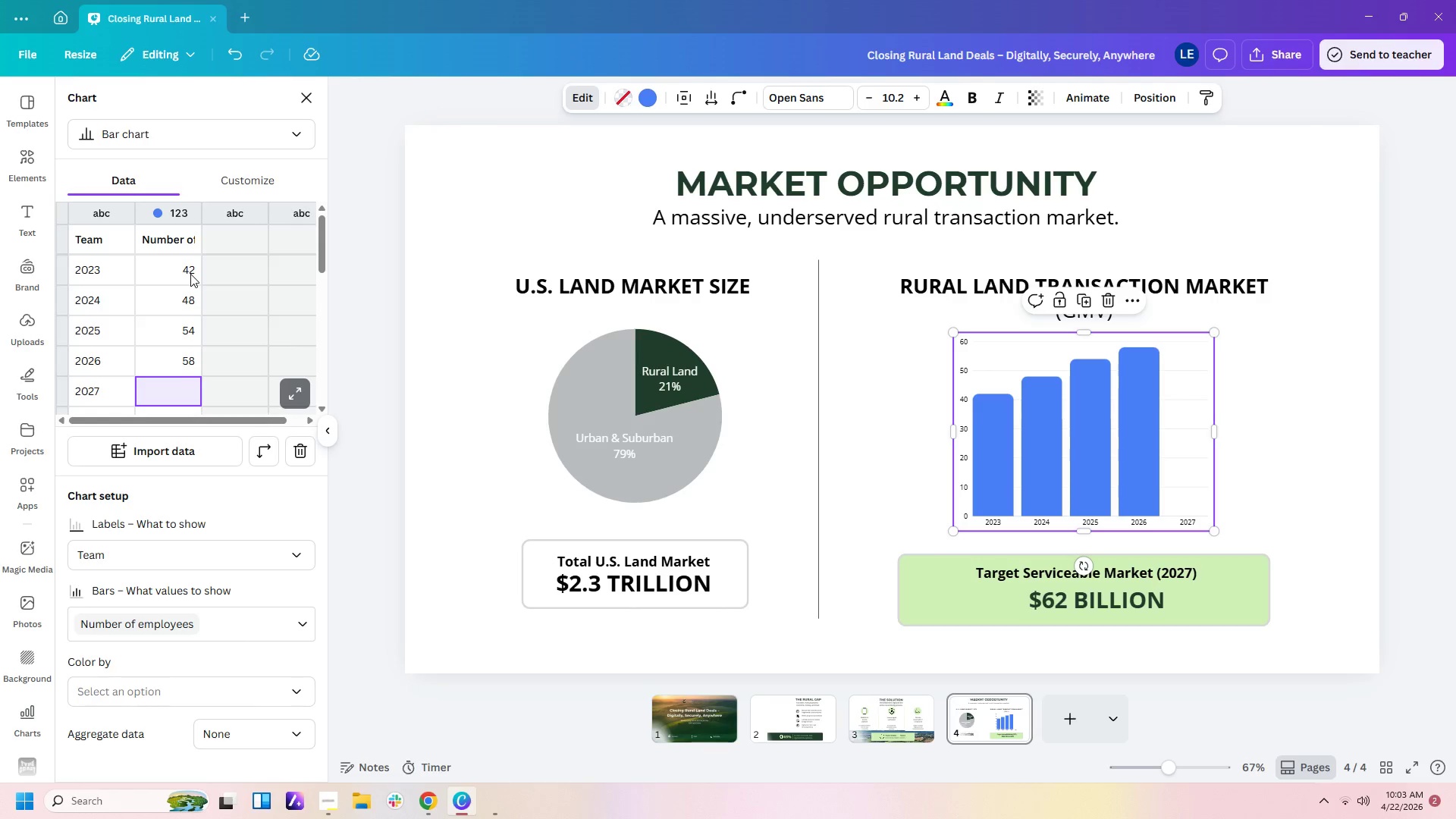 
key(Numpad6)
 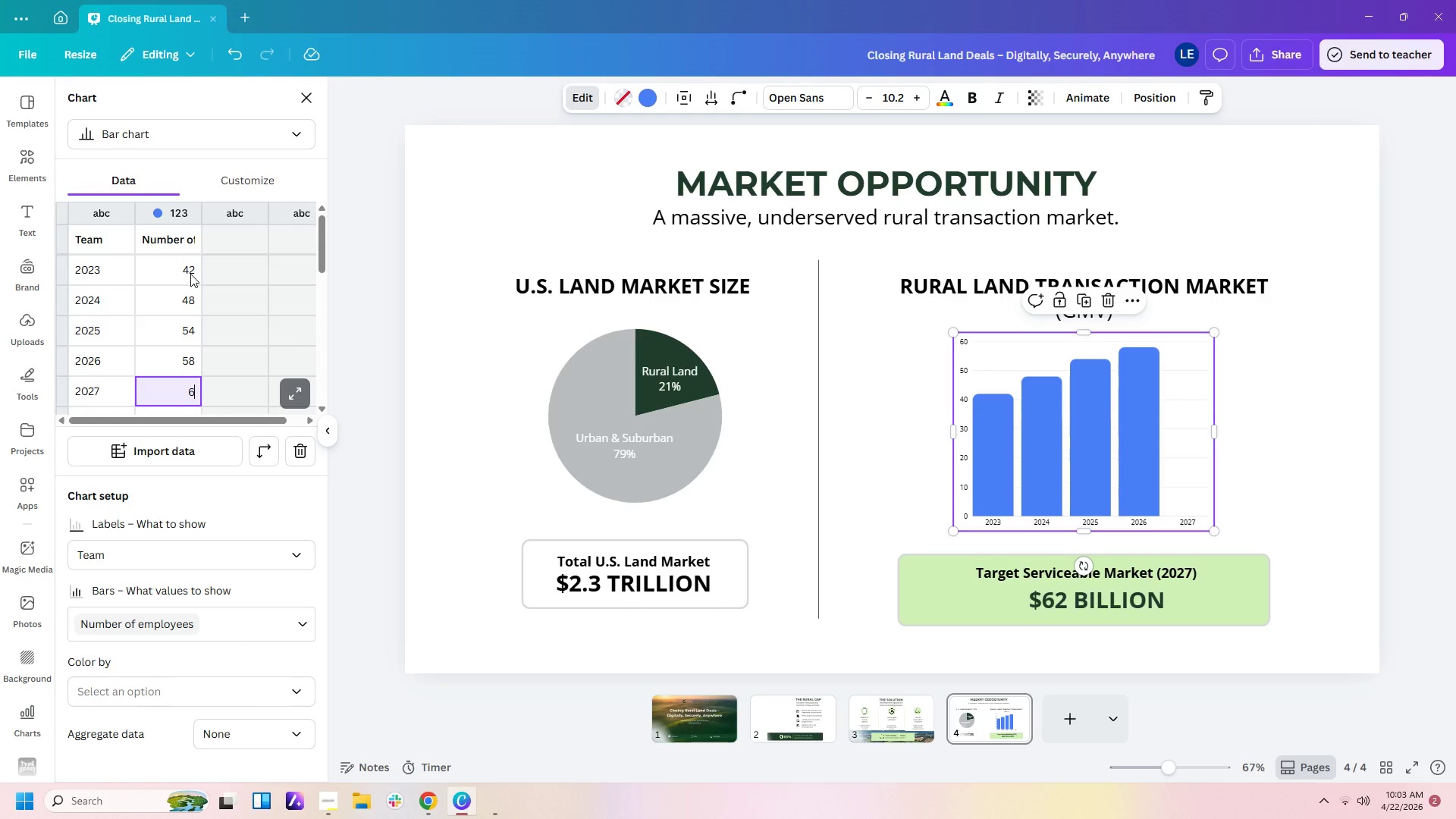 
key(Numpad2)
 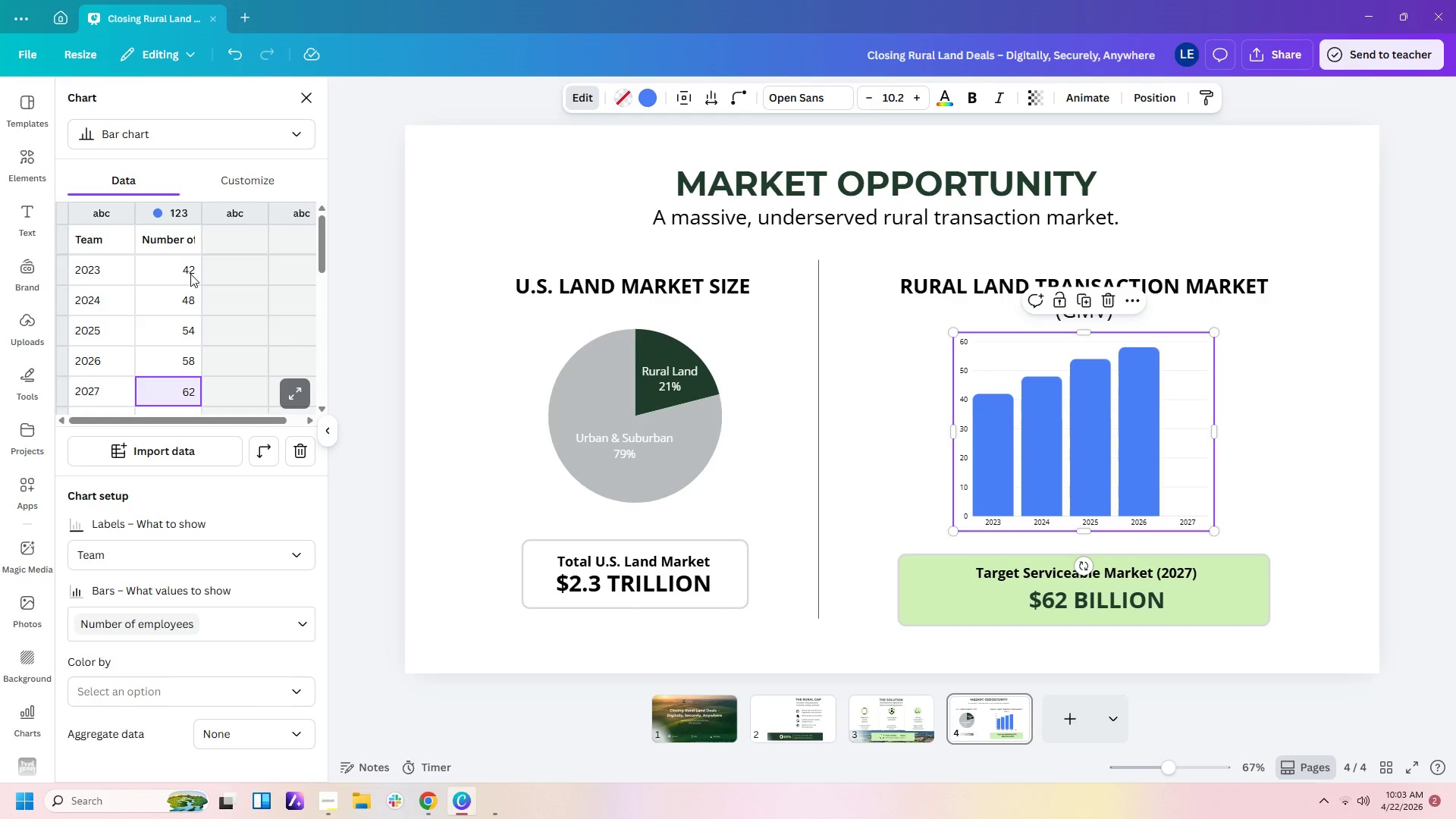 
key(Enter)
 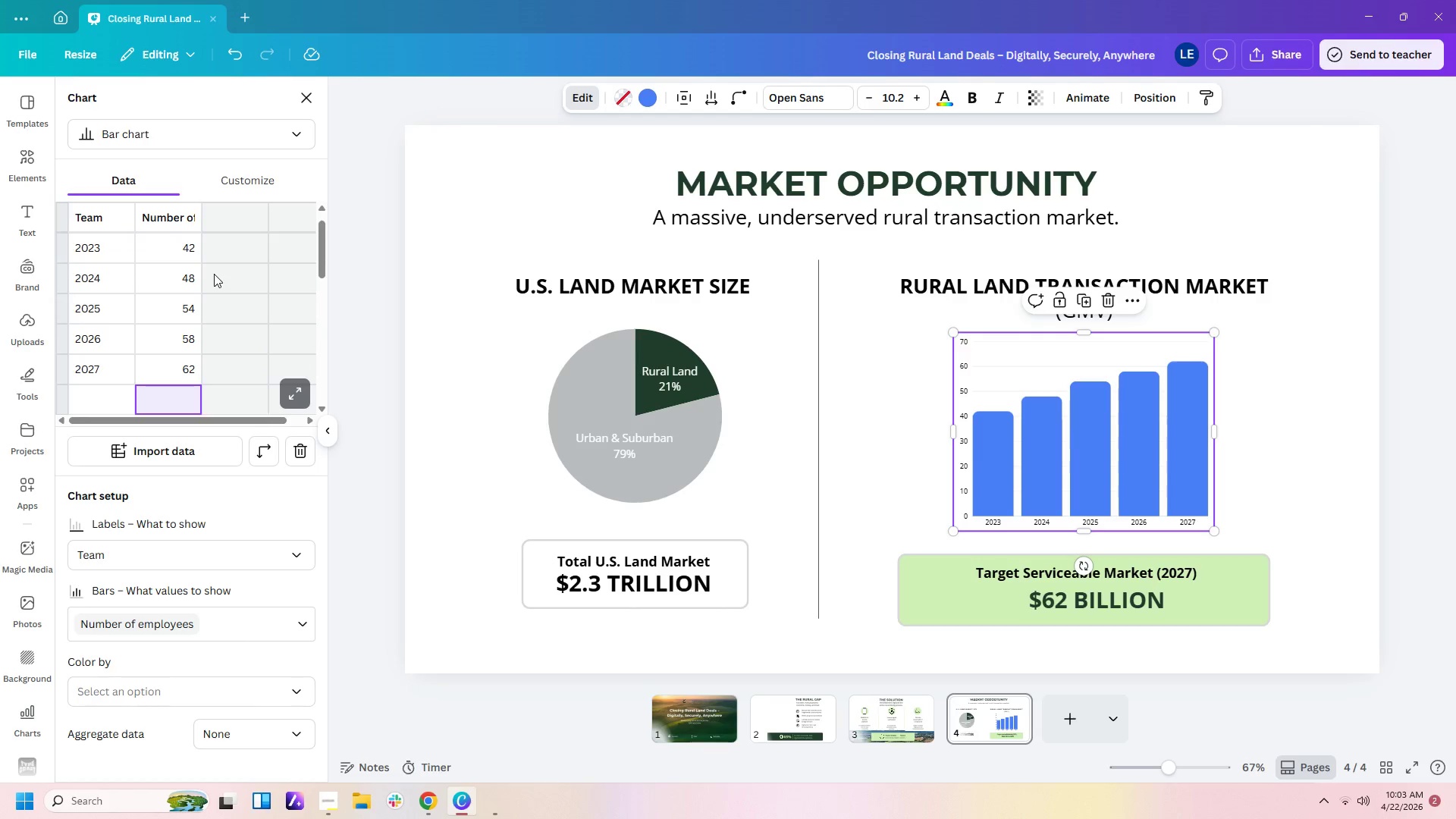 
left_click([383, 331])
 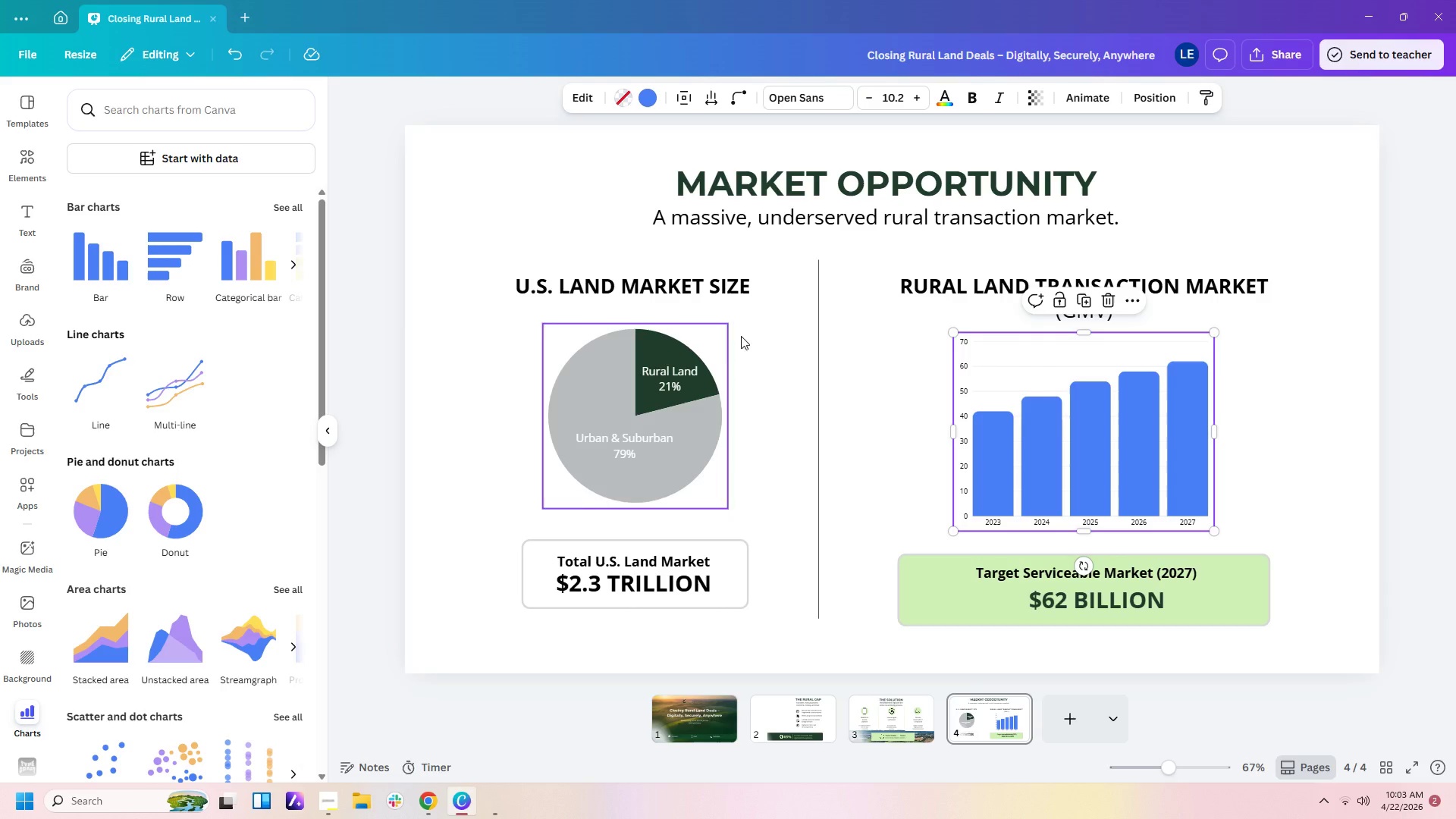 
left_click([1125, 400])
 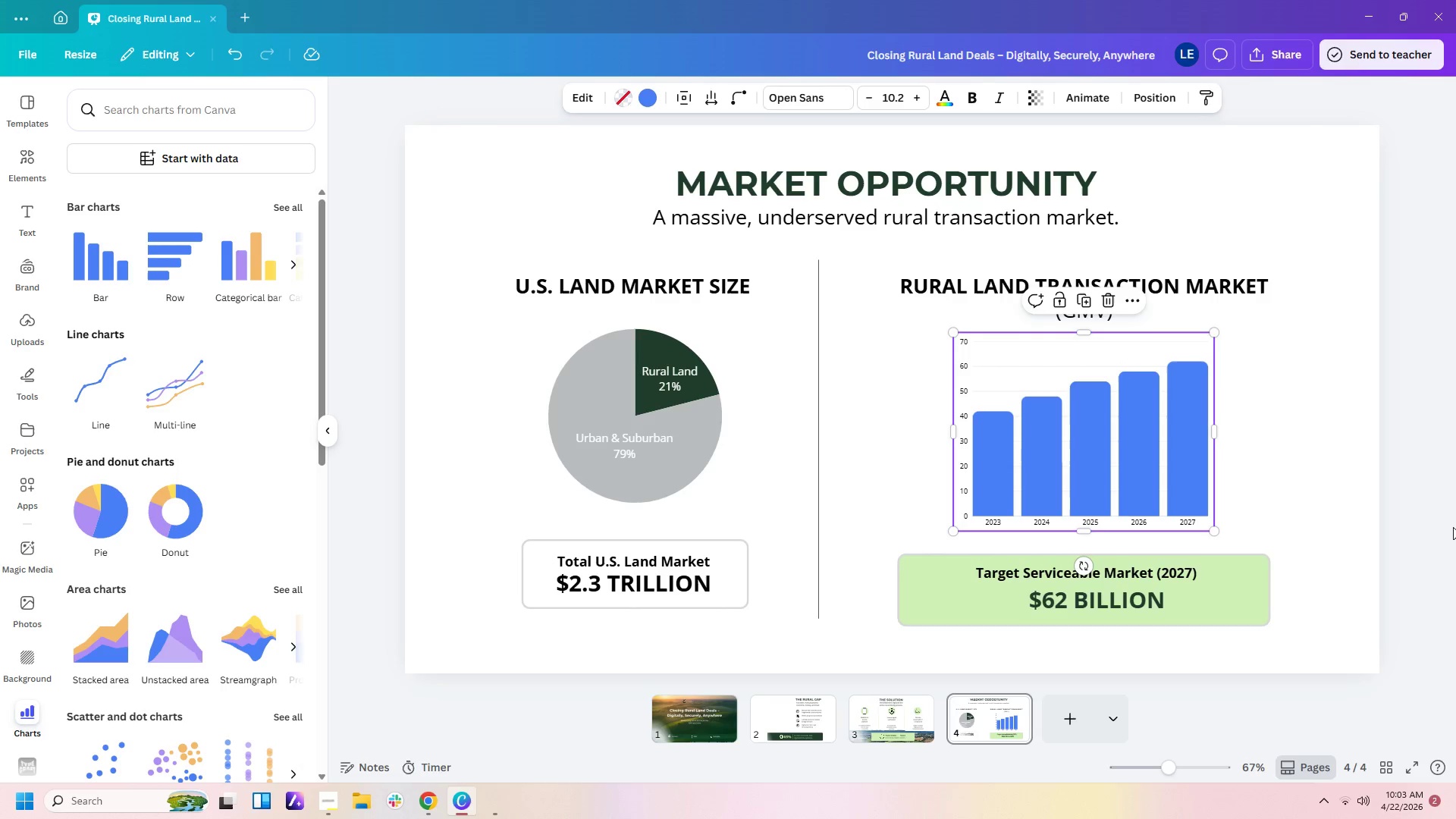 
left_click([1159, 477])
 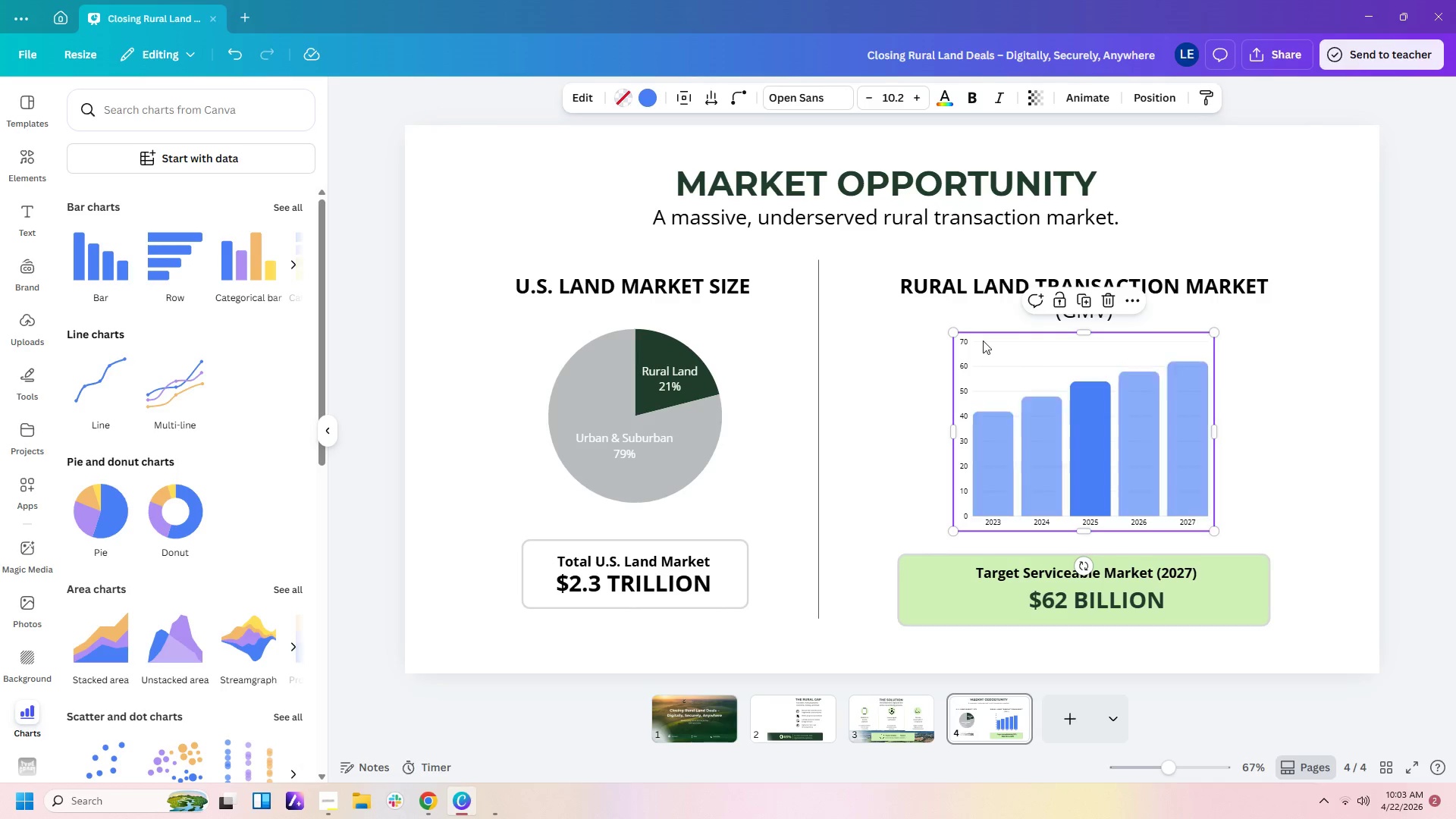 
double_click([983, 340])
 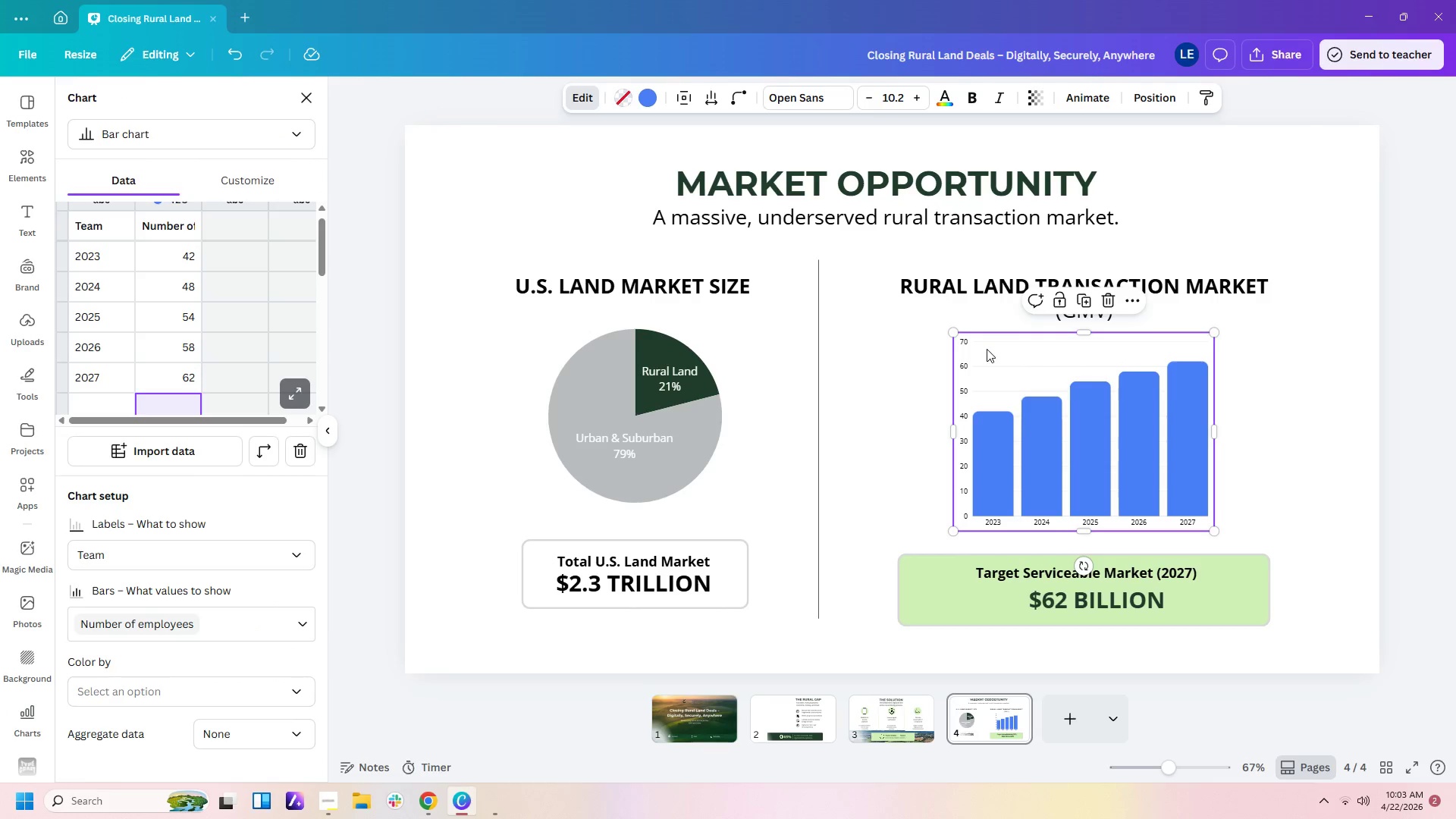 
left_click([987, 349])
 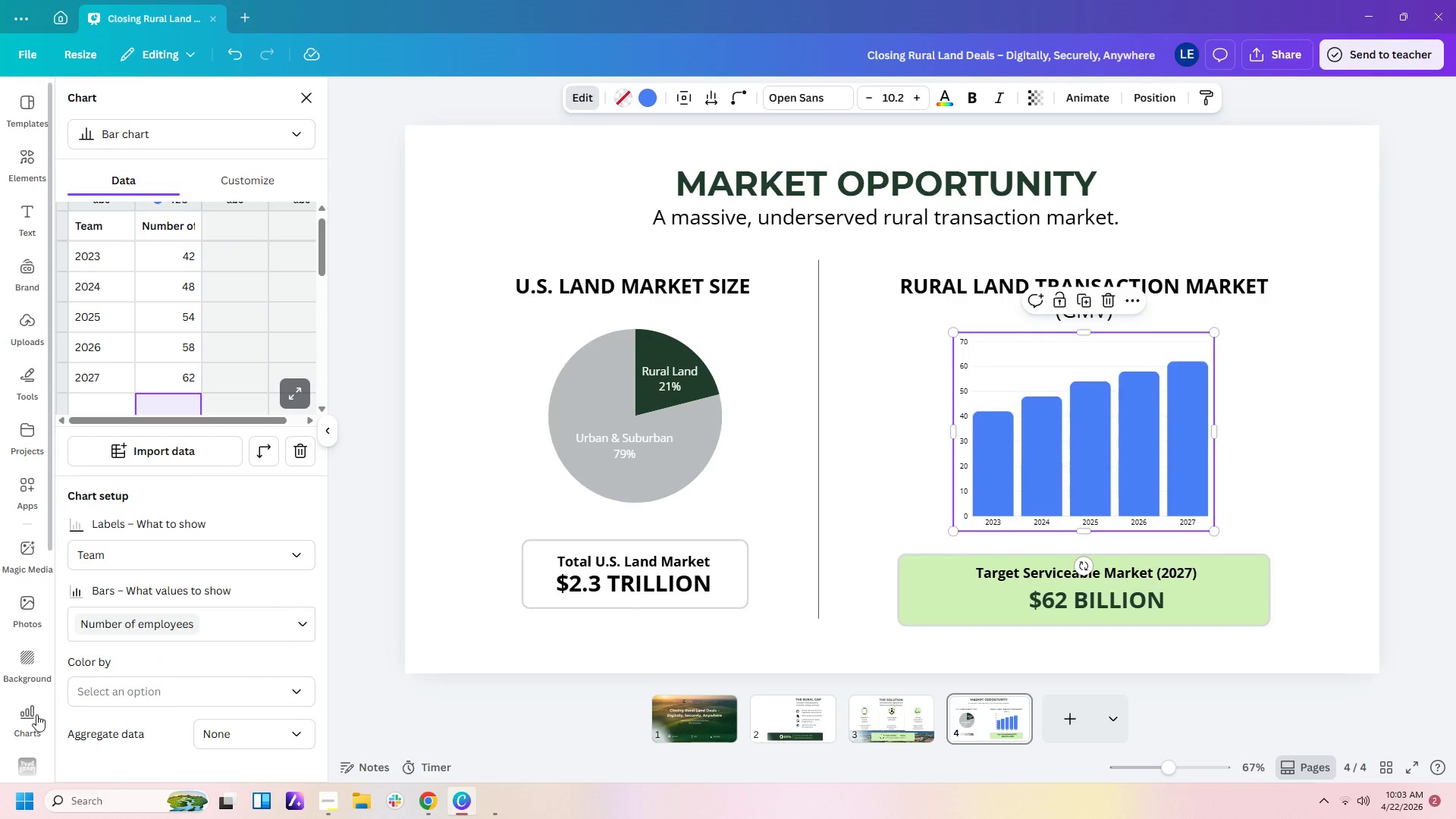 
left_click([33, 720])
 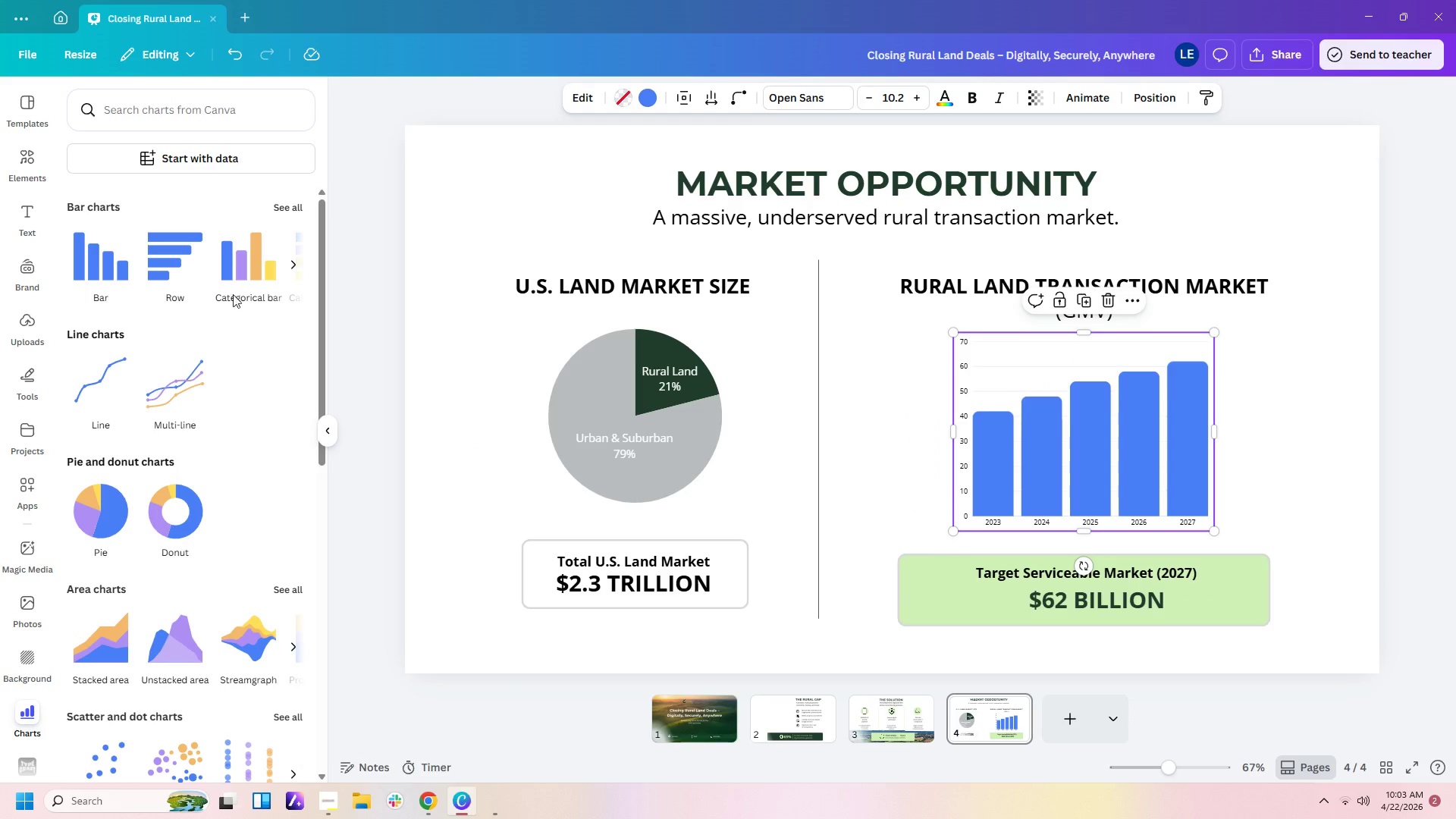 
left_click([234, 261])
 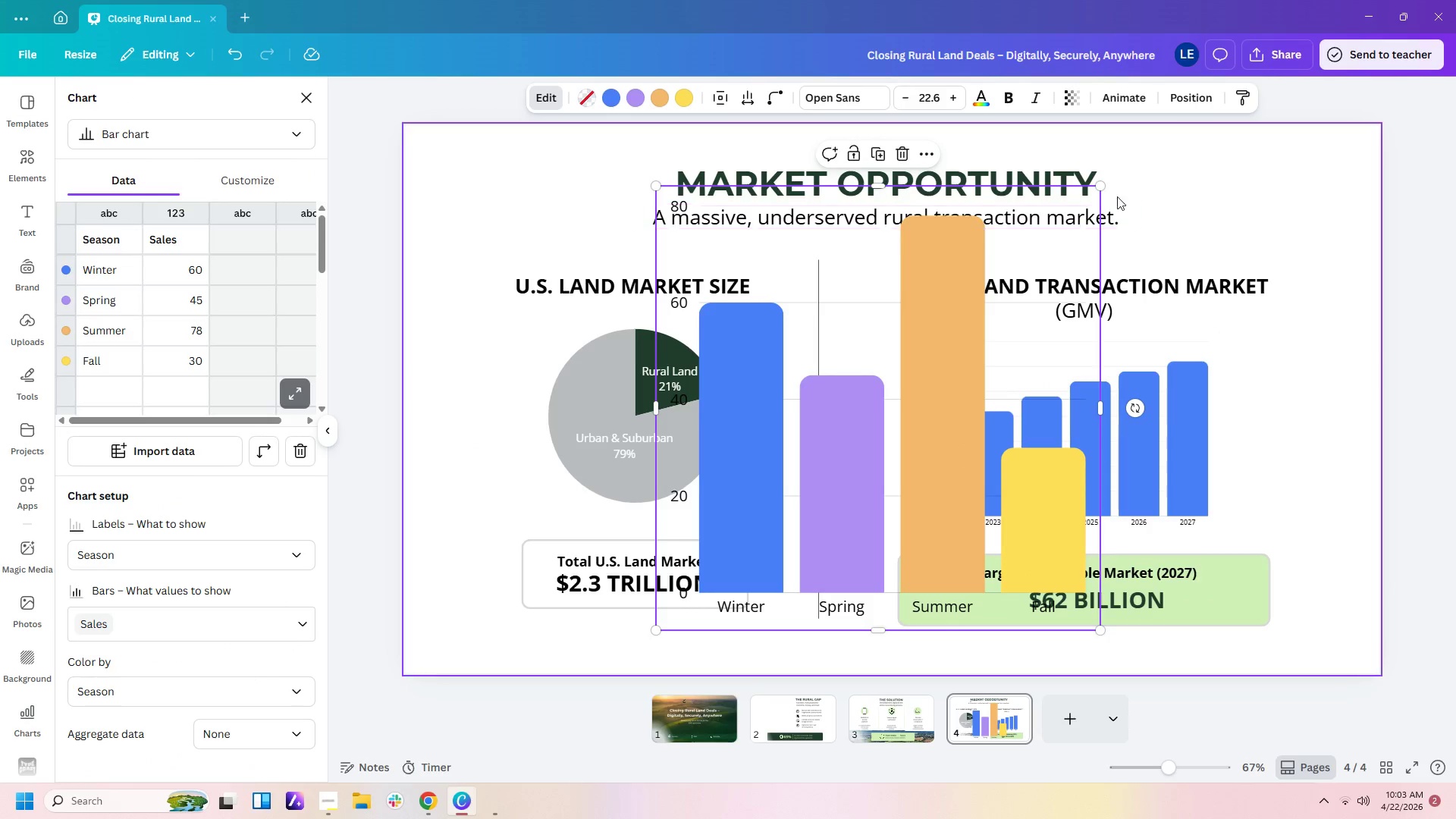 
left_click_drag(start_coordinate=[1100, 187], to_coordinate=[871, 500])
 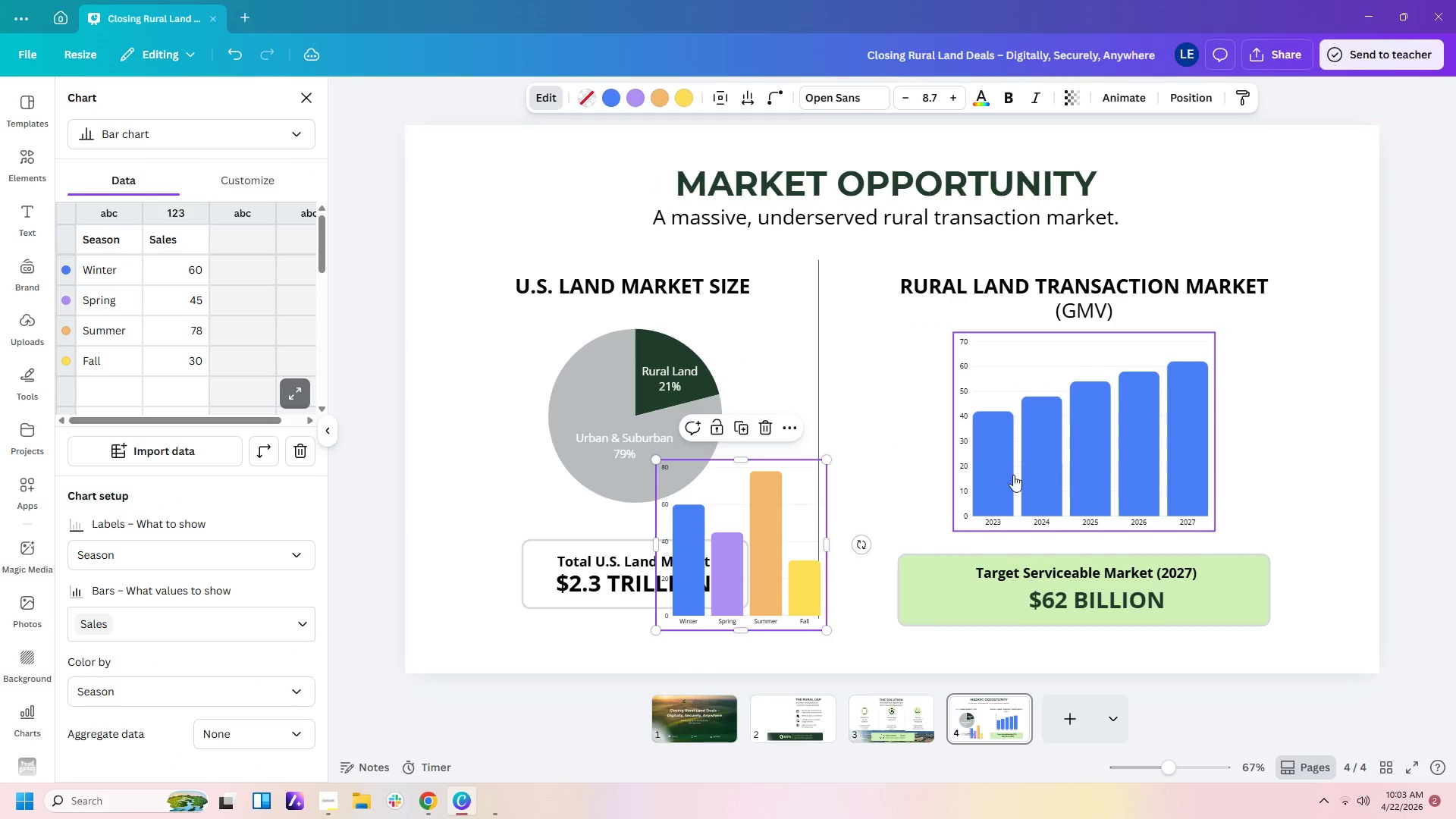 
left_click([1017, 474])
 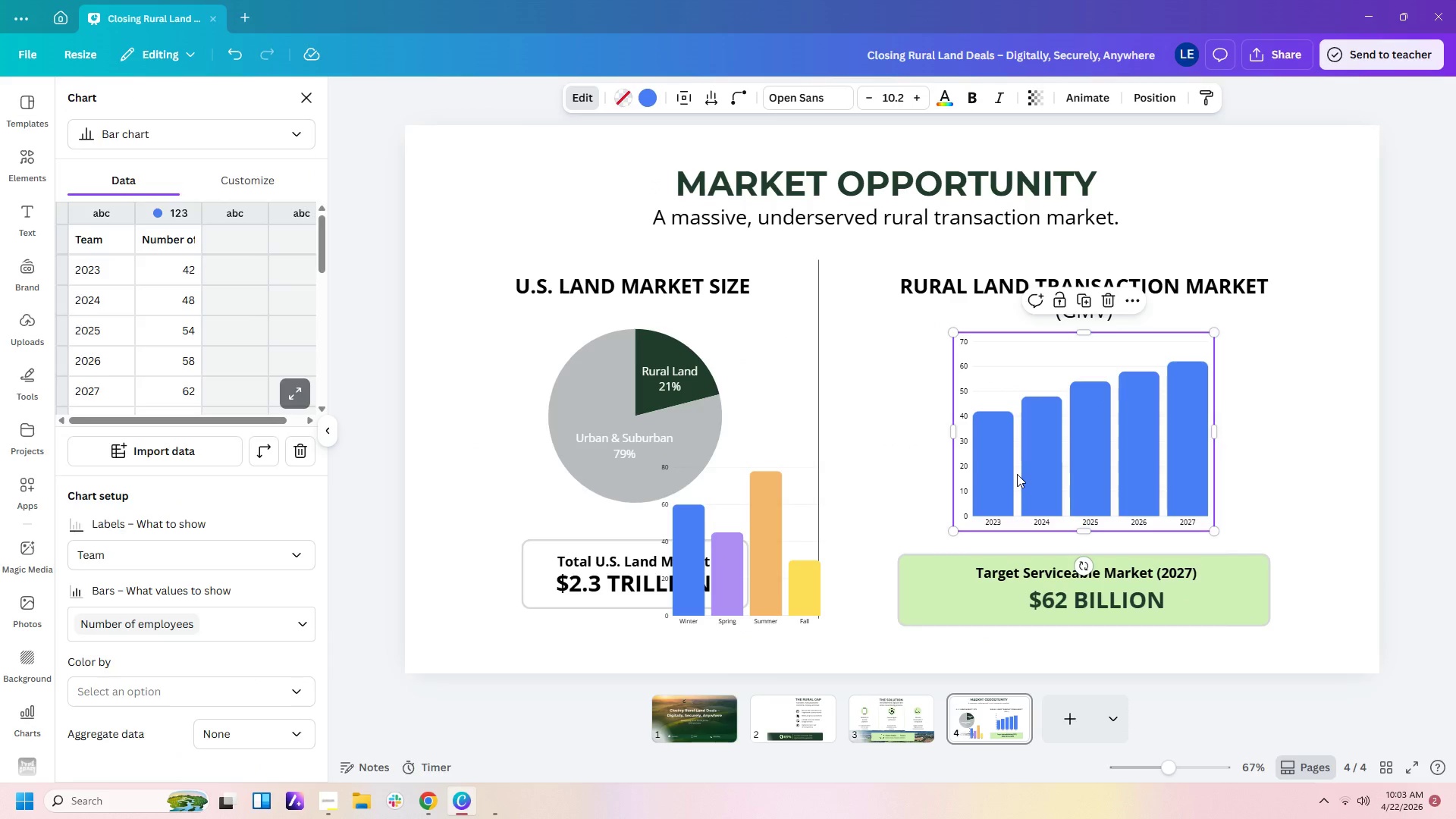 
key(Delete)
 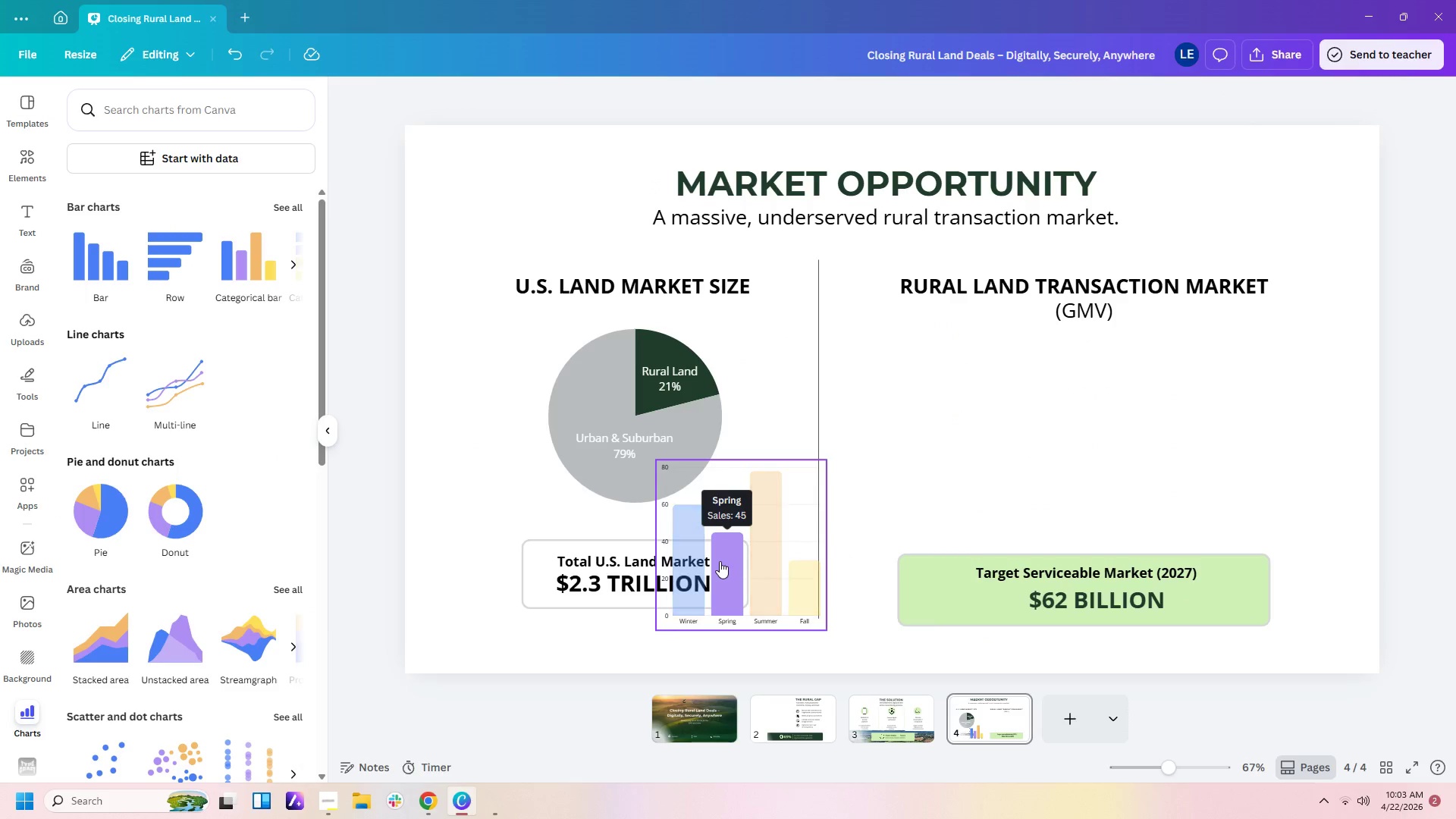 
left_click_drag(start_coordinate=[720, 561], to_coordinate=[1034, 438])
 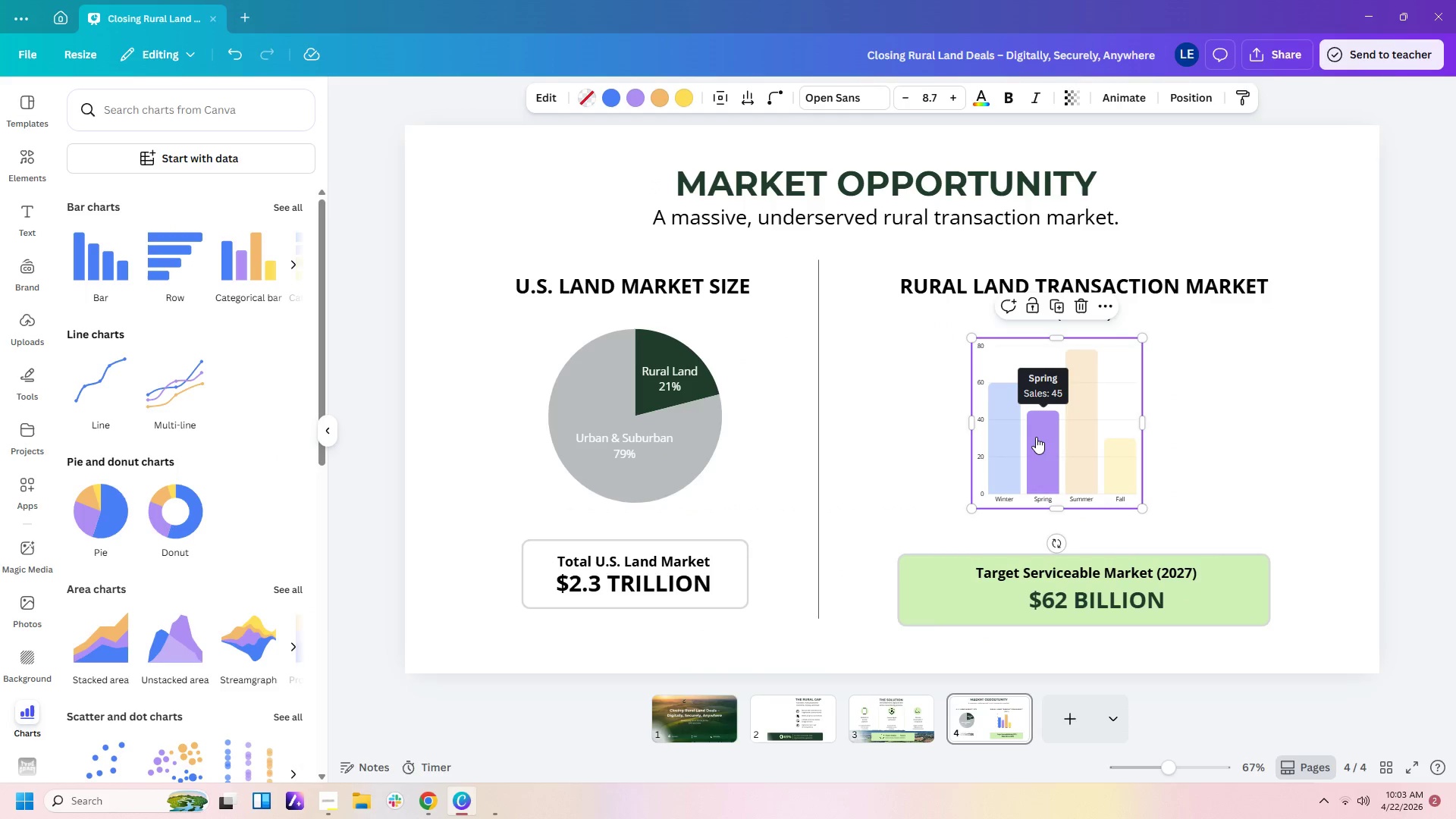 
left_click([1036, 437])
 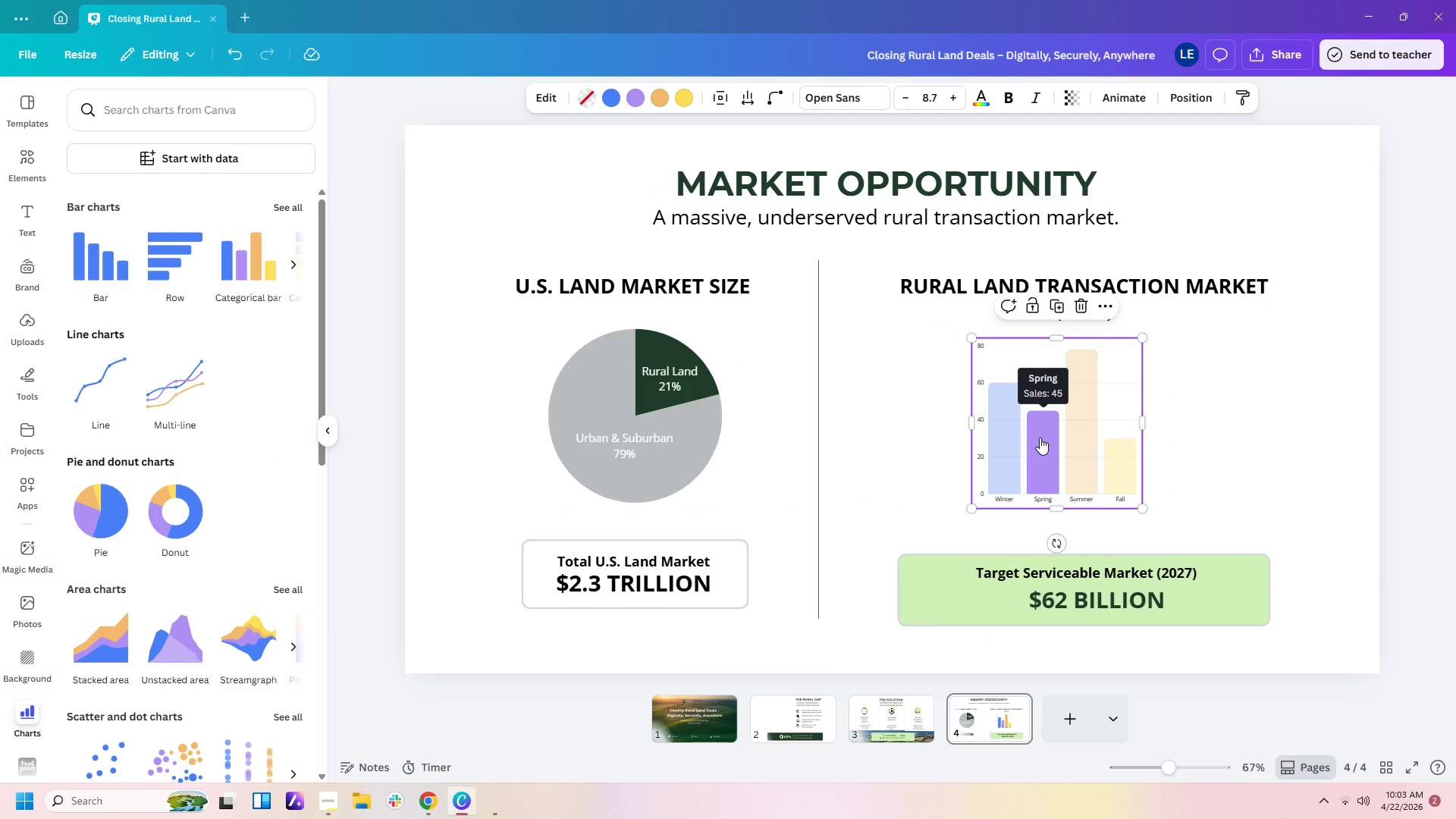 
double_click([1040, 438])
 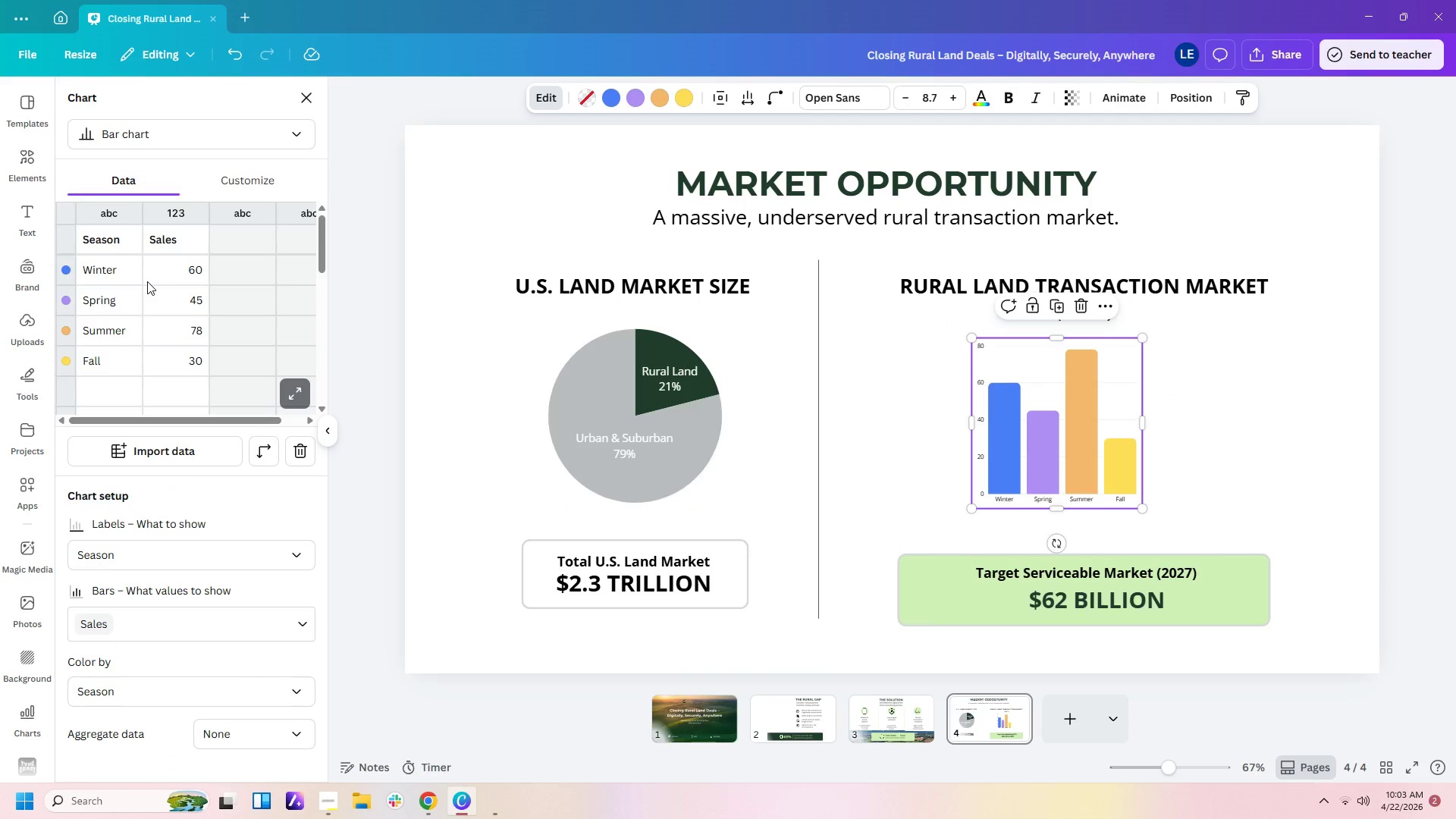 
left_click([124, 275])
 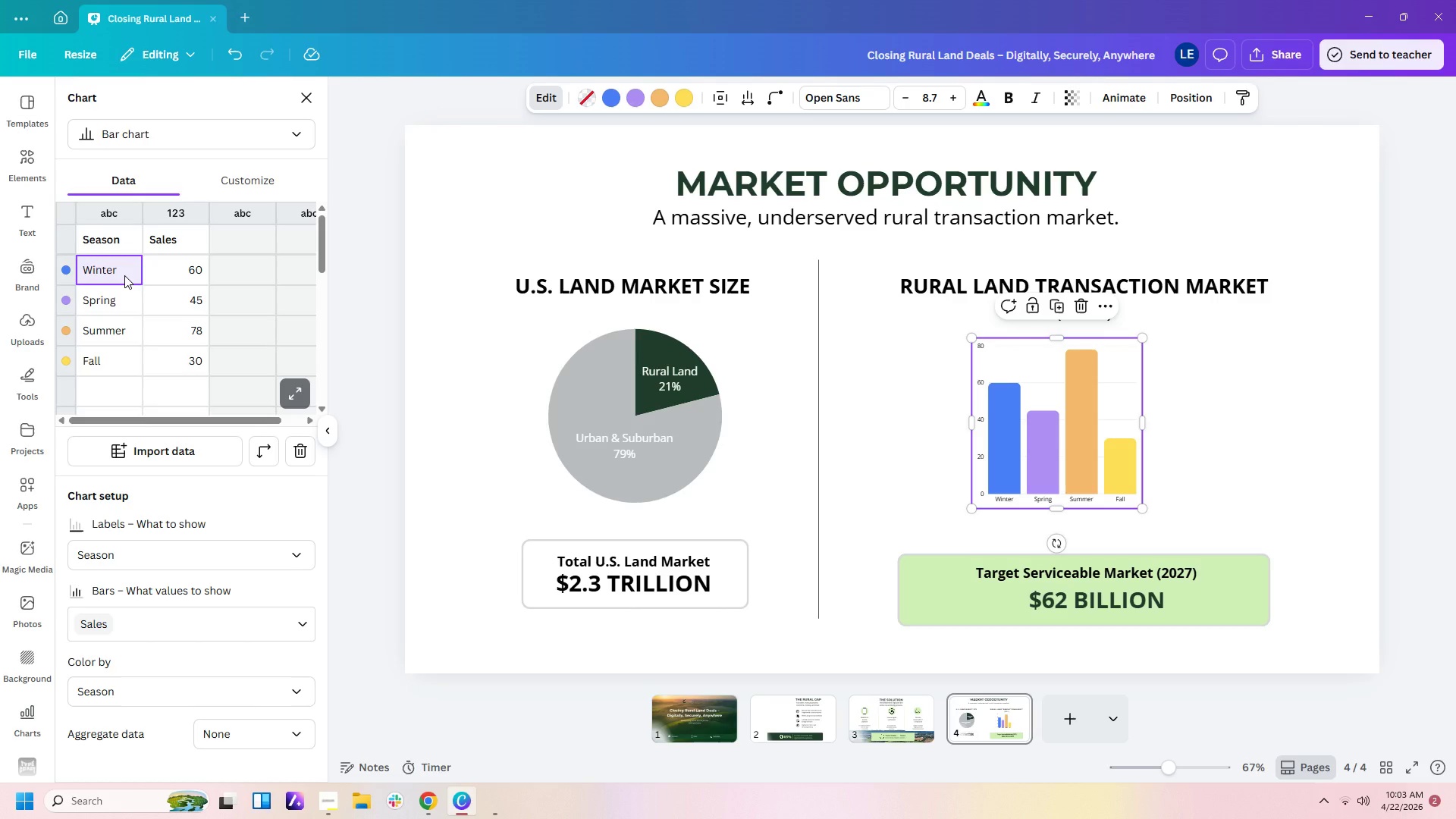 
key(Numpad2)
 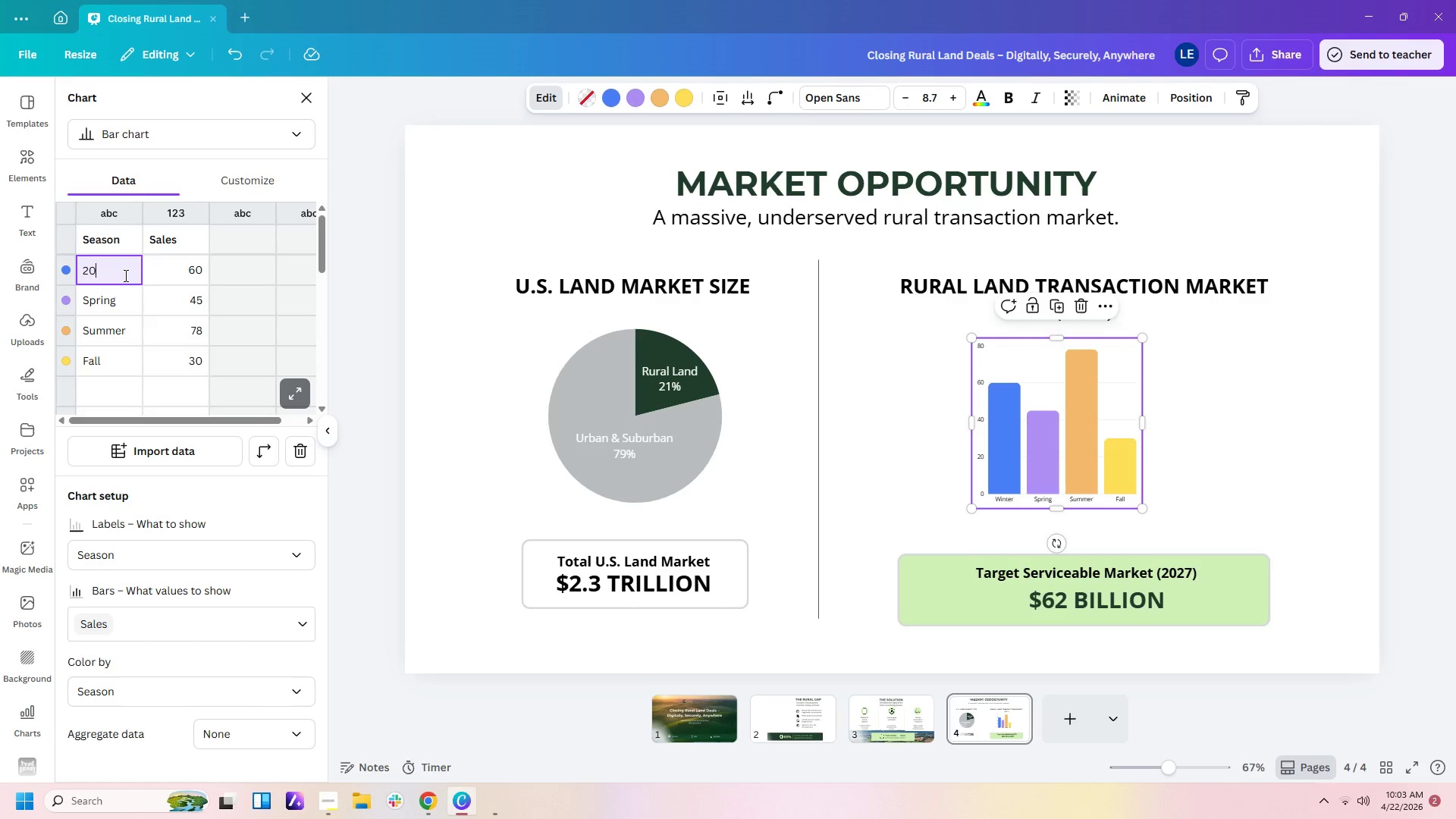 
key(Numpad0)
 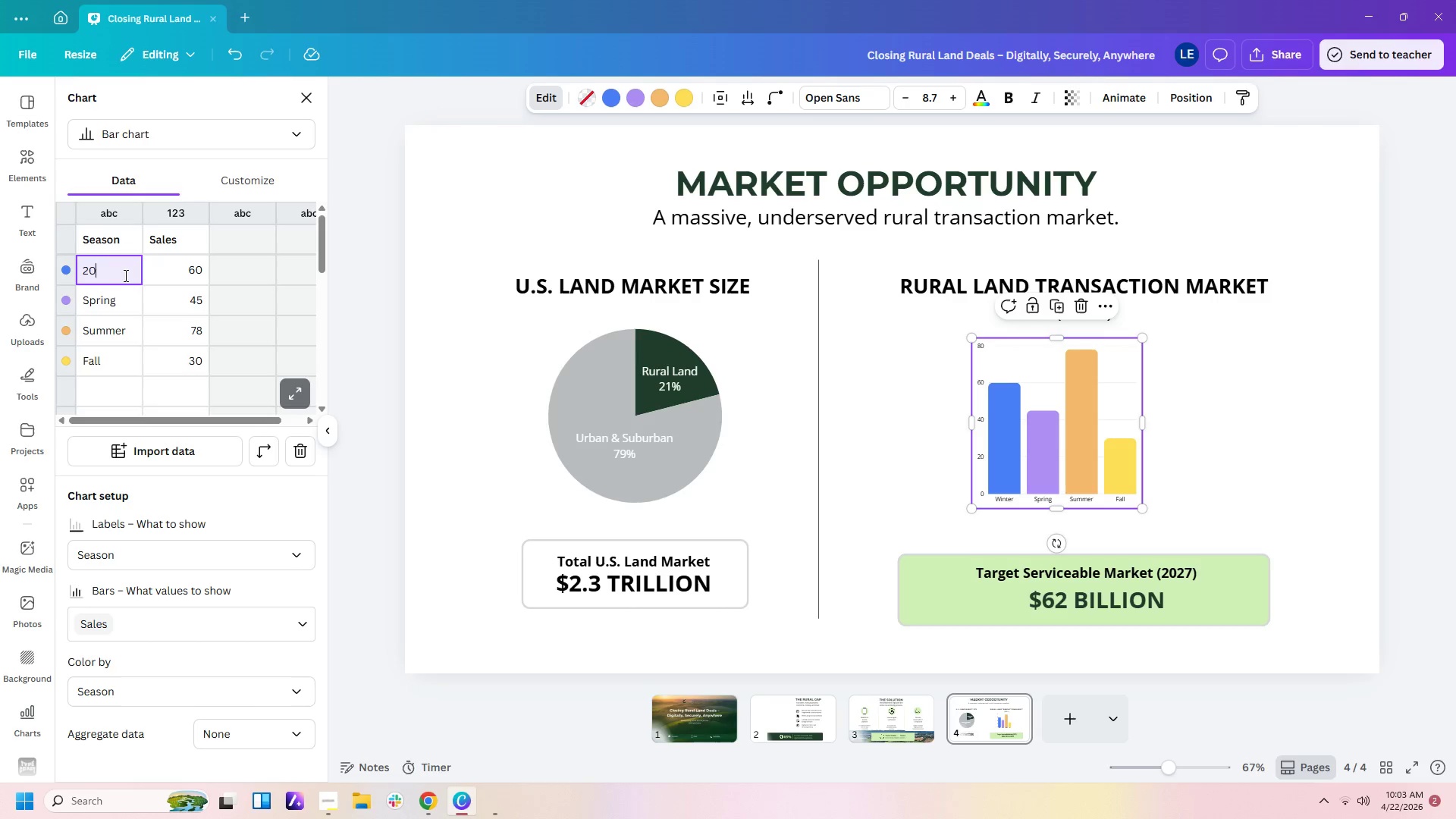 
key(Numpad2)
 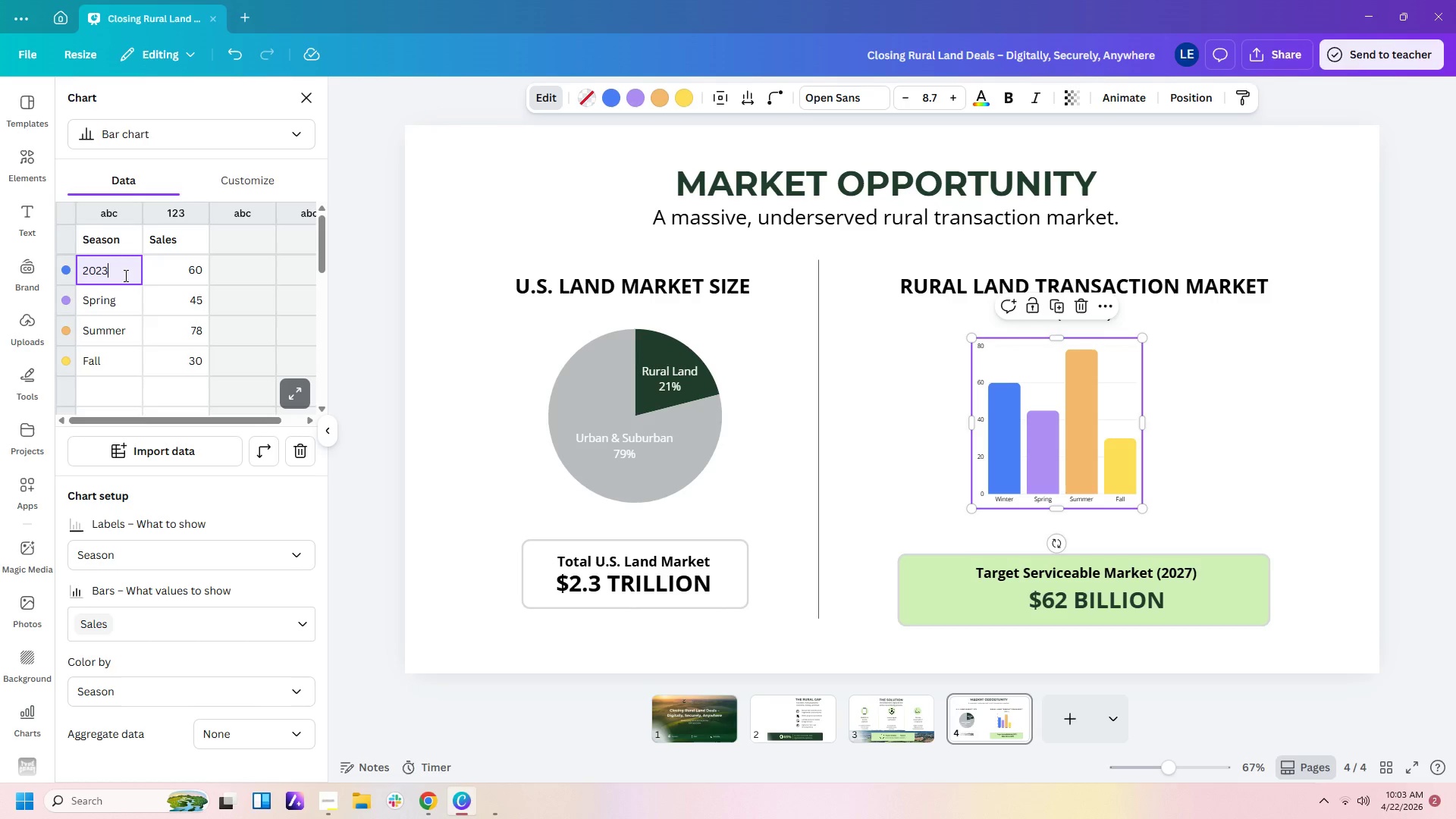 
key(Numpad3)
 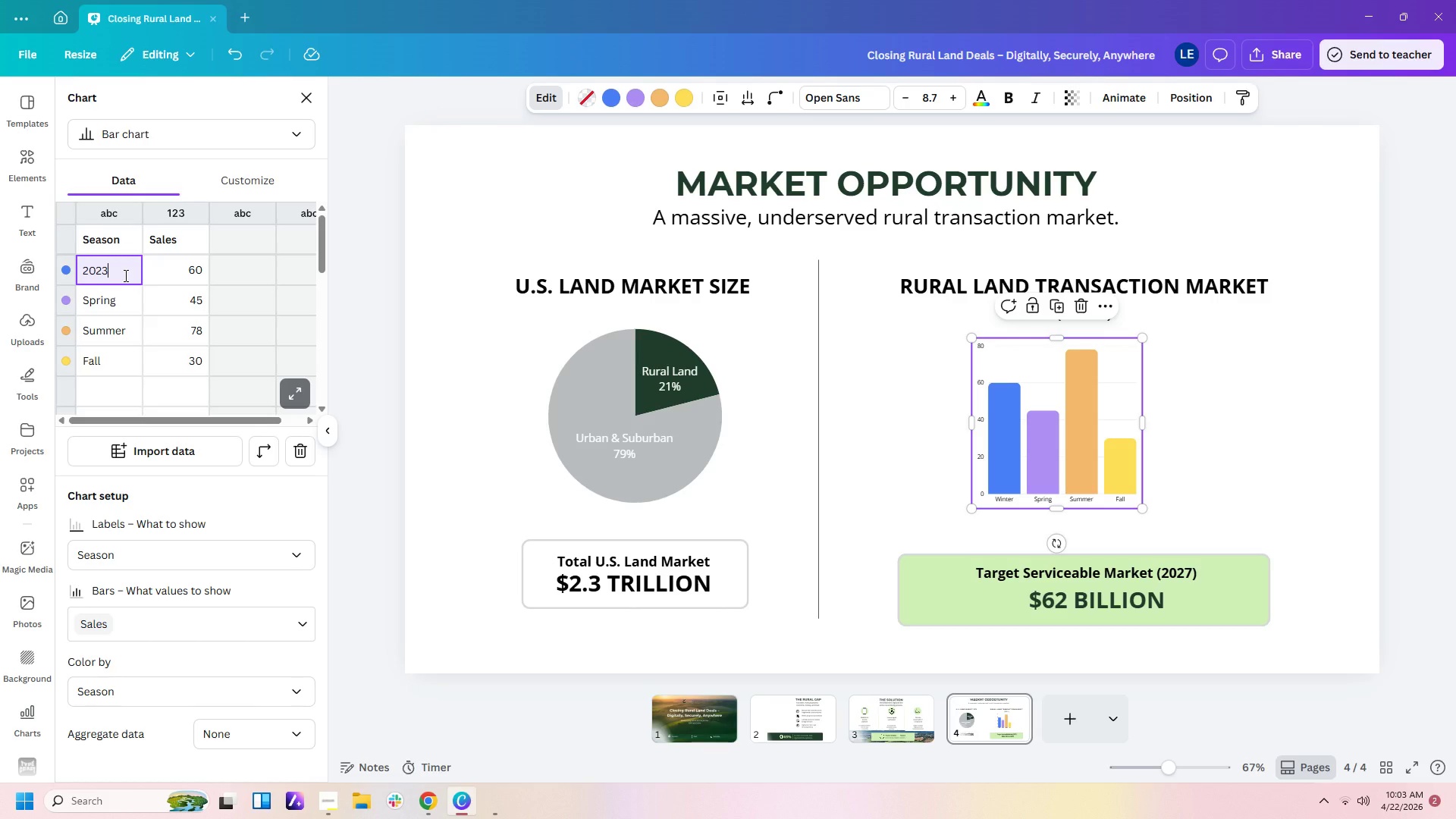 
key(NumpadEnter)
 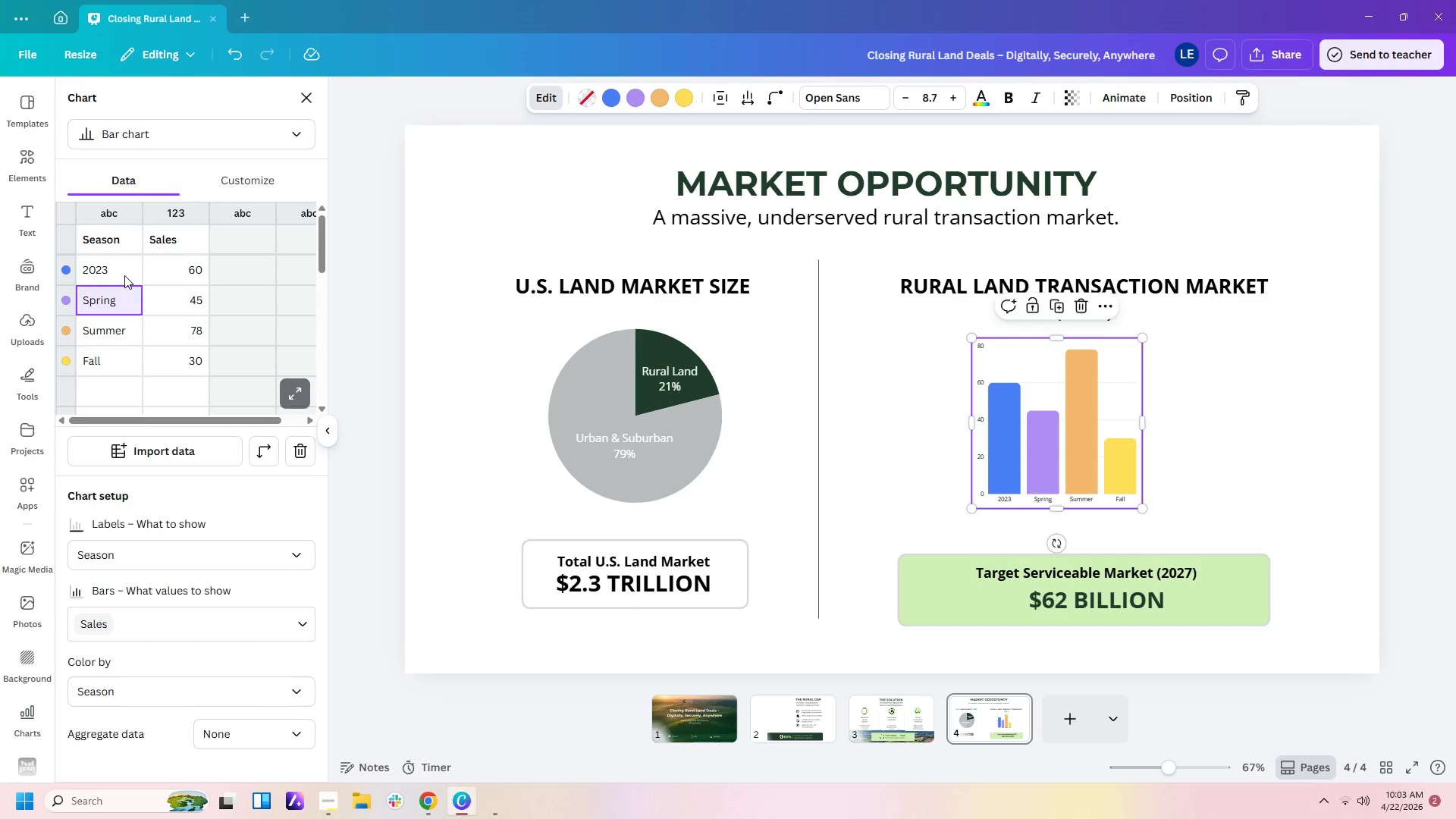 
key(Numpad2)
 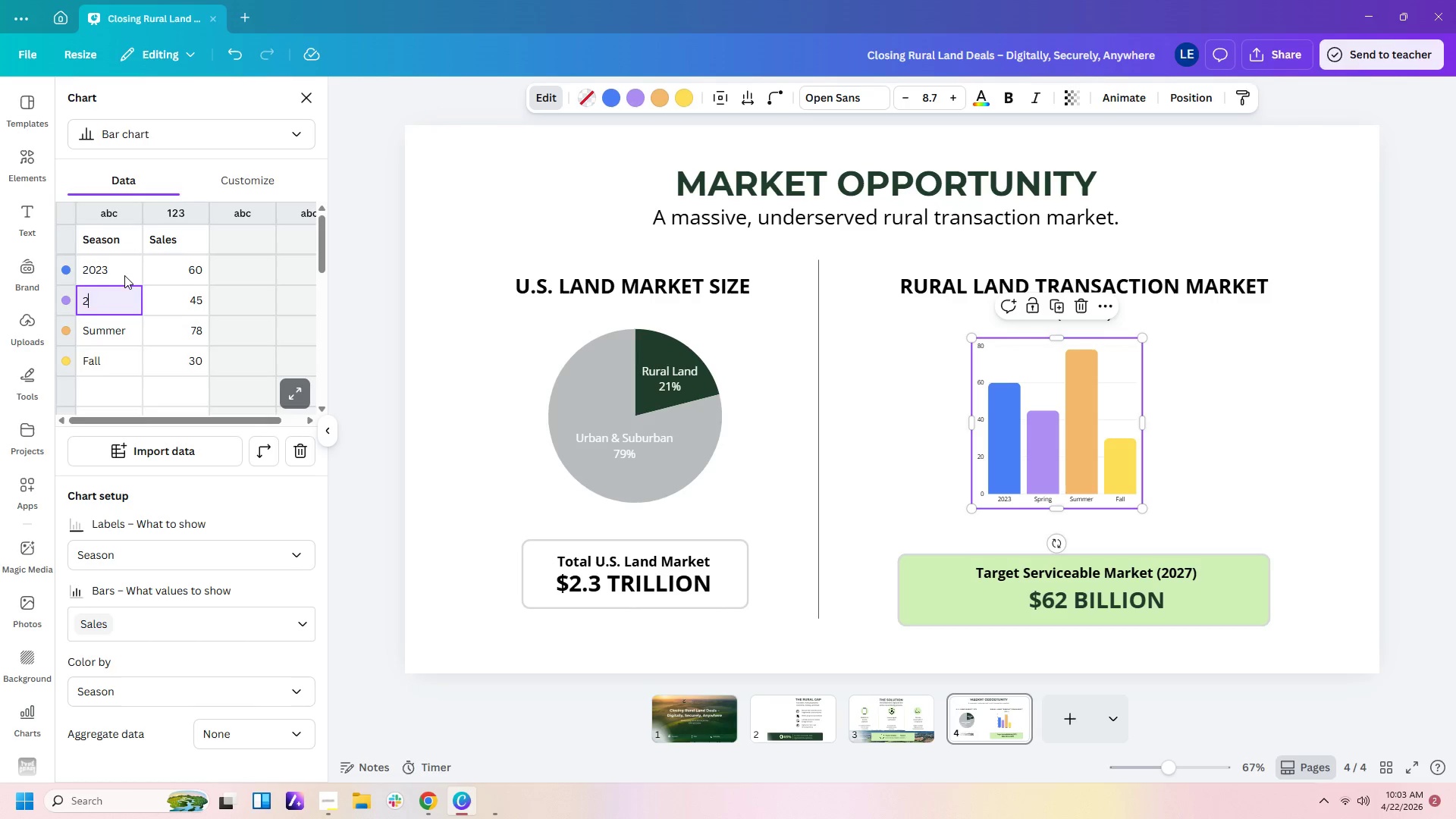 
key(Numpad0)
 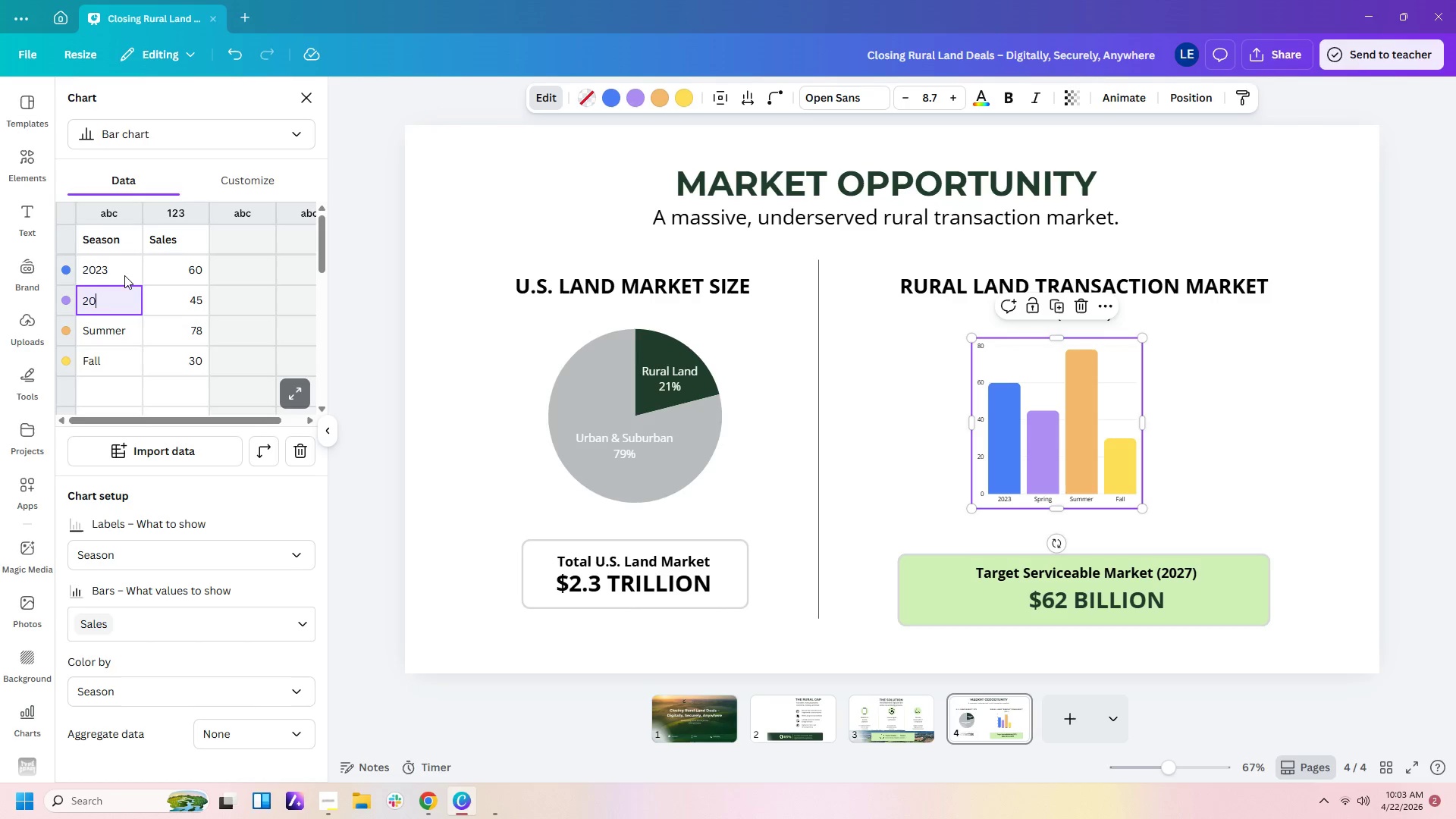 
key(Numpad2)
 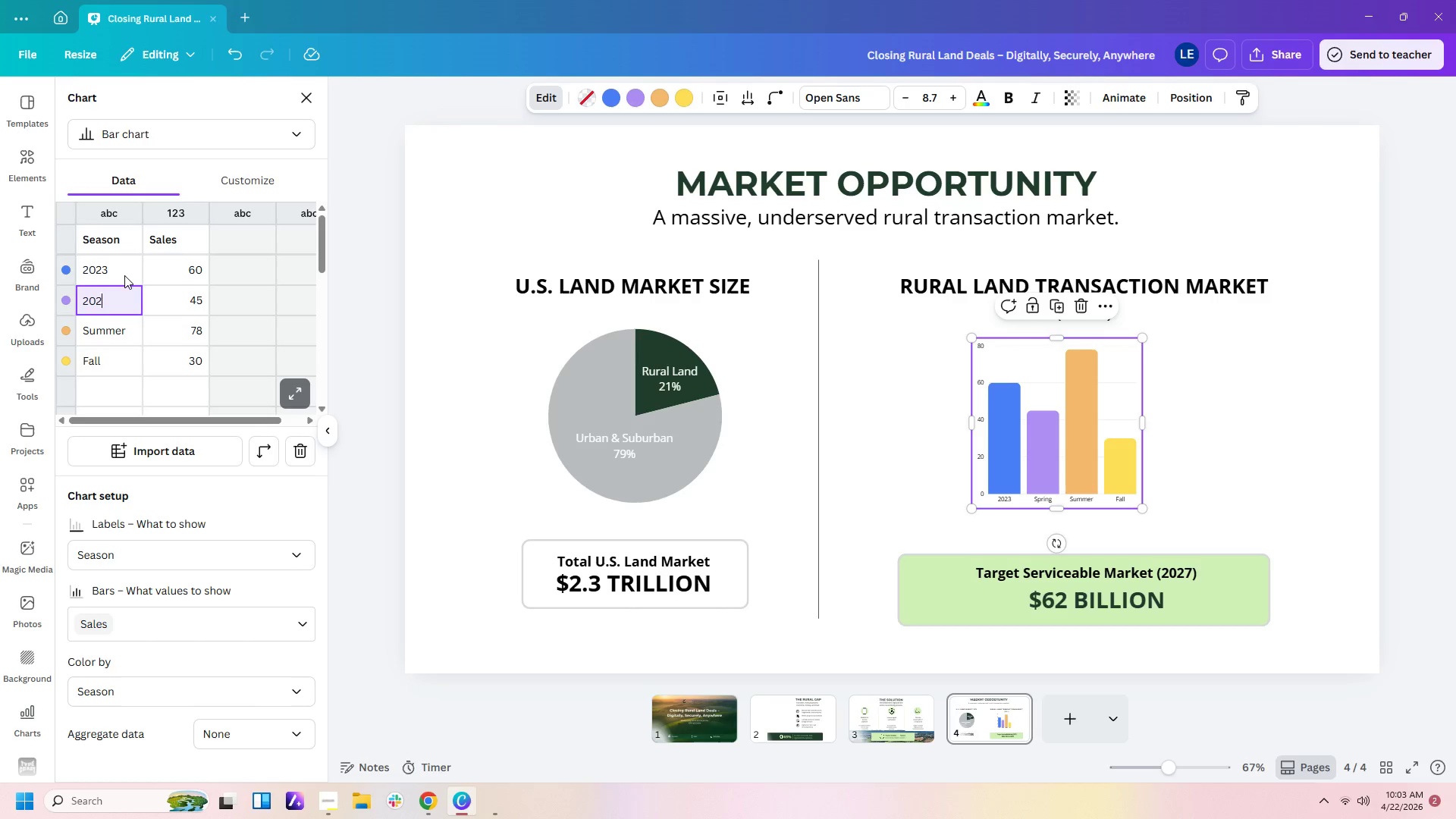 
key(Numpad4)
 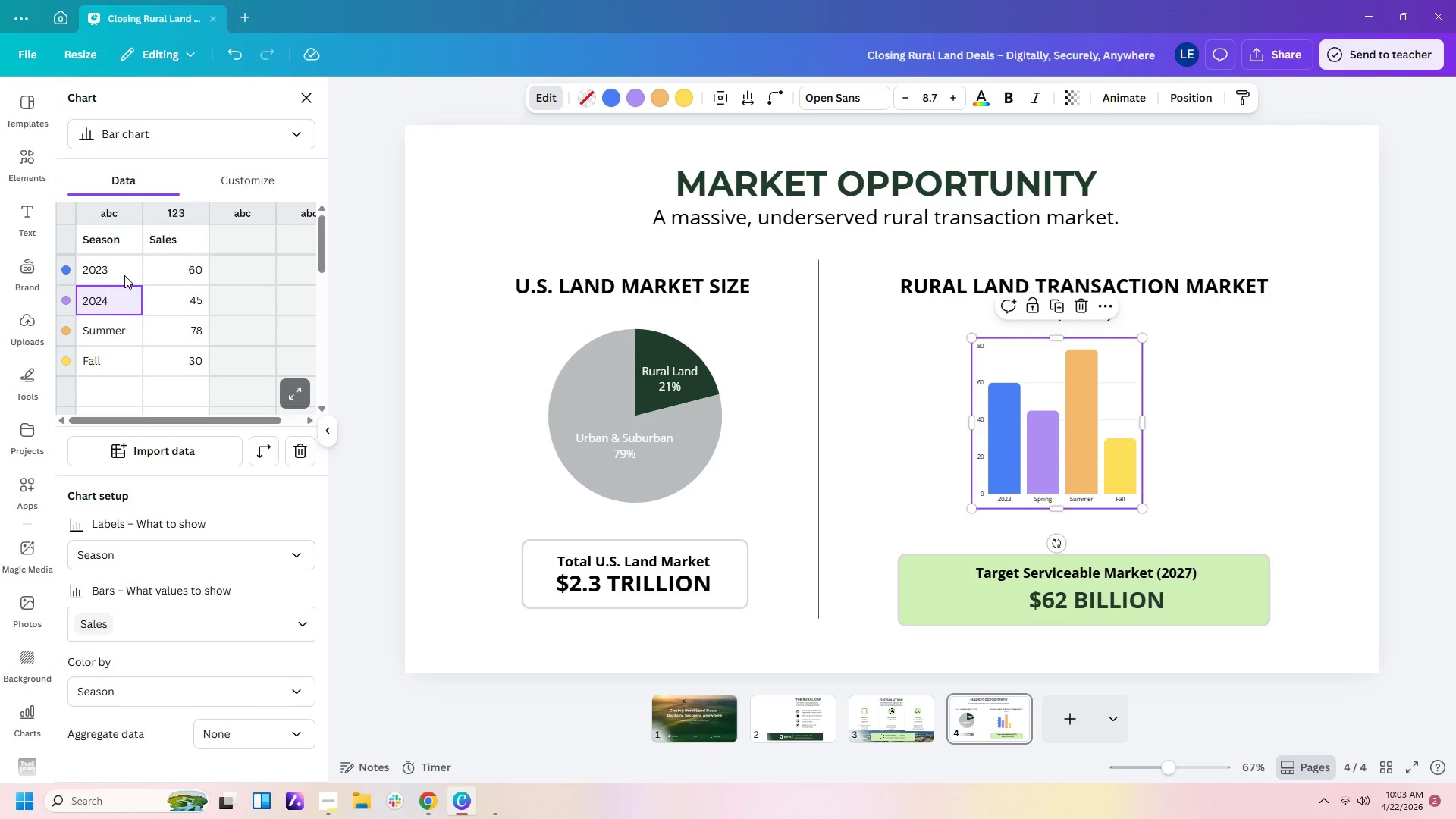 
key(NumpadEnter)
 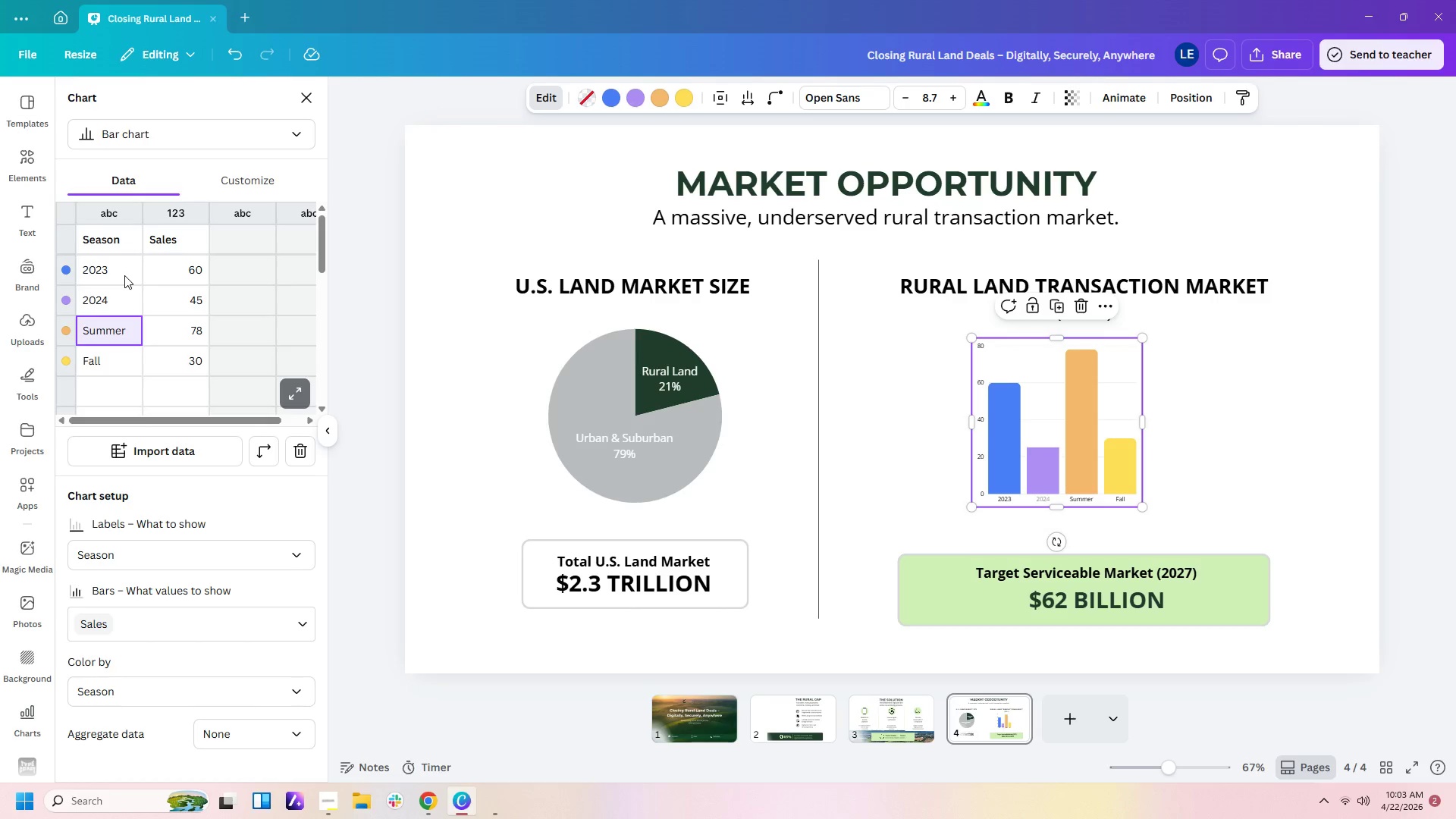 
key(Numpad2)
 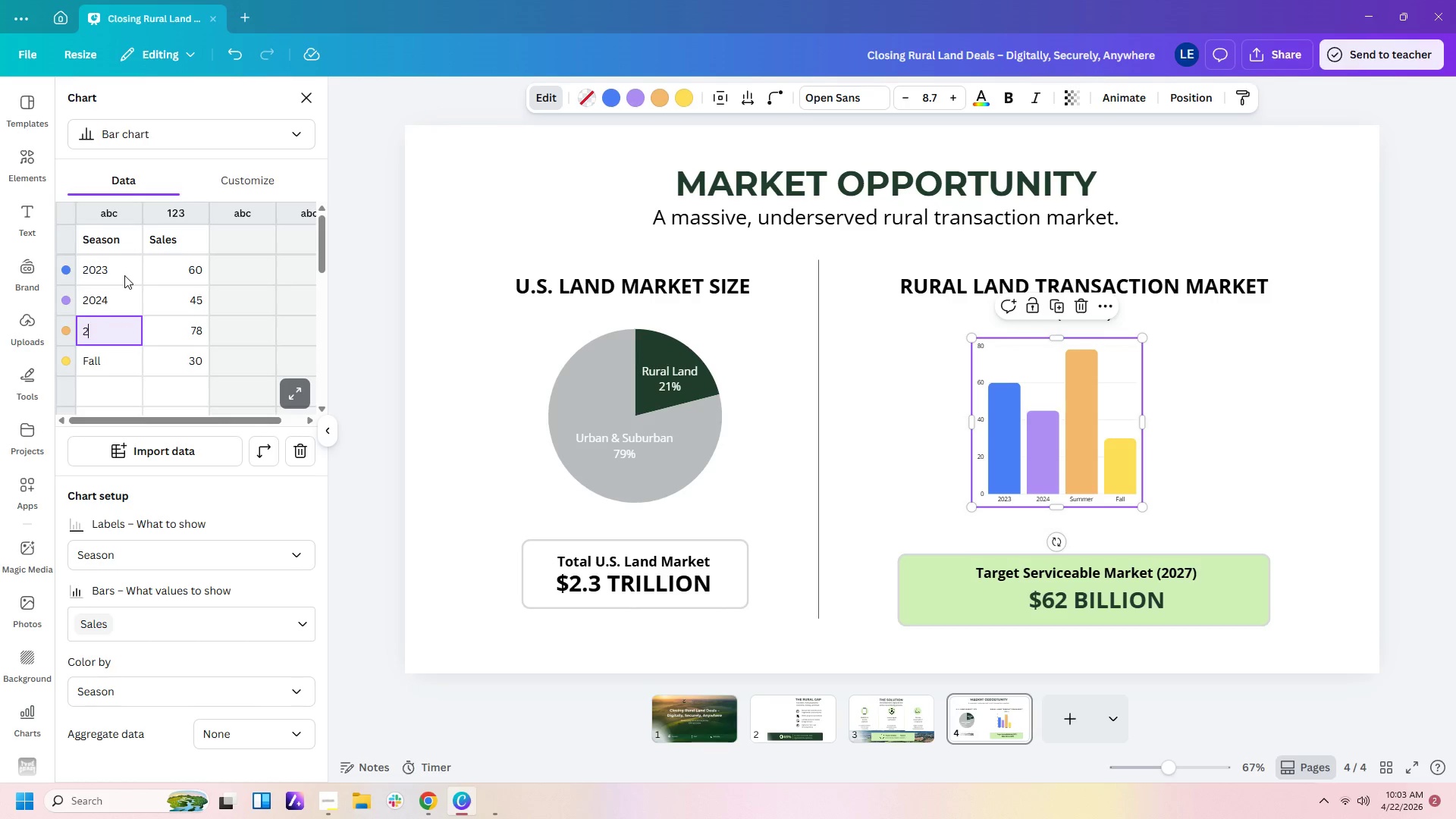 
key(Numpad0)
 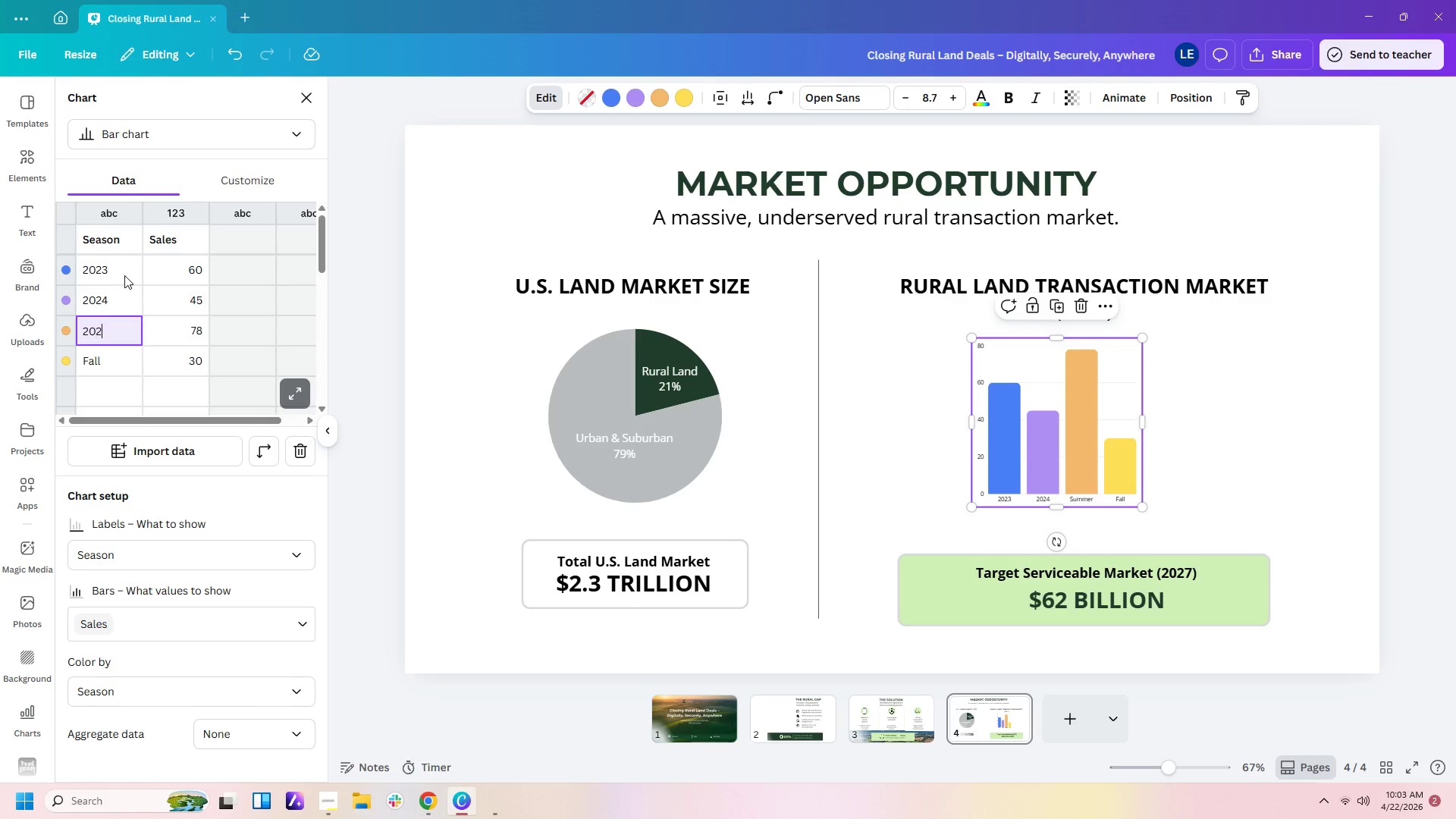 
key(Numpad2)
 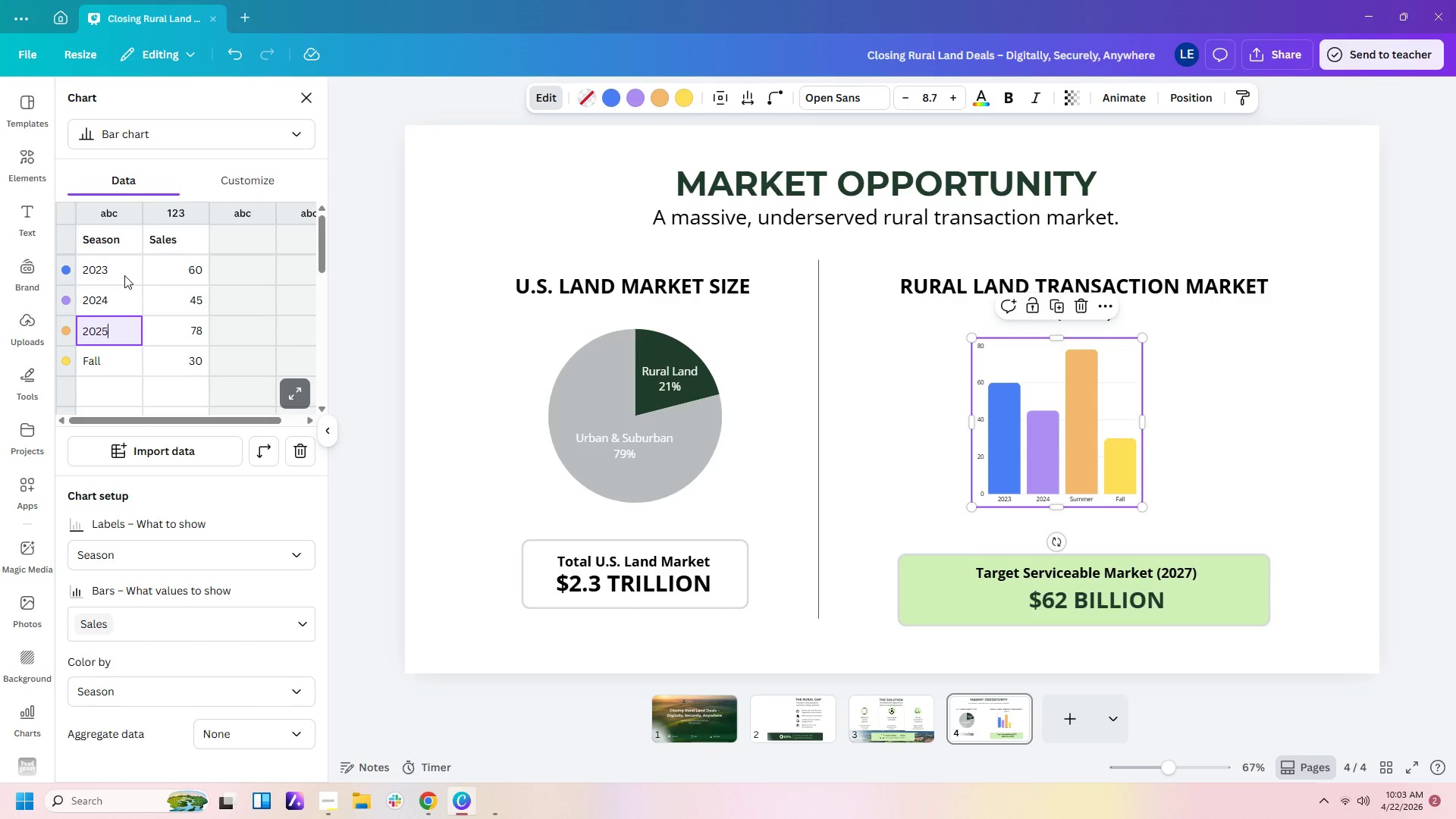 
key(Numpad5)
 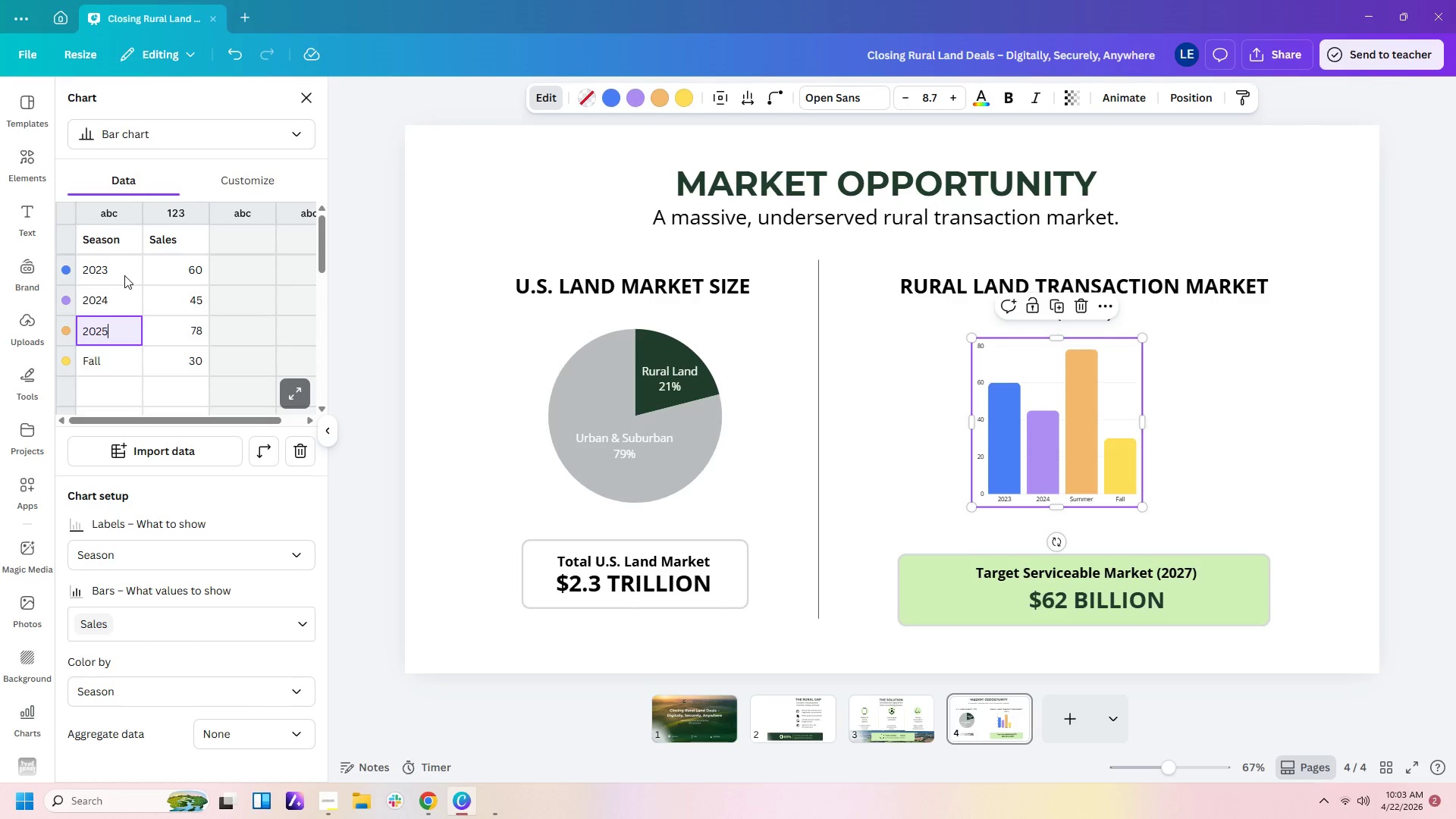 
key(NumpadEnter)
 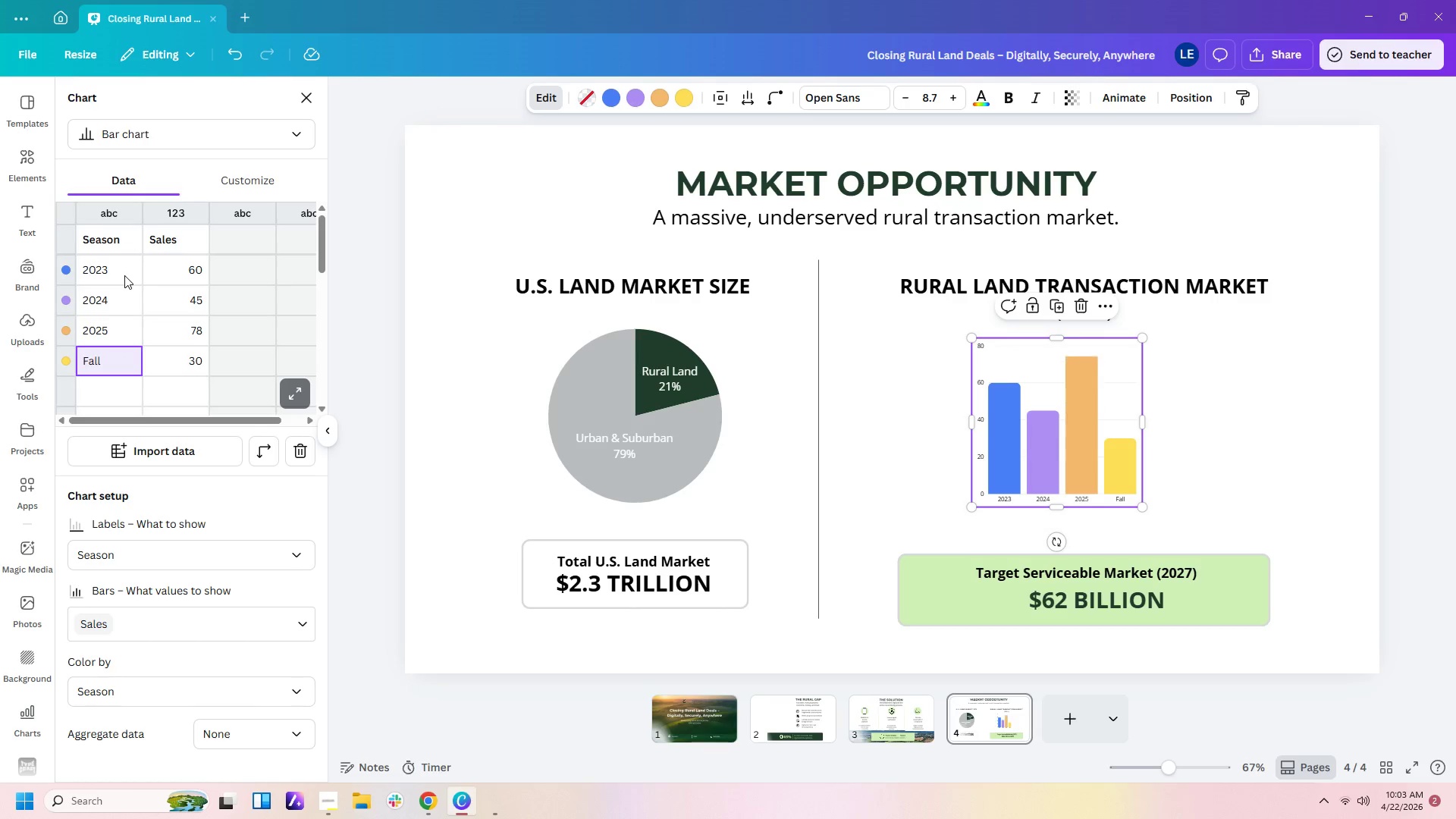 
key(Numpad2)
 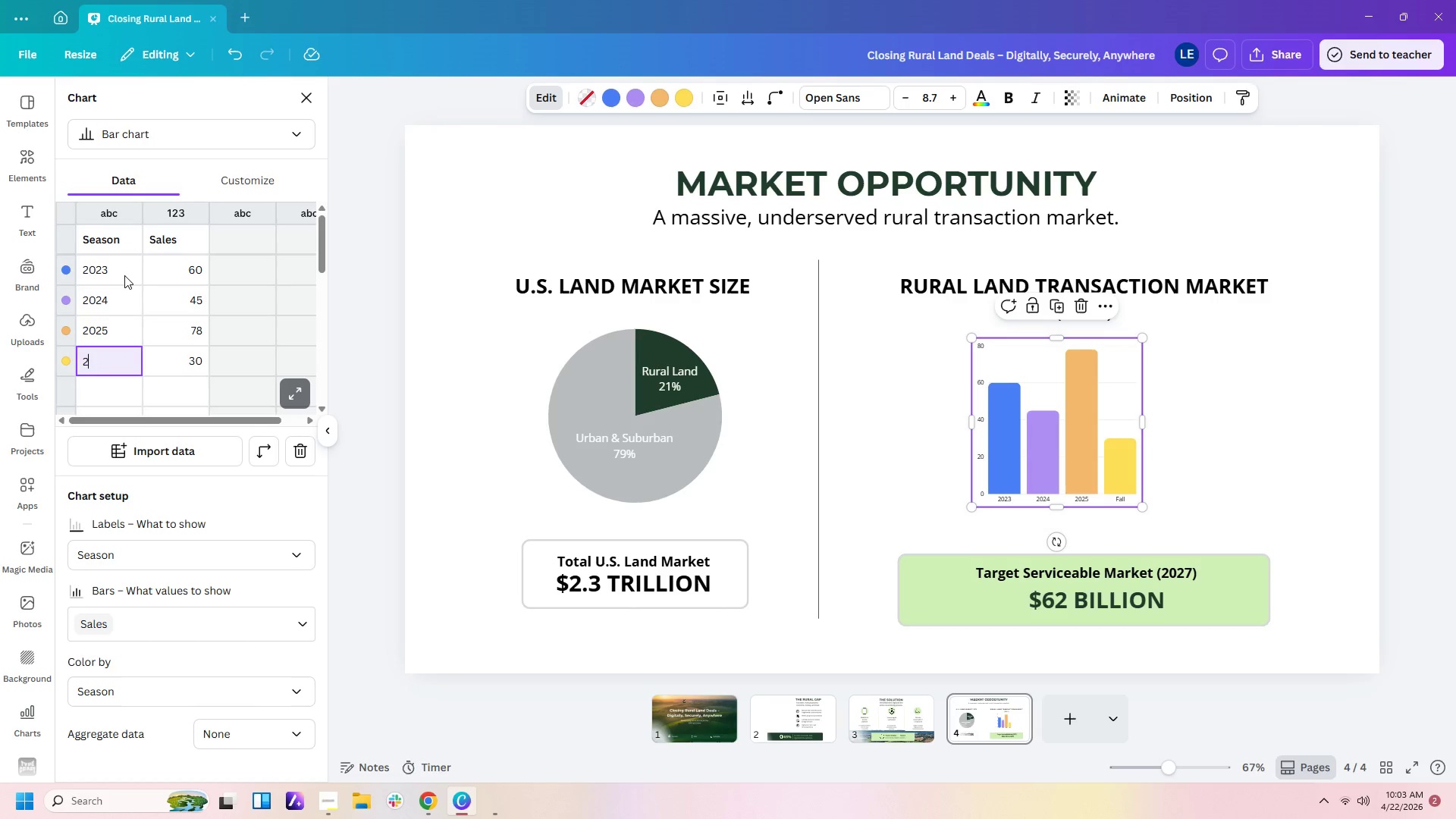 
key(Numpad0)
 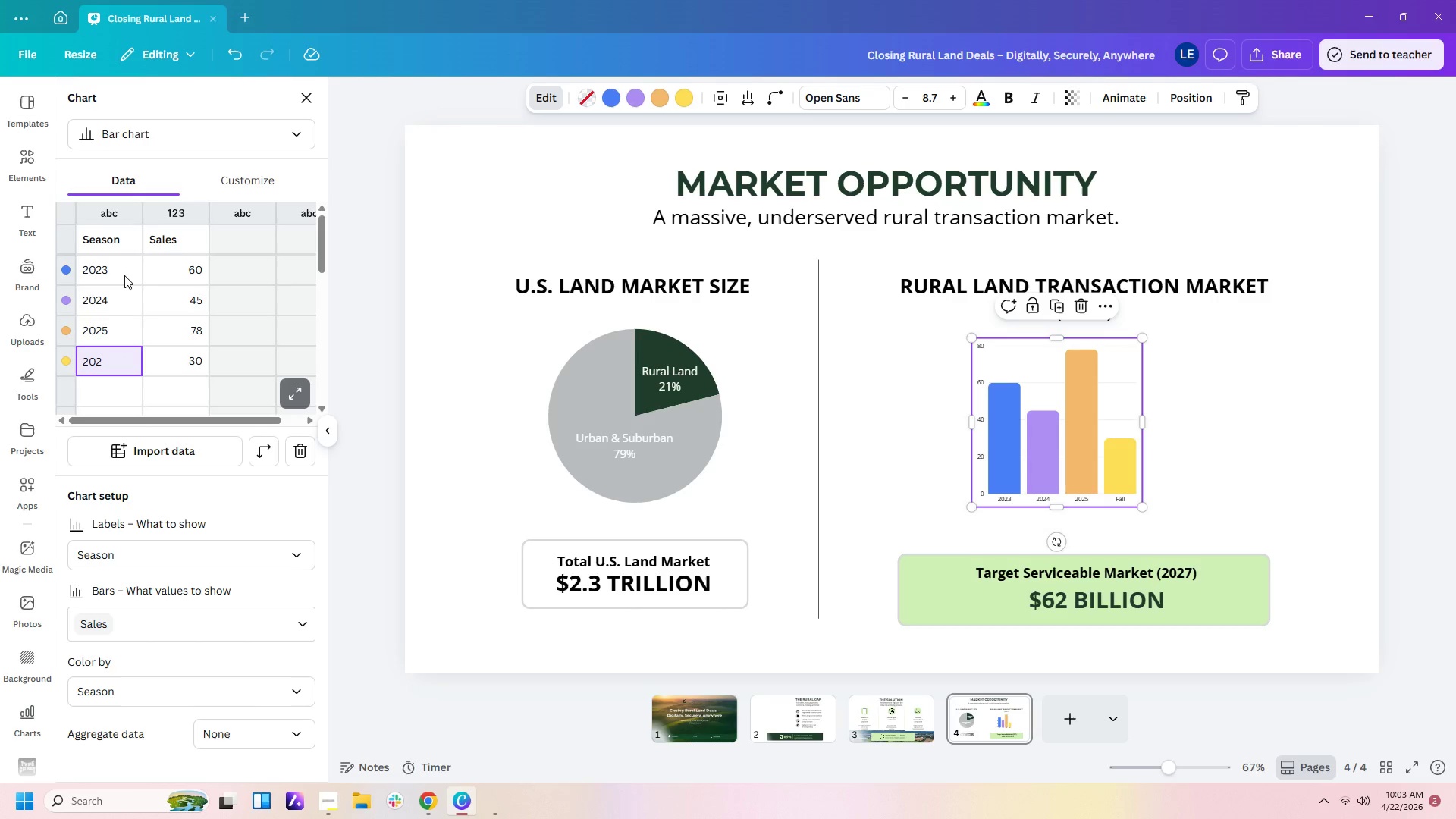 
key(Numpad2)
 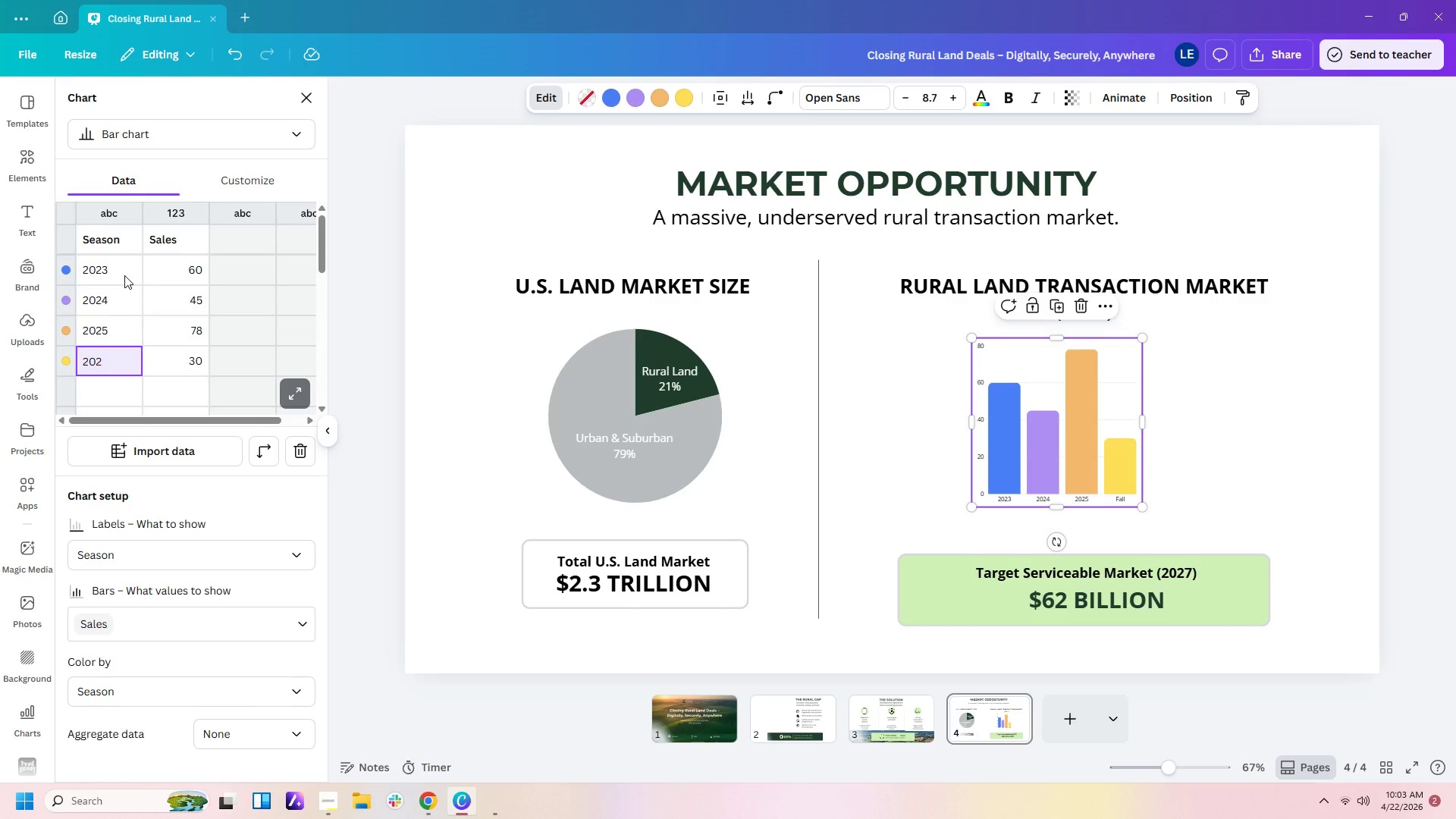 
key(Numpad6)
 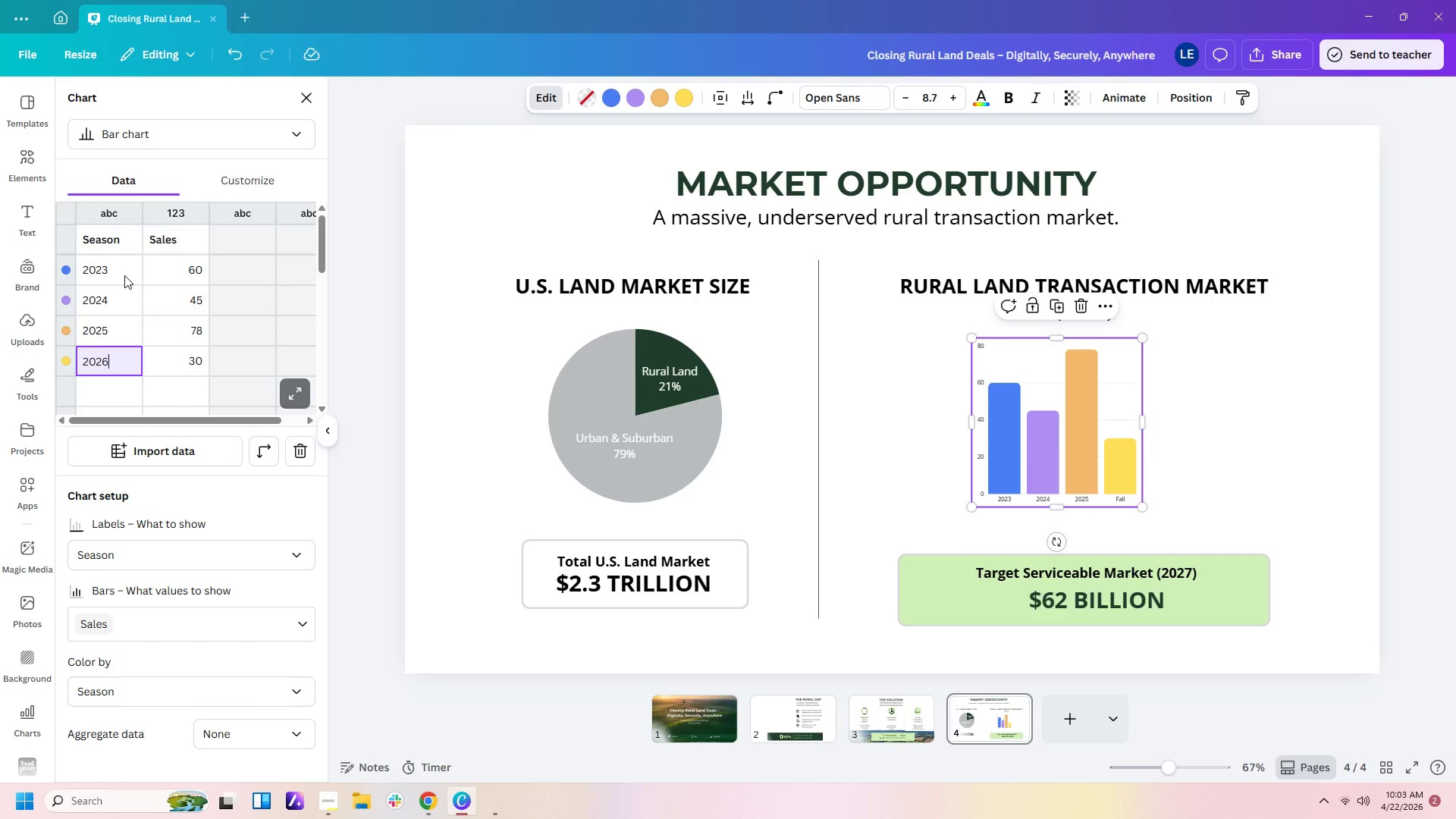 
key(NumpadEnter)
 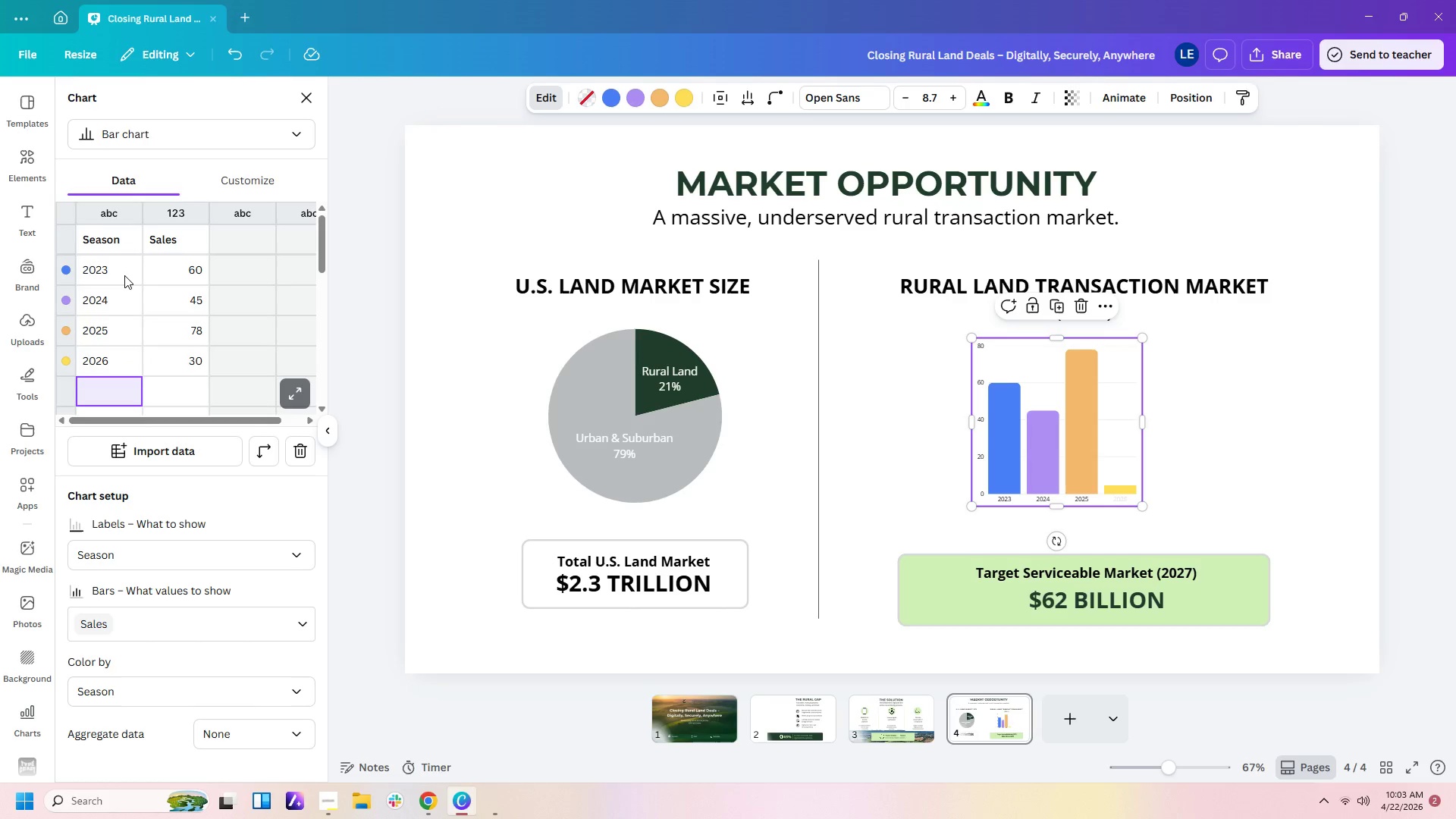 
key(Numpad2)
 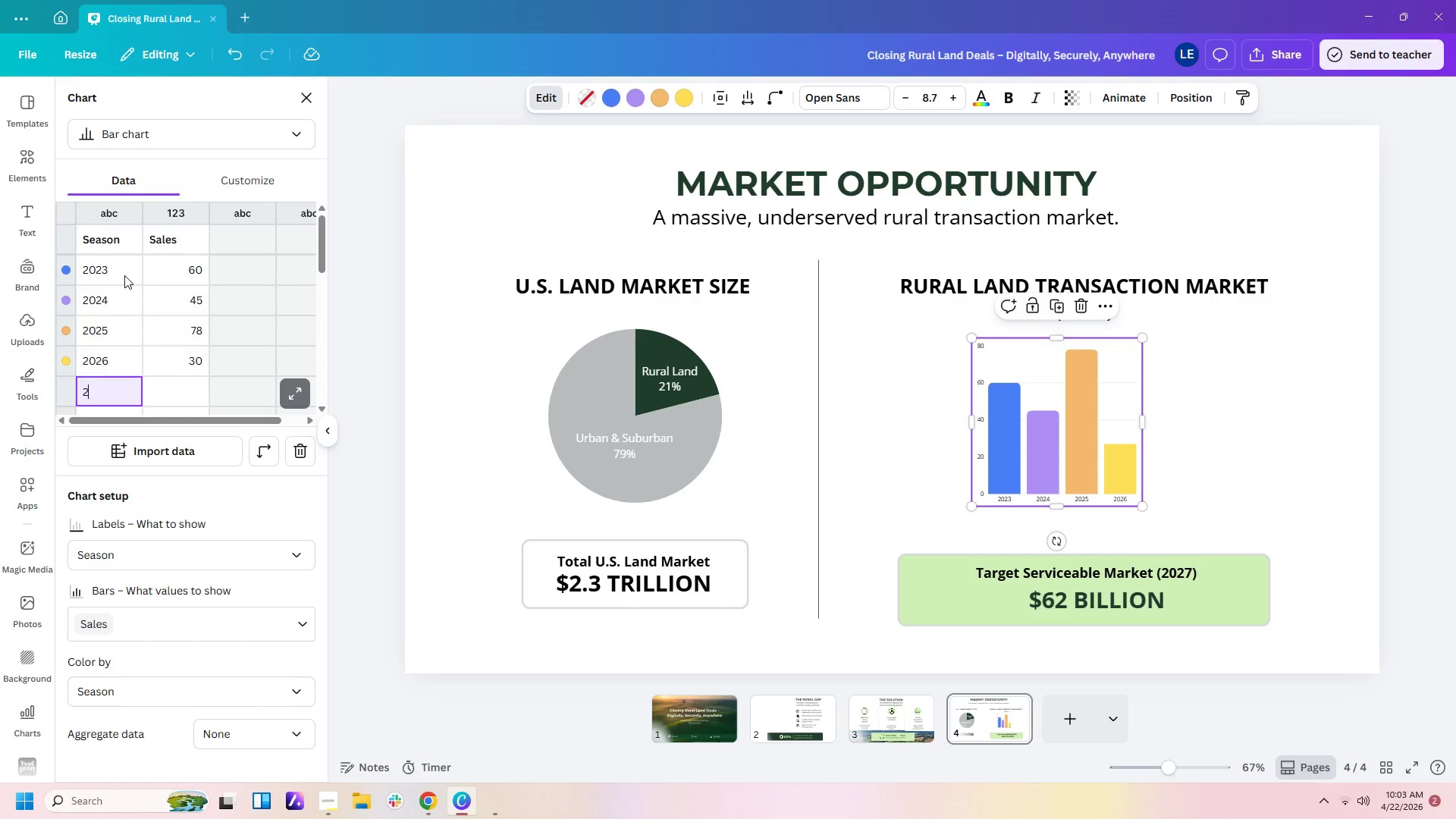 
key(Numpad0)
 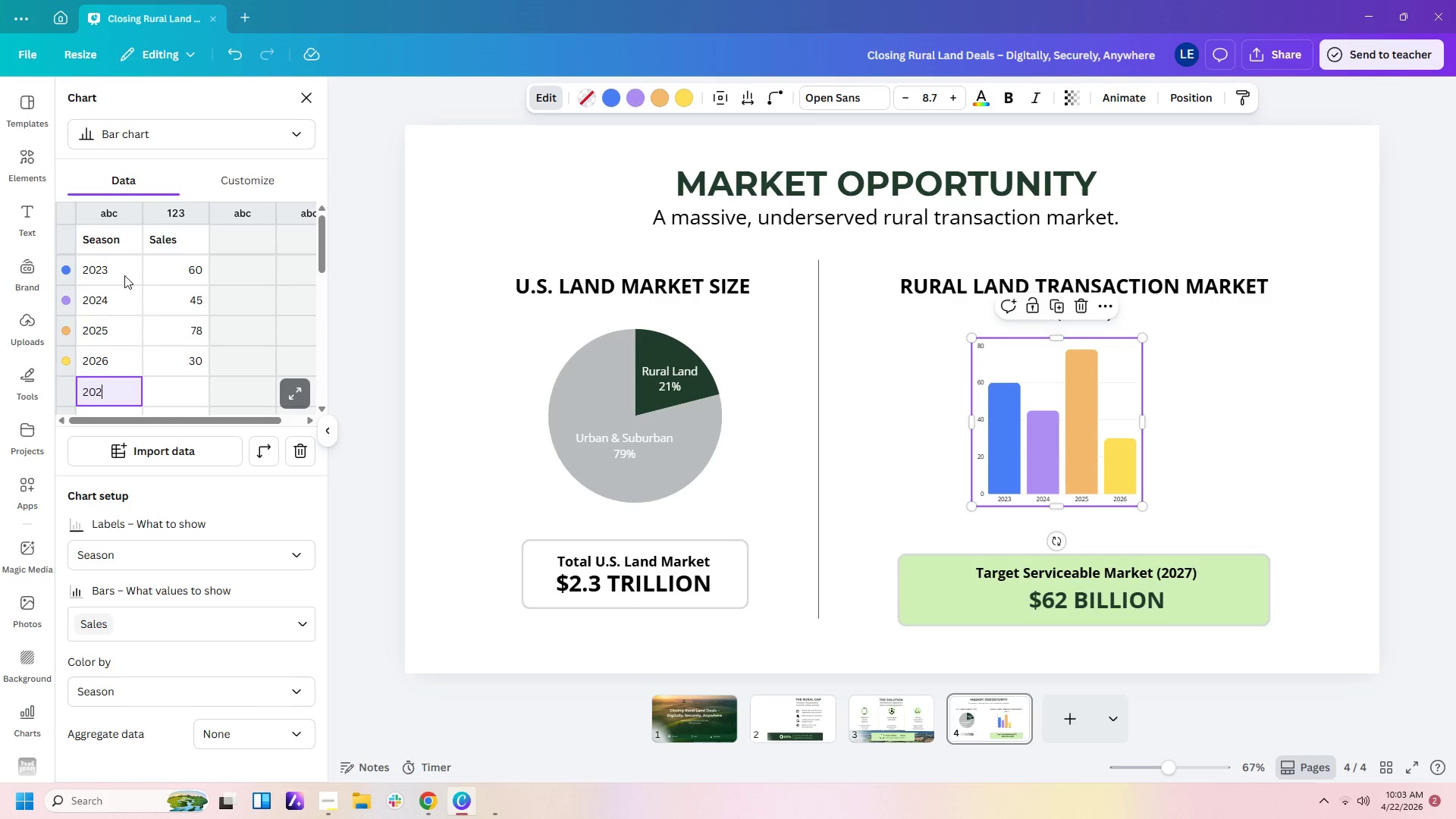 
key(Numpad2)
 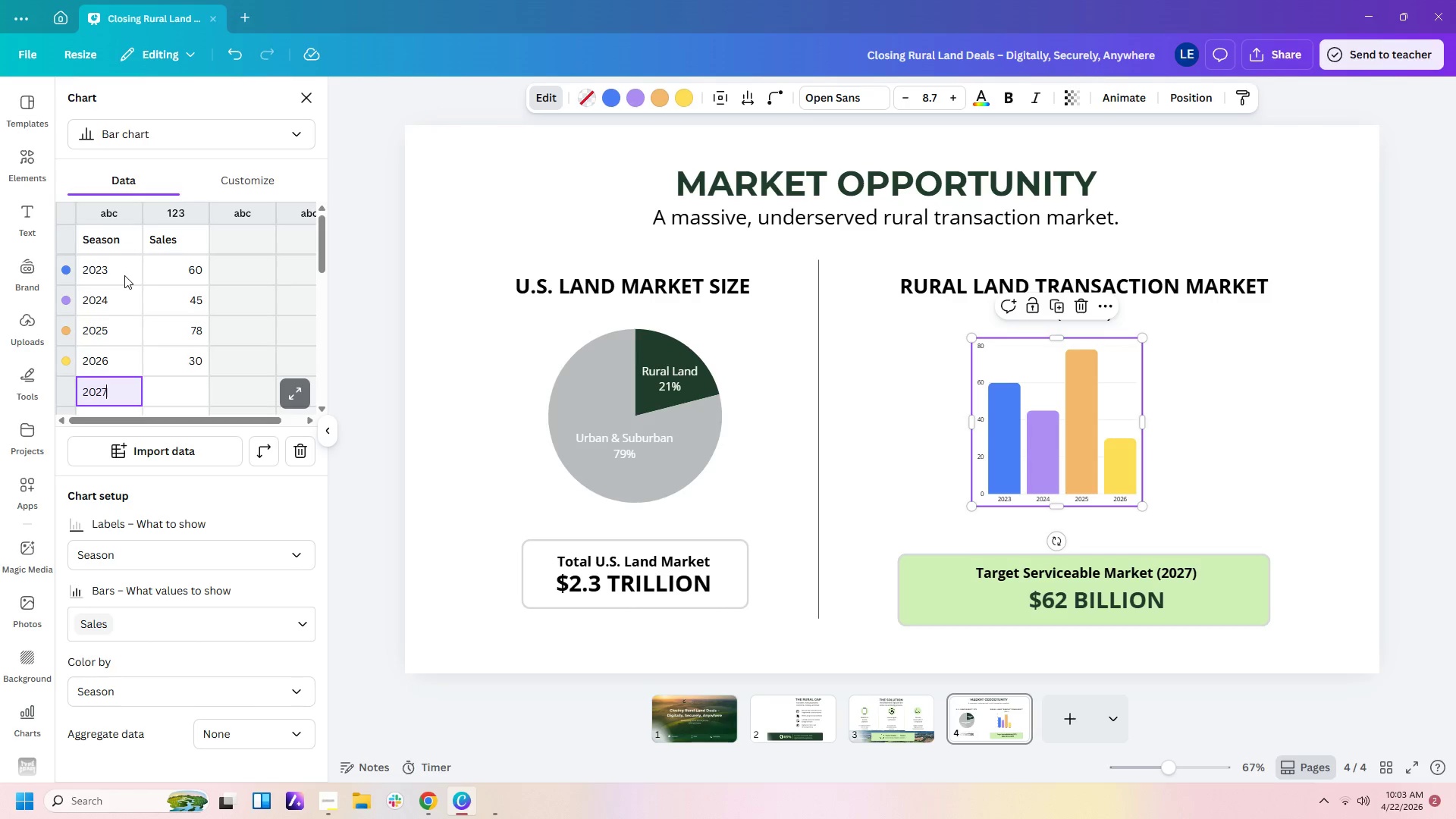 
key(Numpad7)
 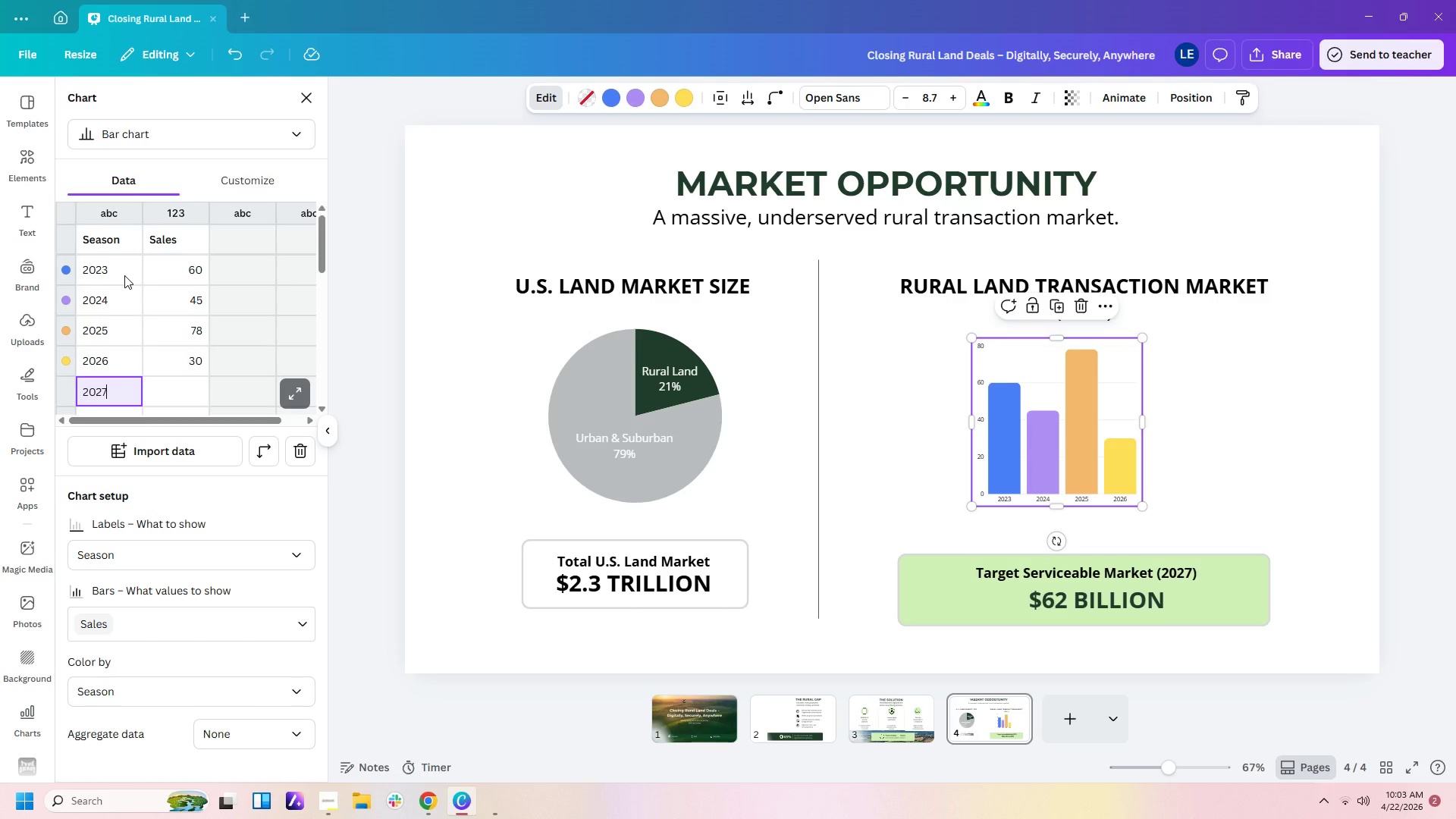 
key(NumpadEnter)
 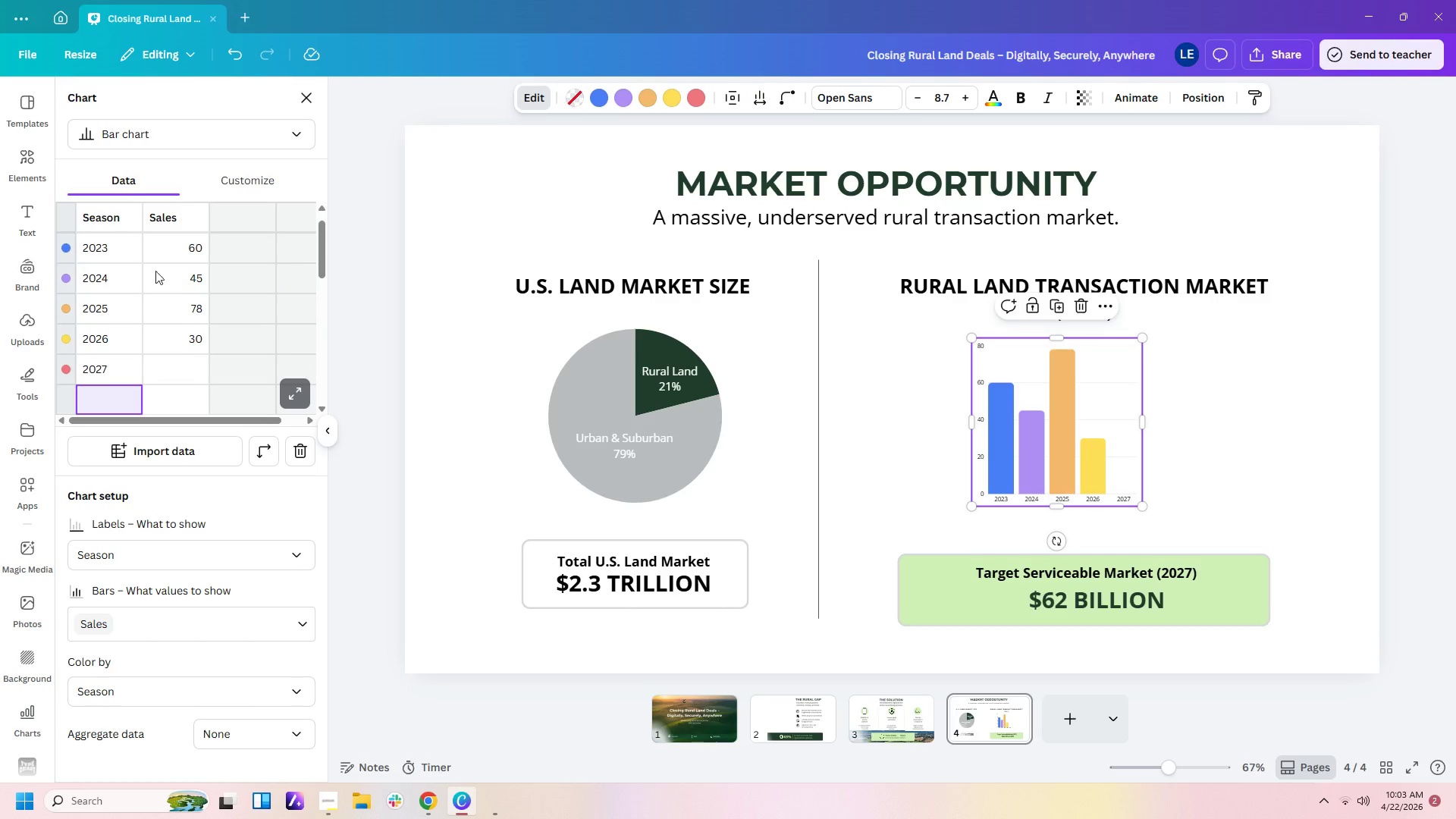 
left_click([187, 253])
 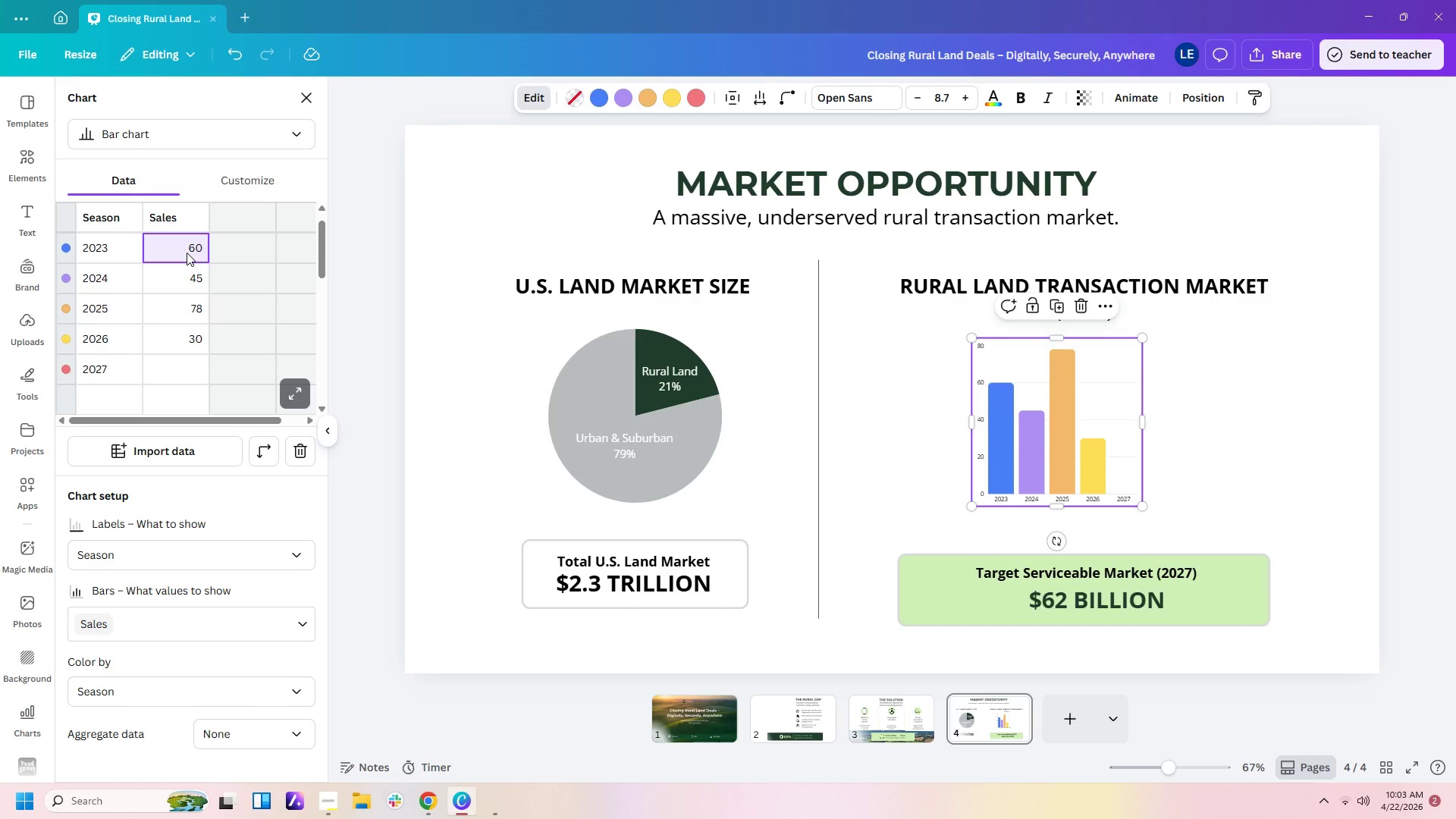 
key(Numpad4)
 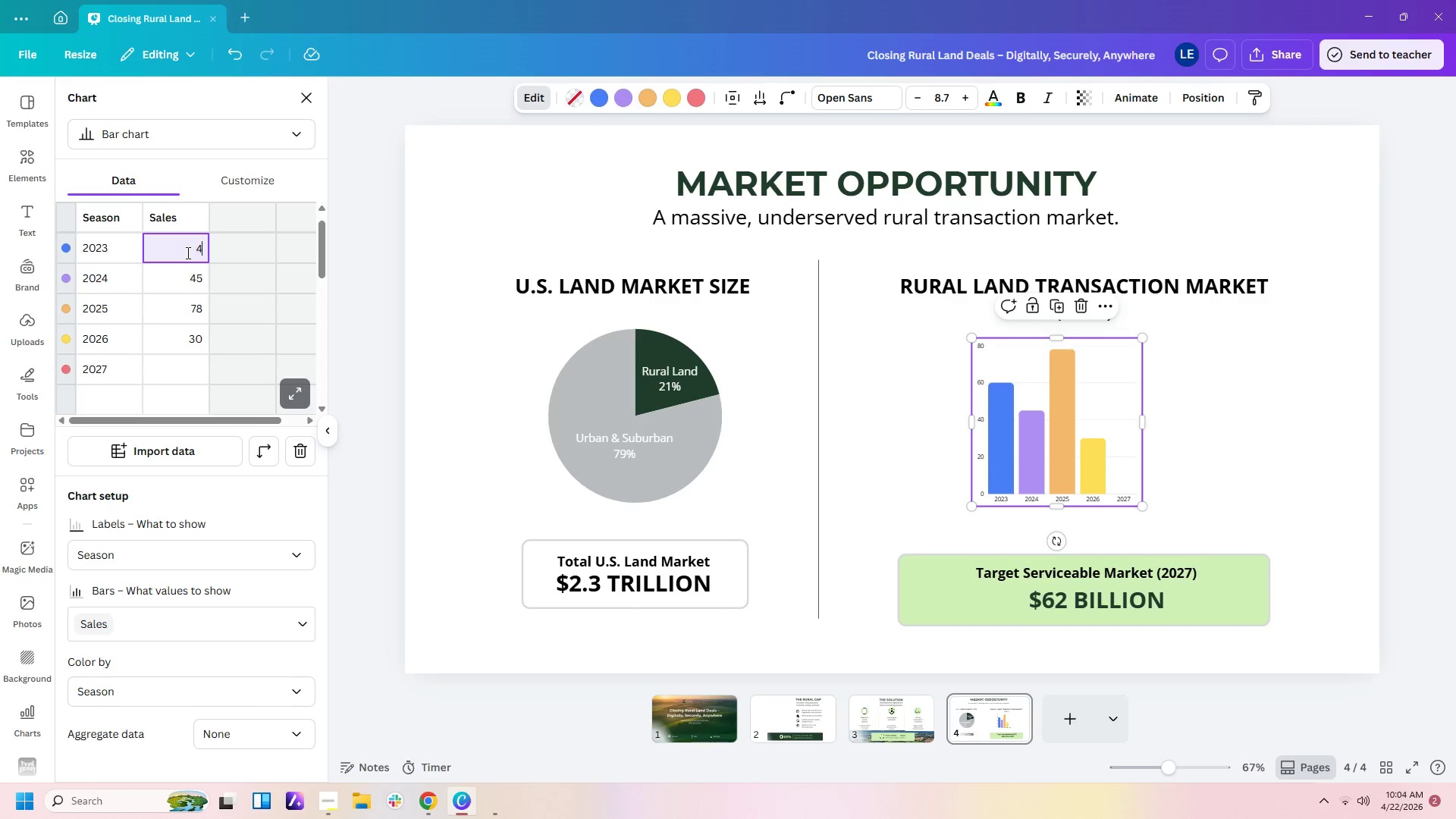 
key(NumpadDecimal)
 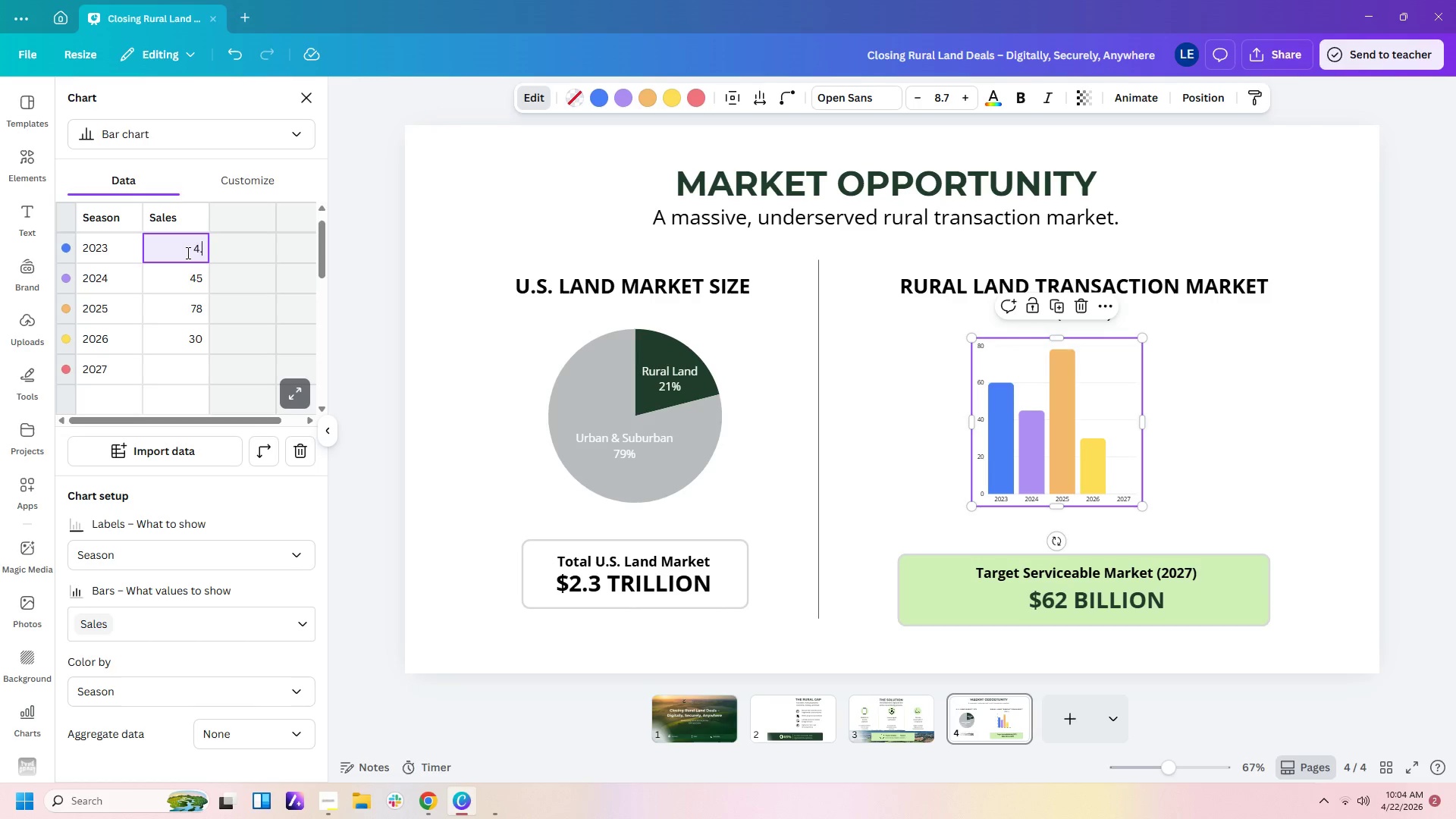 
key(Numpad2)
 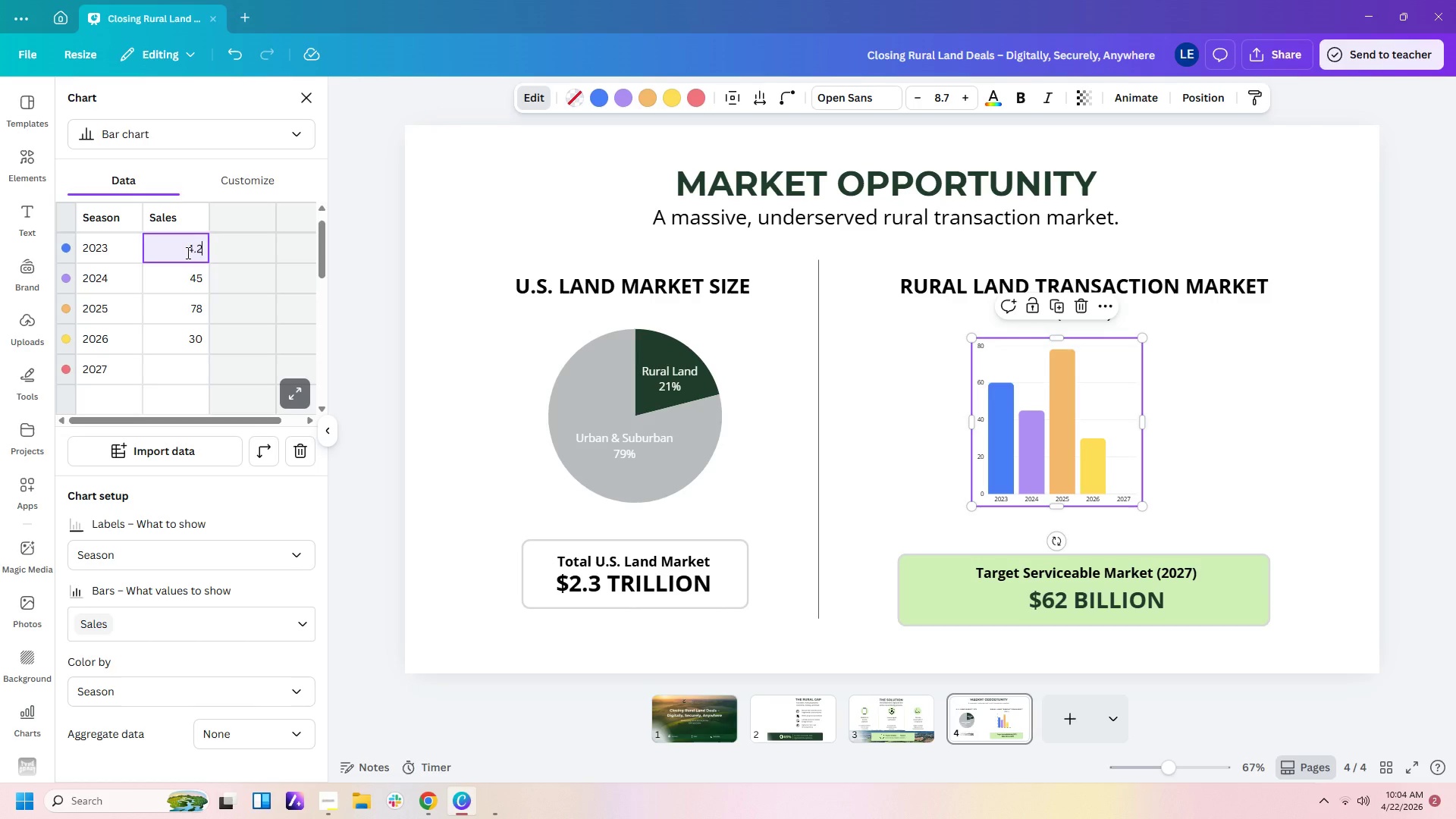 
key(NumpadEnter)
 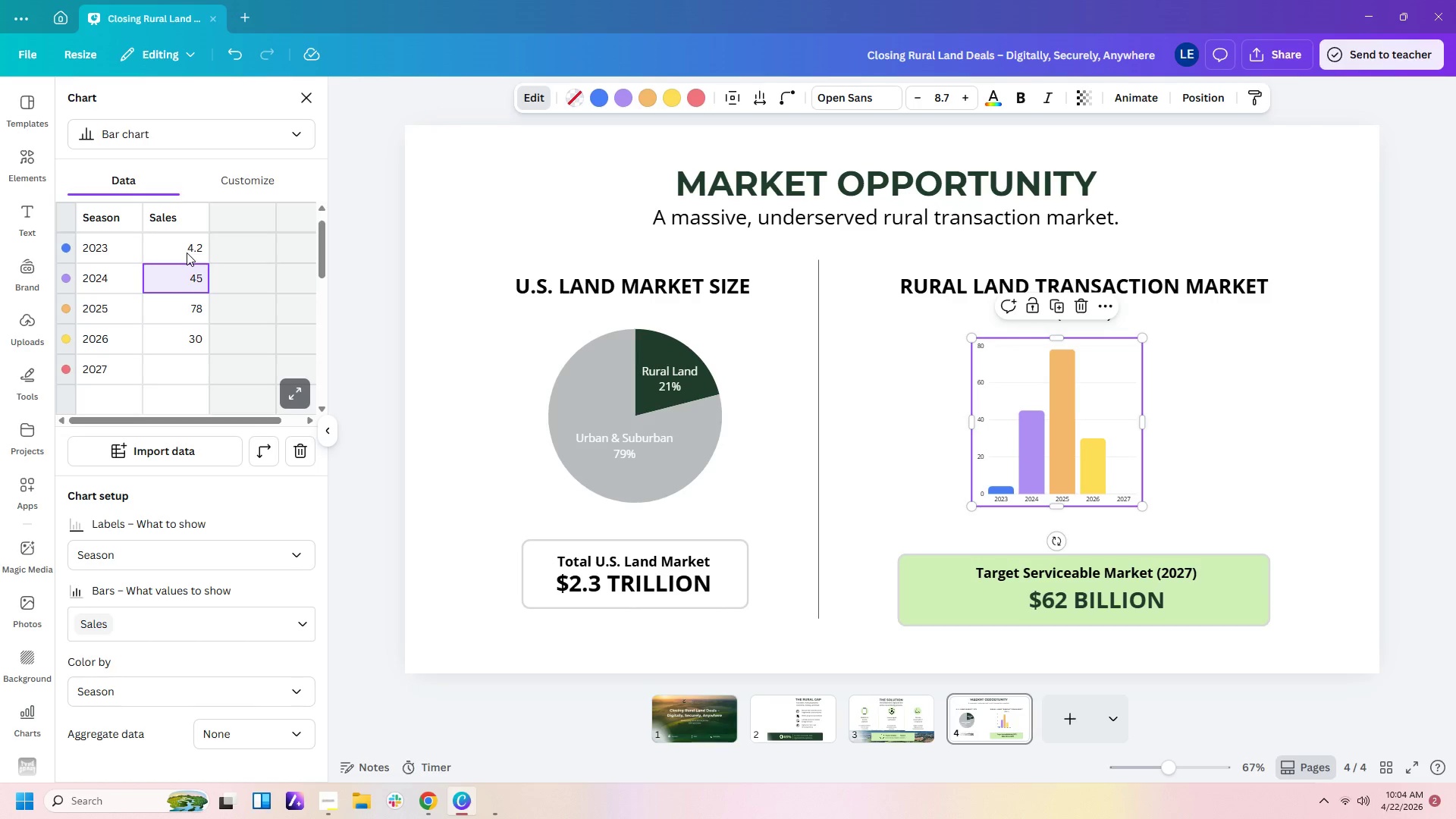 
key(Numpad4)
 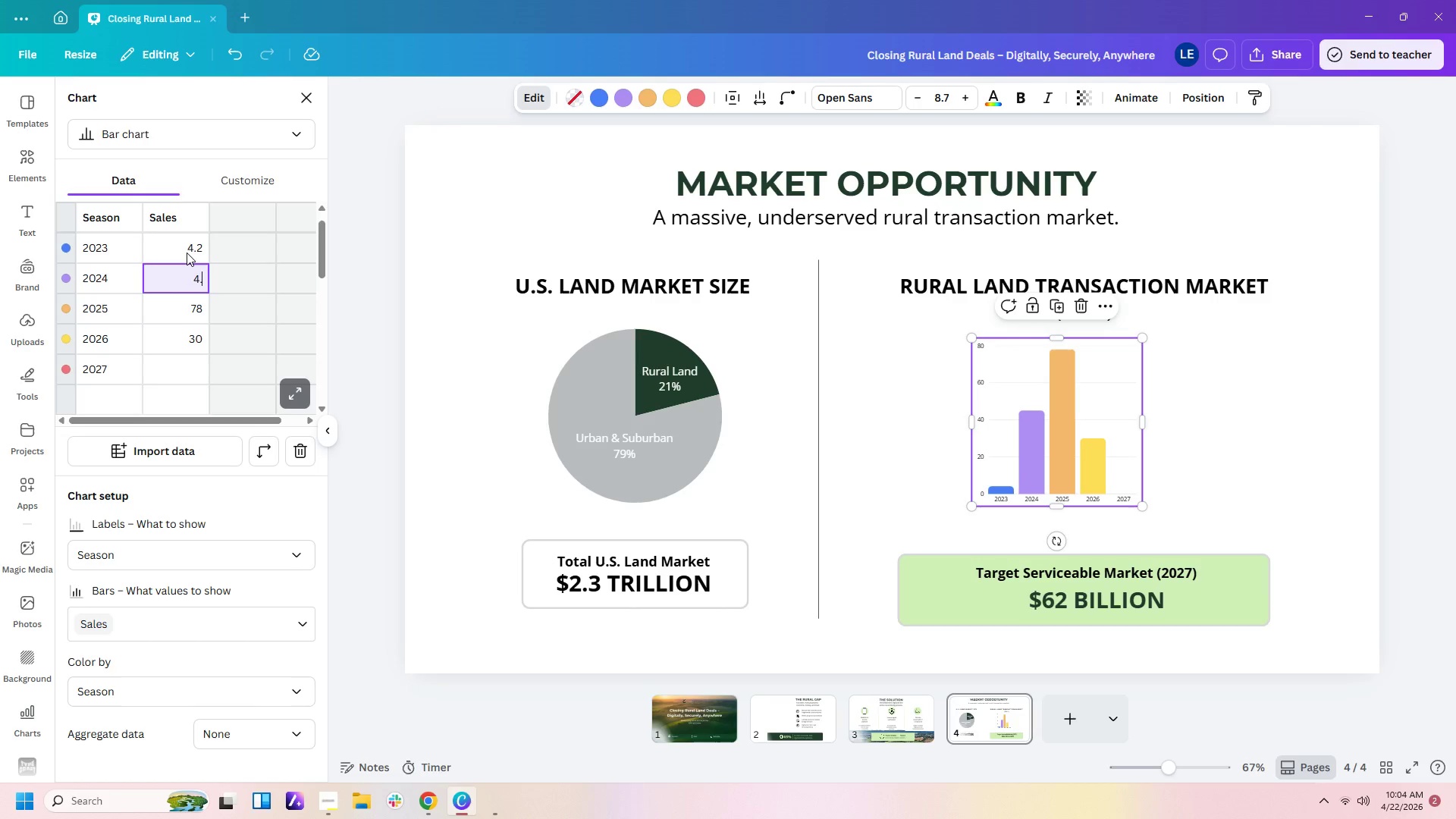 
key(NumpadDecimal)
 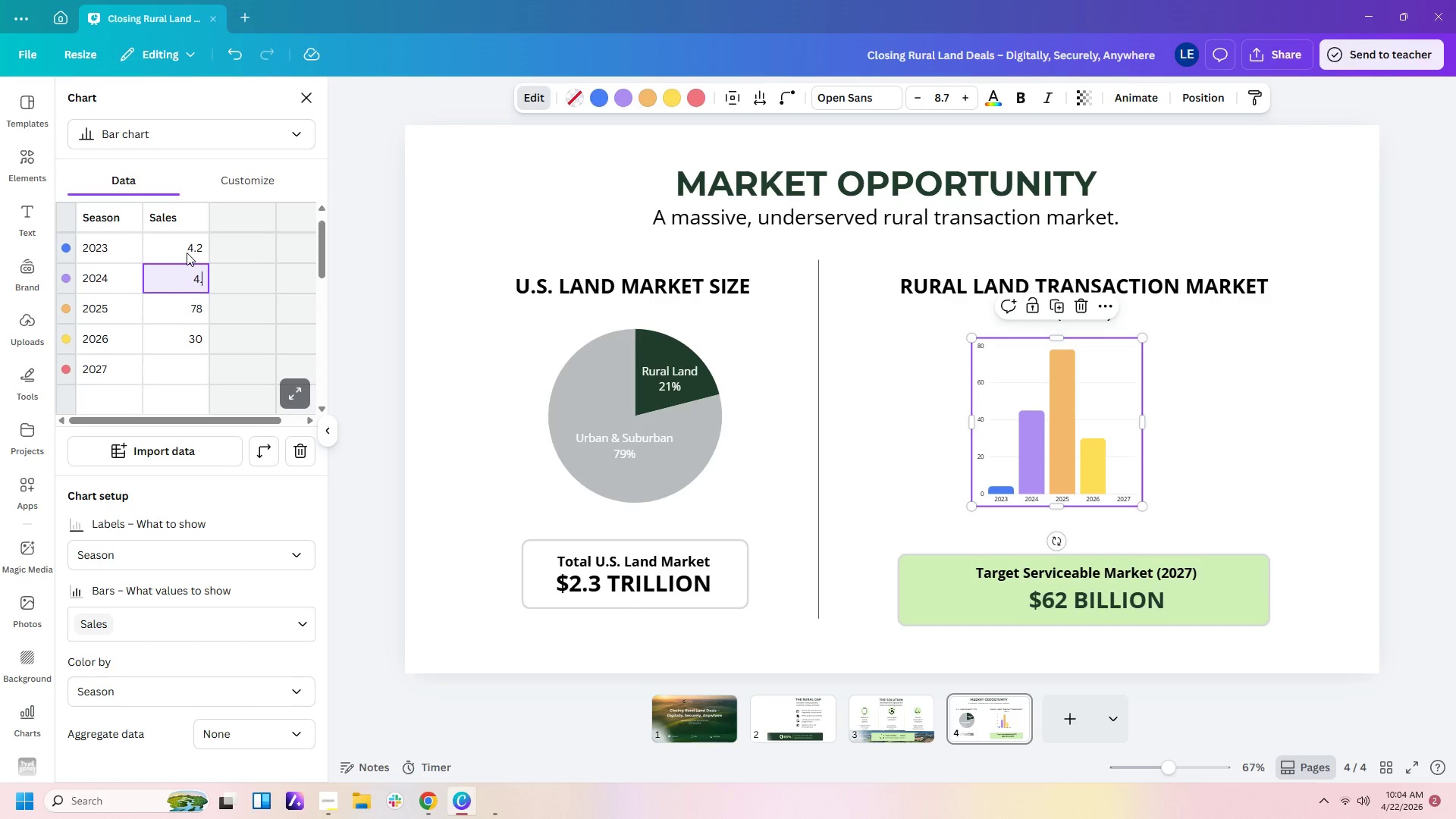 
key(Numpad8)
 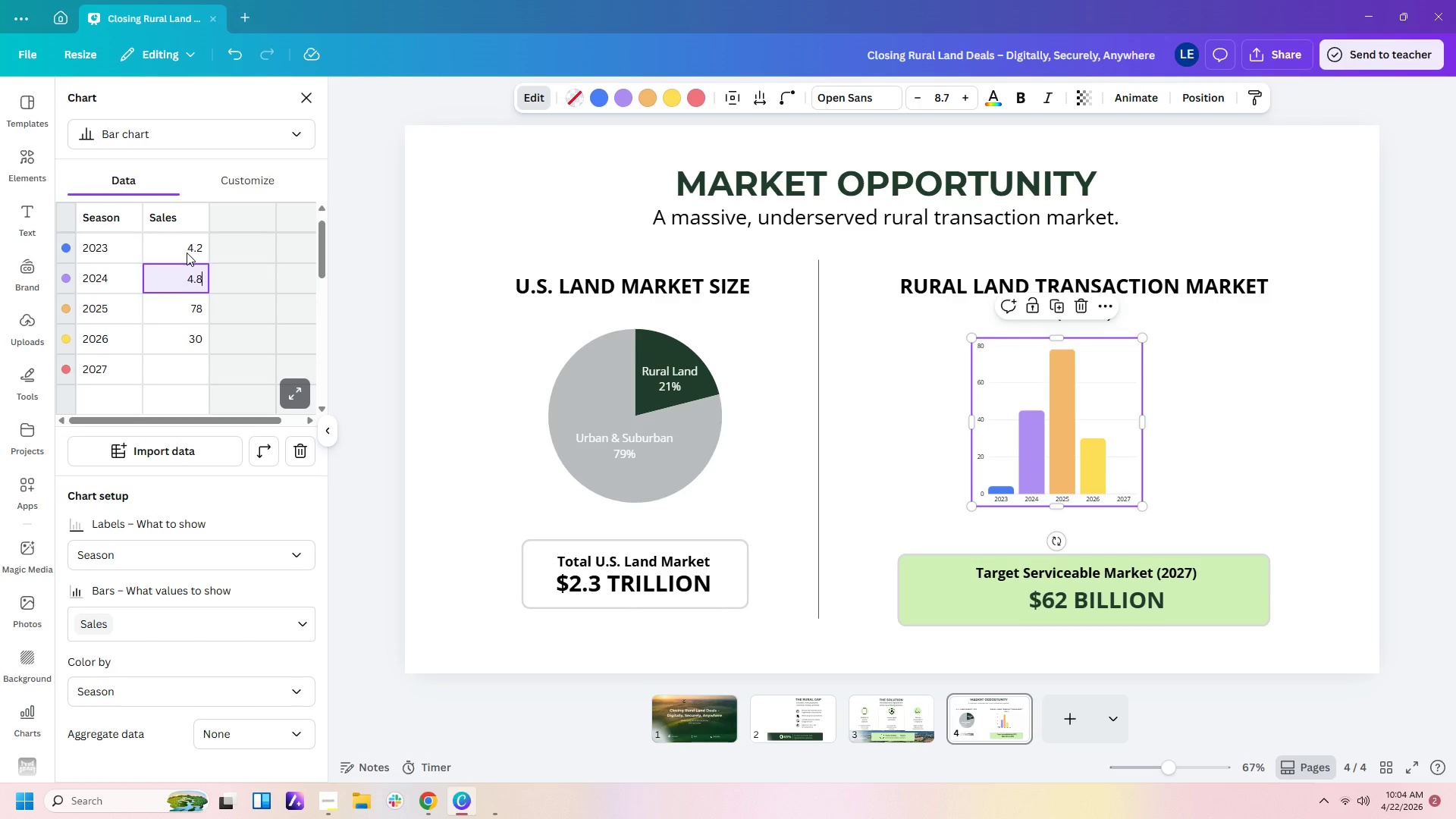 
key(NumpadEnter)
 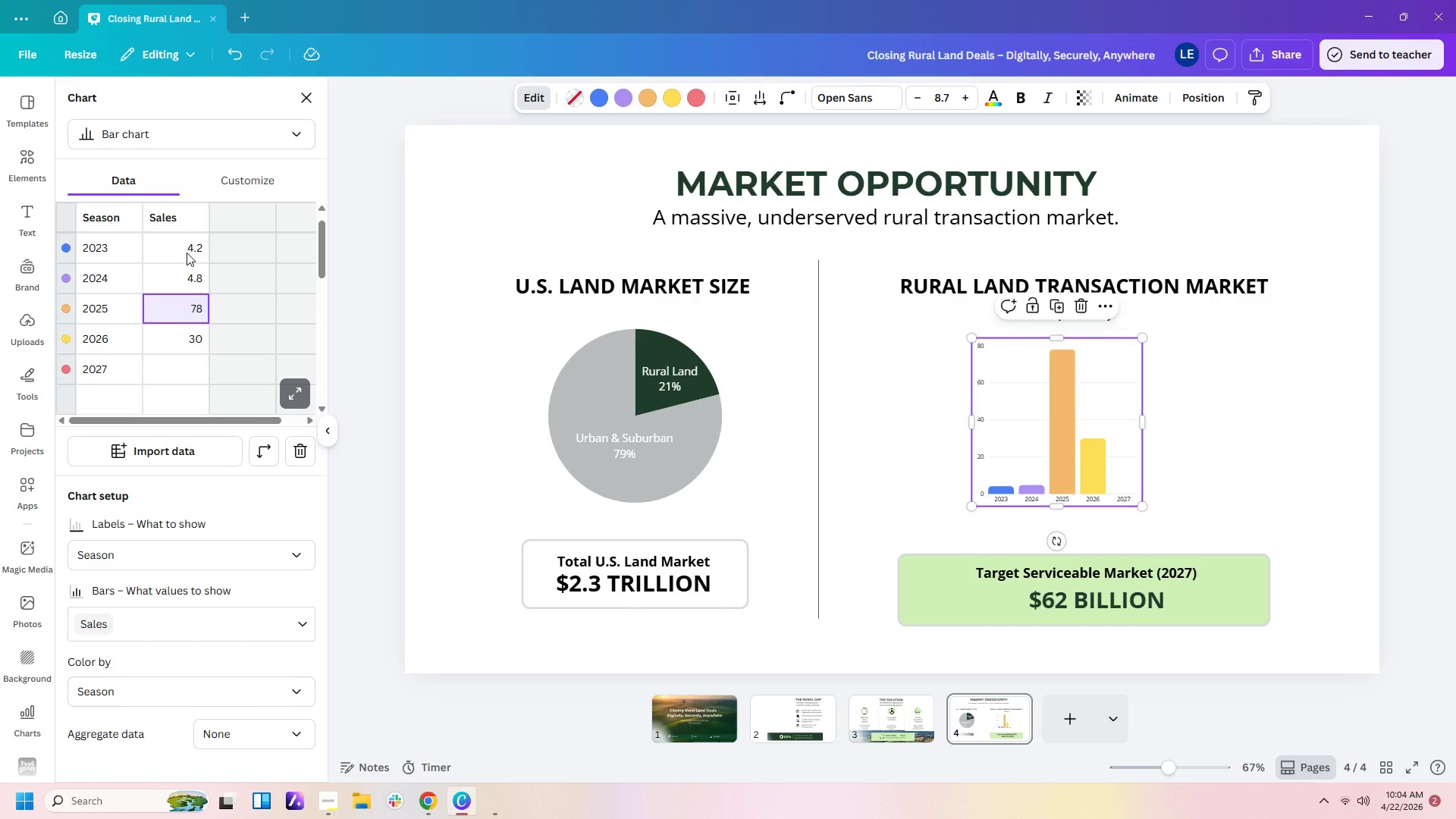 
key(Numpad5)
 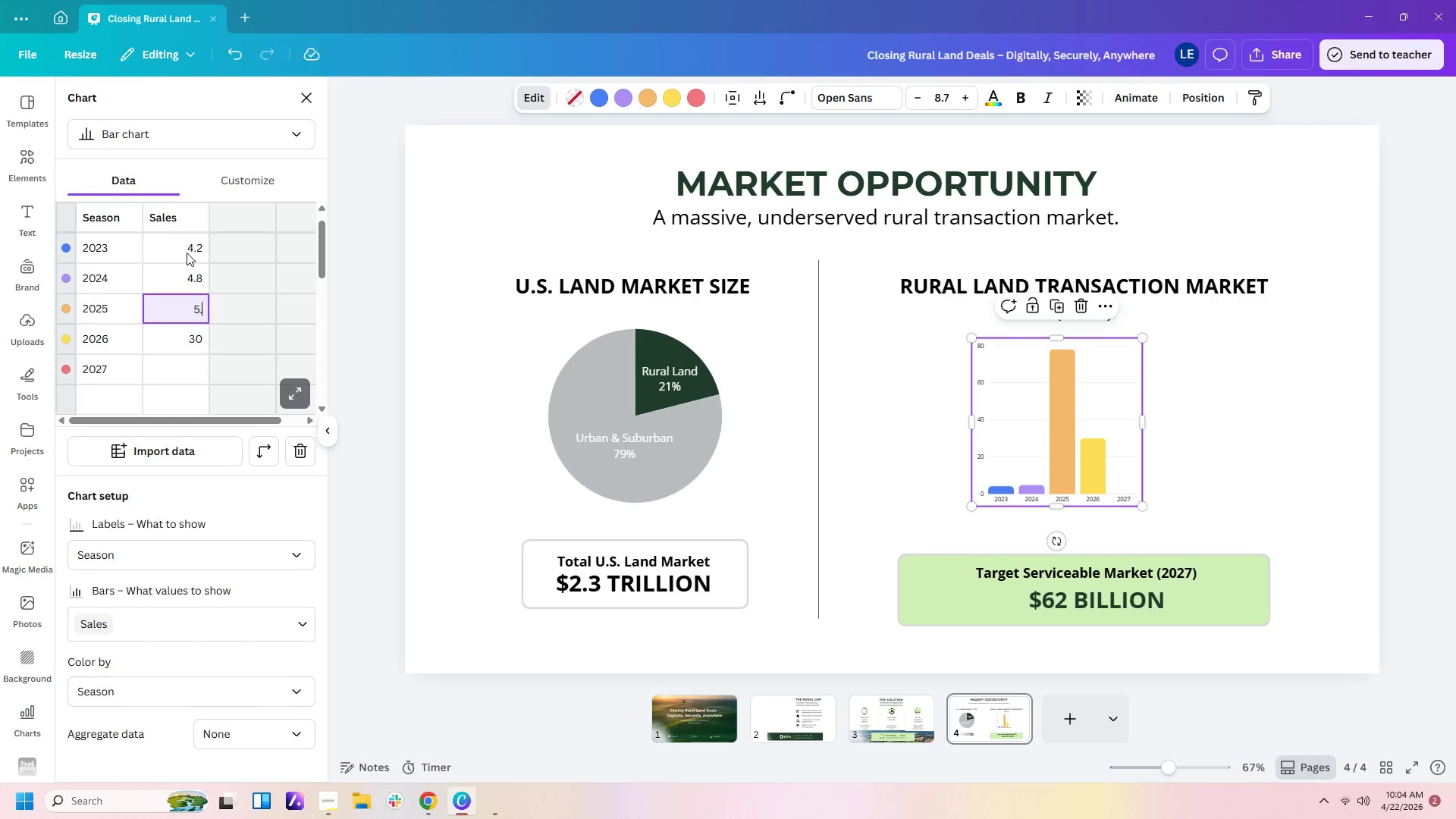 
key(NumpadDecimal)
 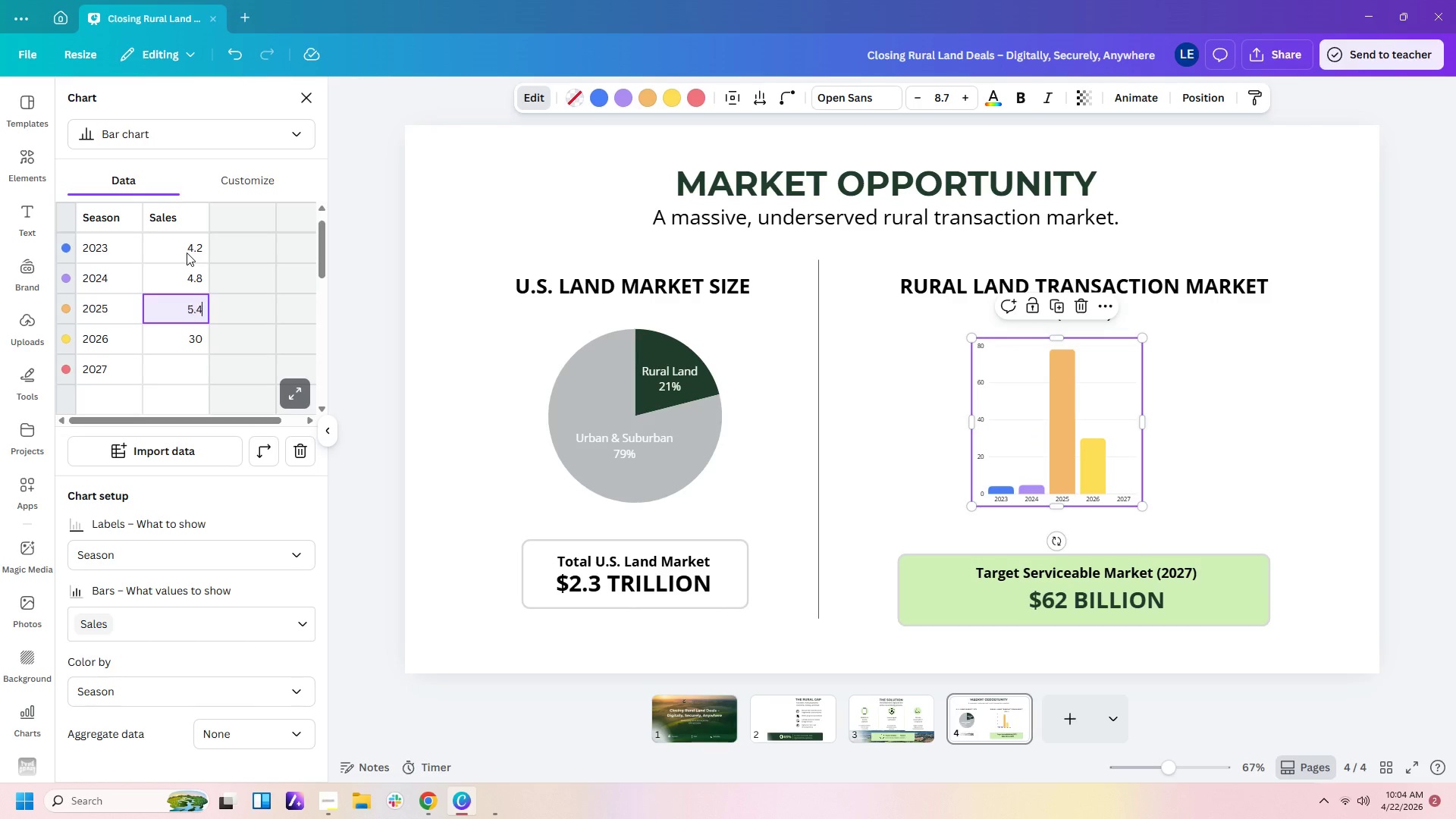 
key(Numpad4)
 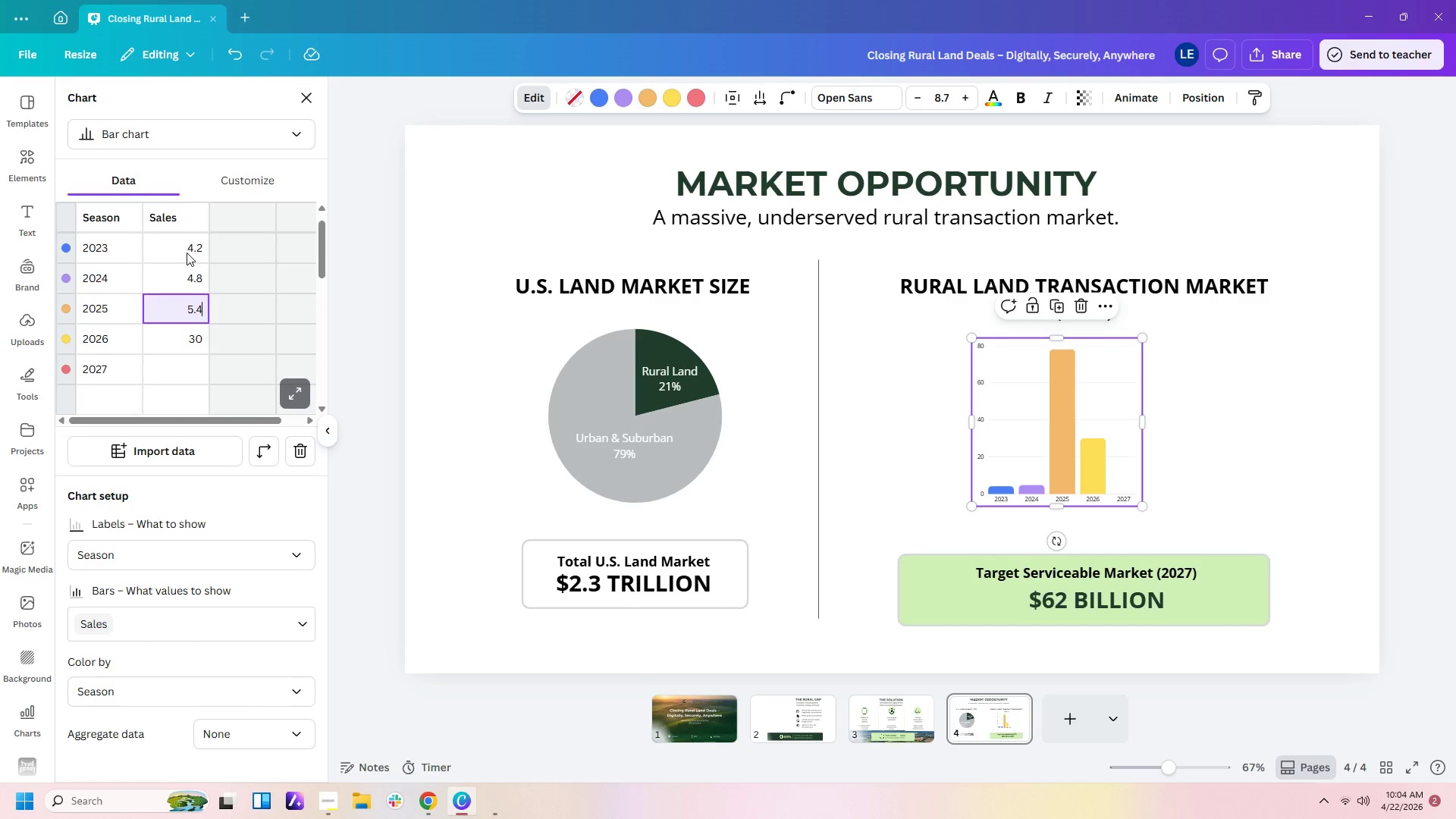 
key(NumpadEnter)
 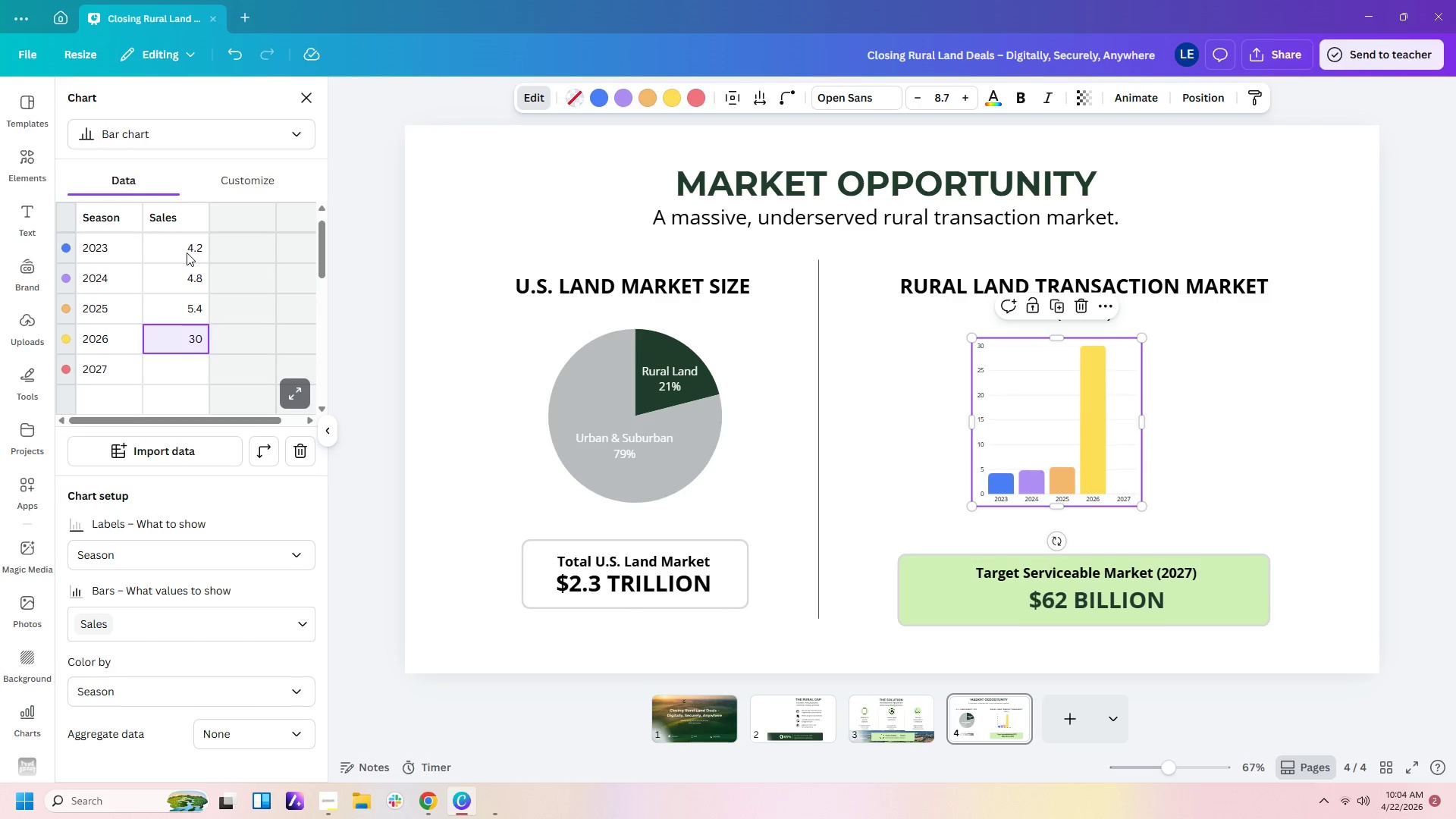 
key(Numpad5)
 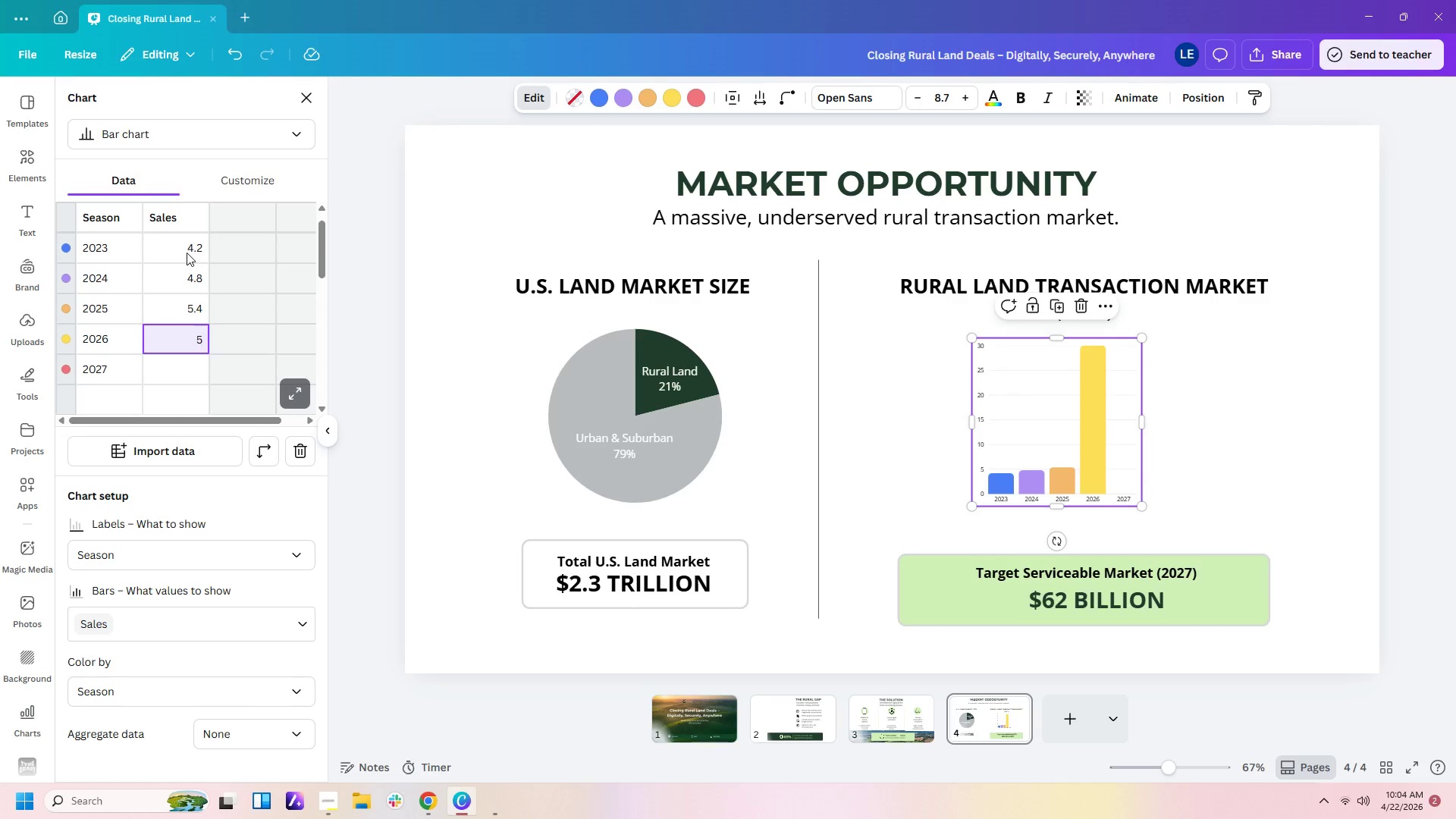 
key(NumpadDecimal)
 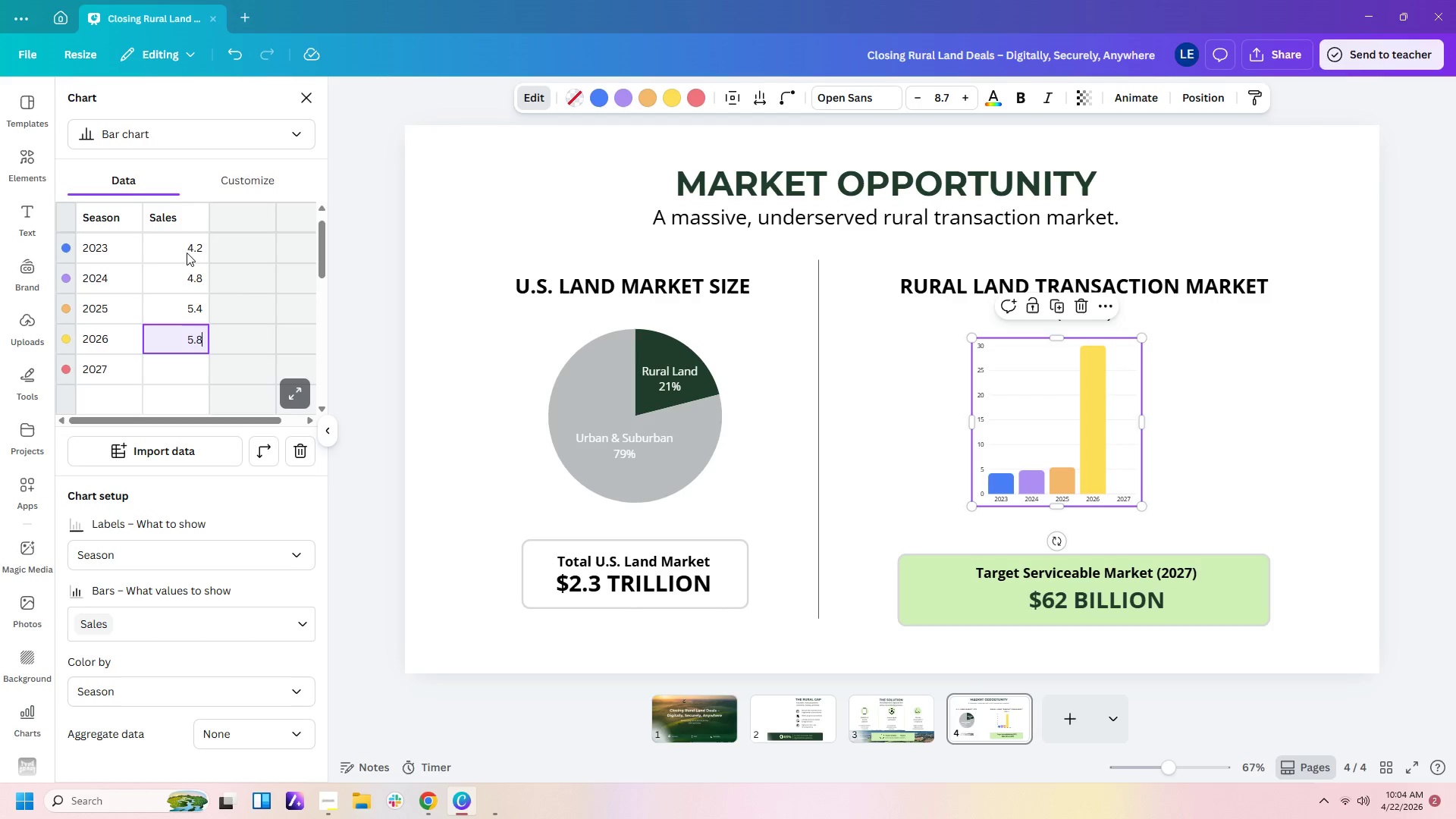 
key(Numpad8)
 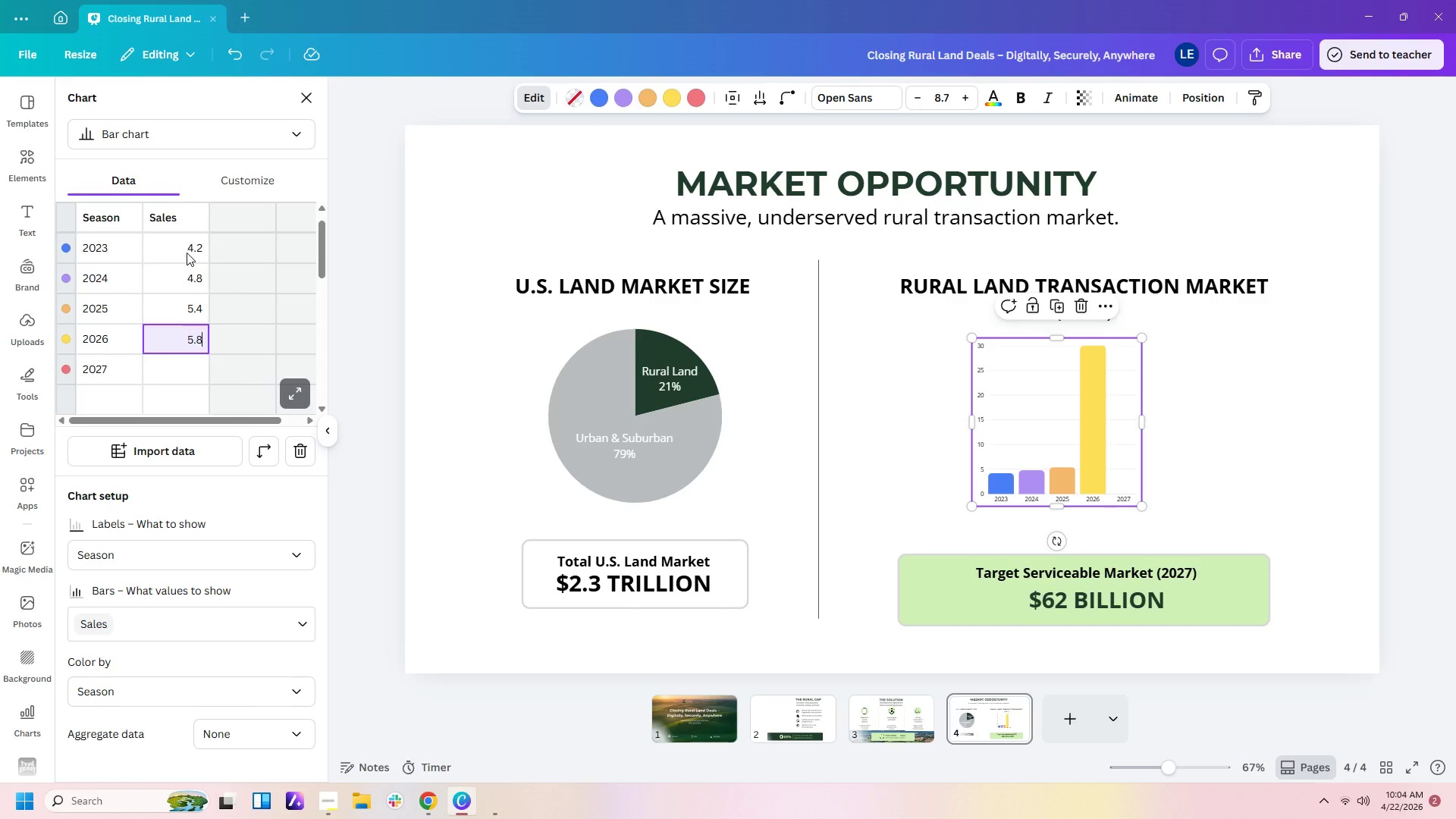 
key(NumpadEnter)
 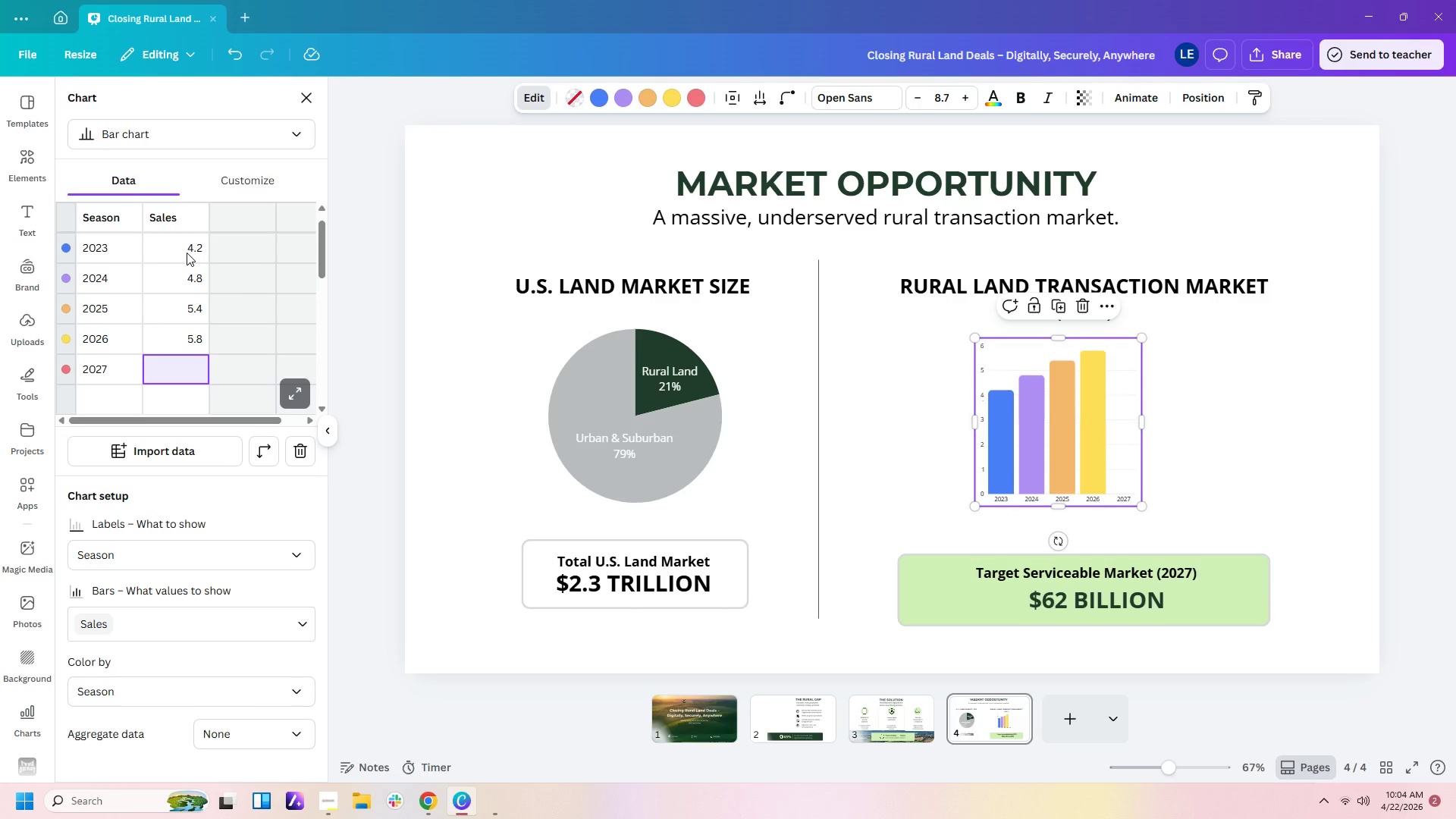 
key(Numpad6)
 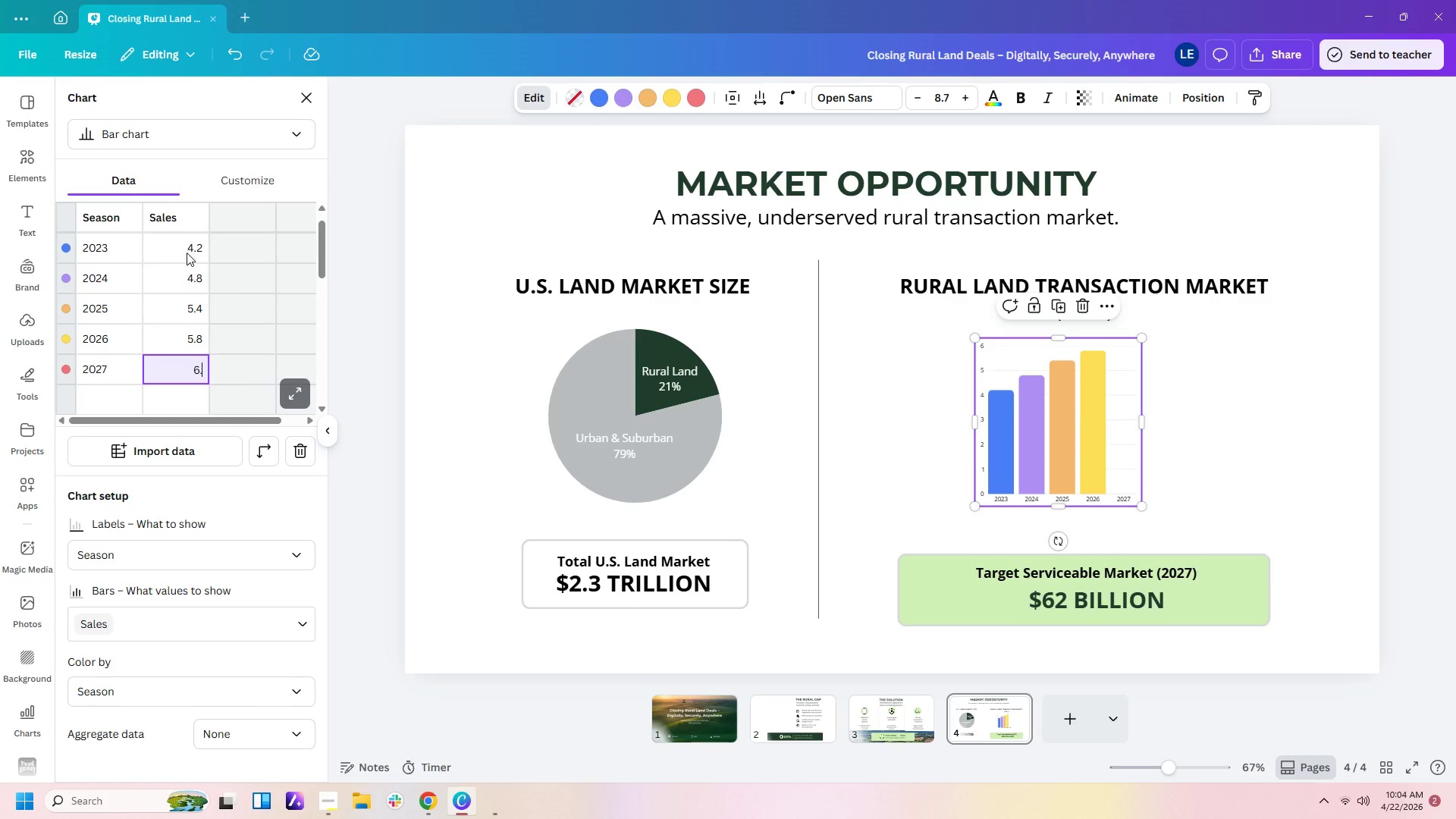 
key(NumpadDecimal)
 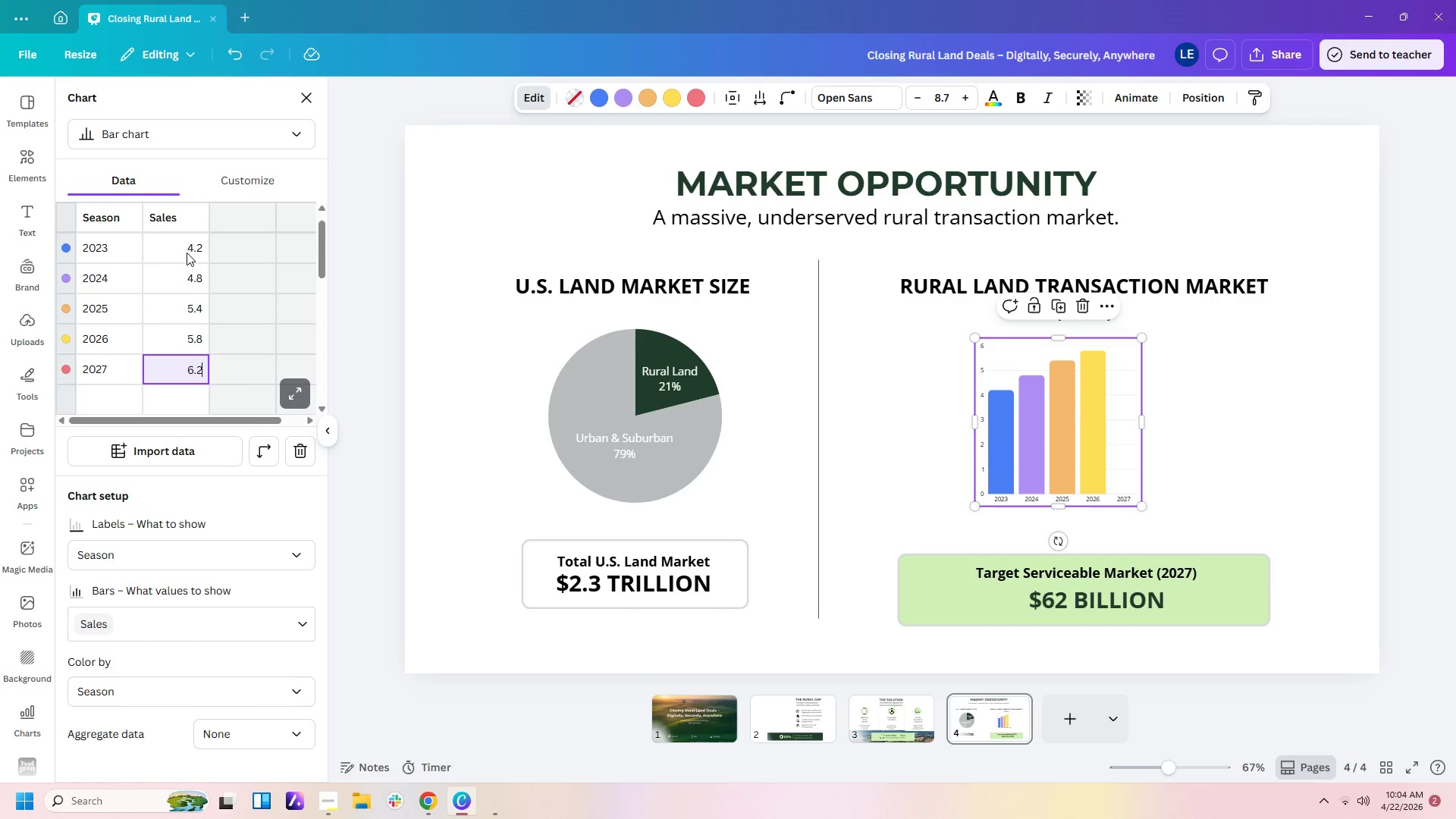 
key(Numpad2)
 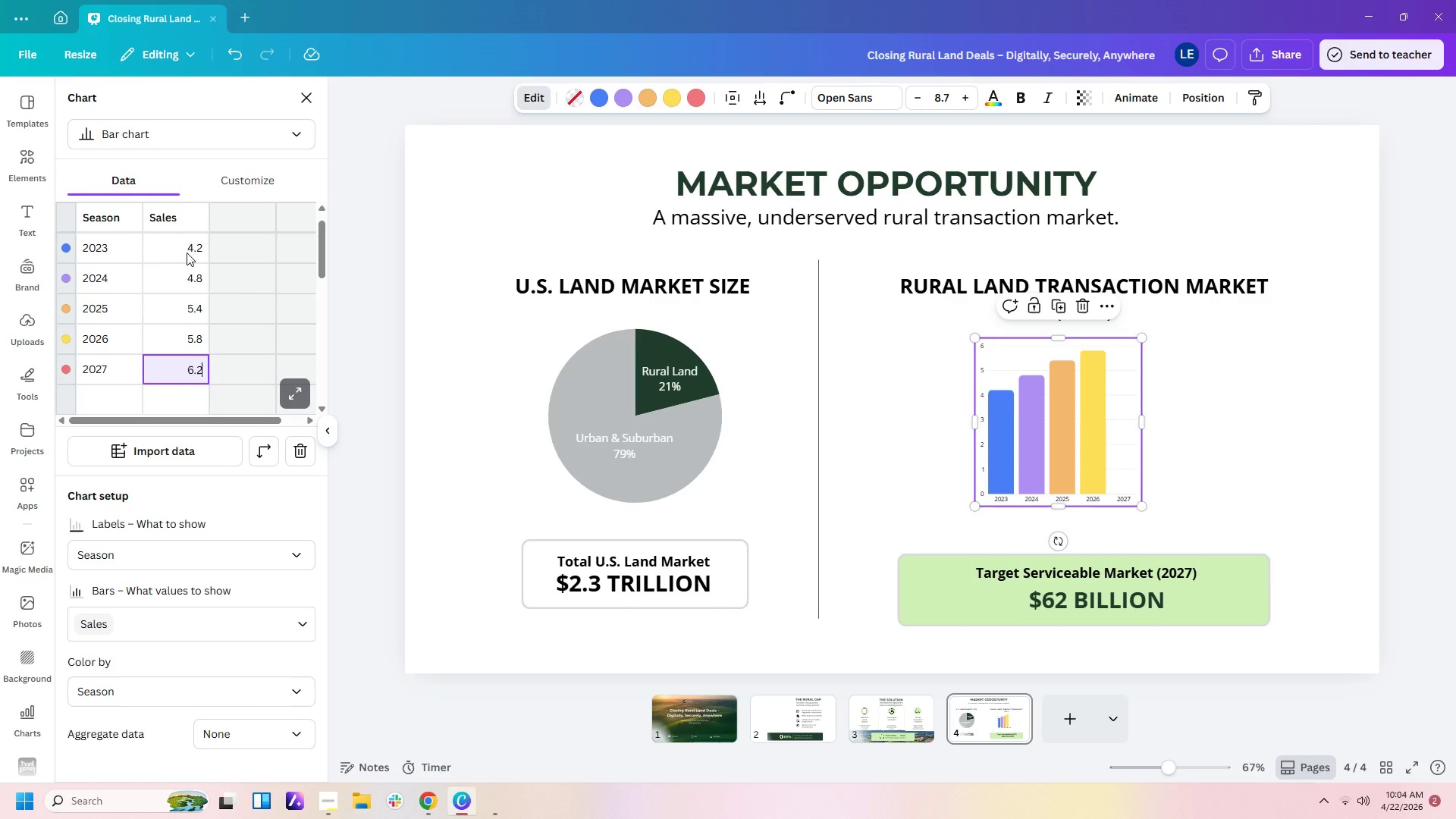 
key(NumpadEnter)
 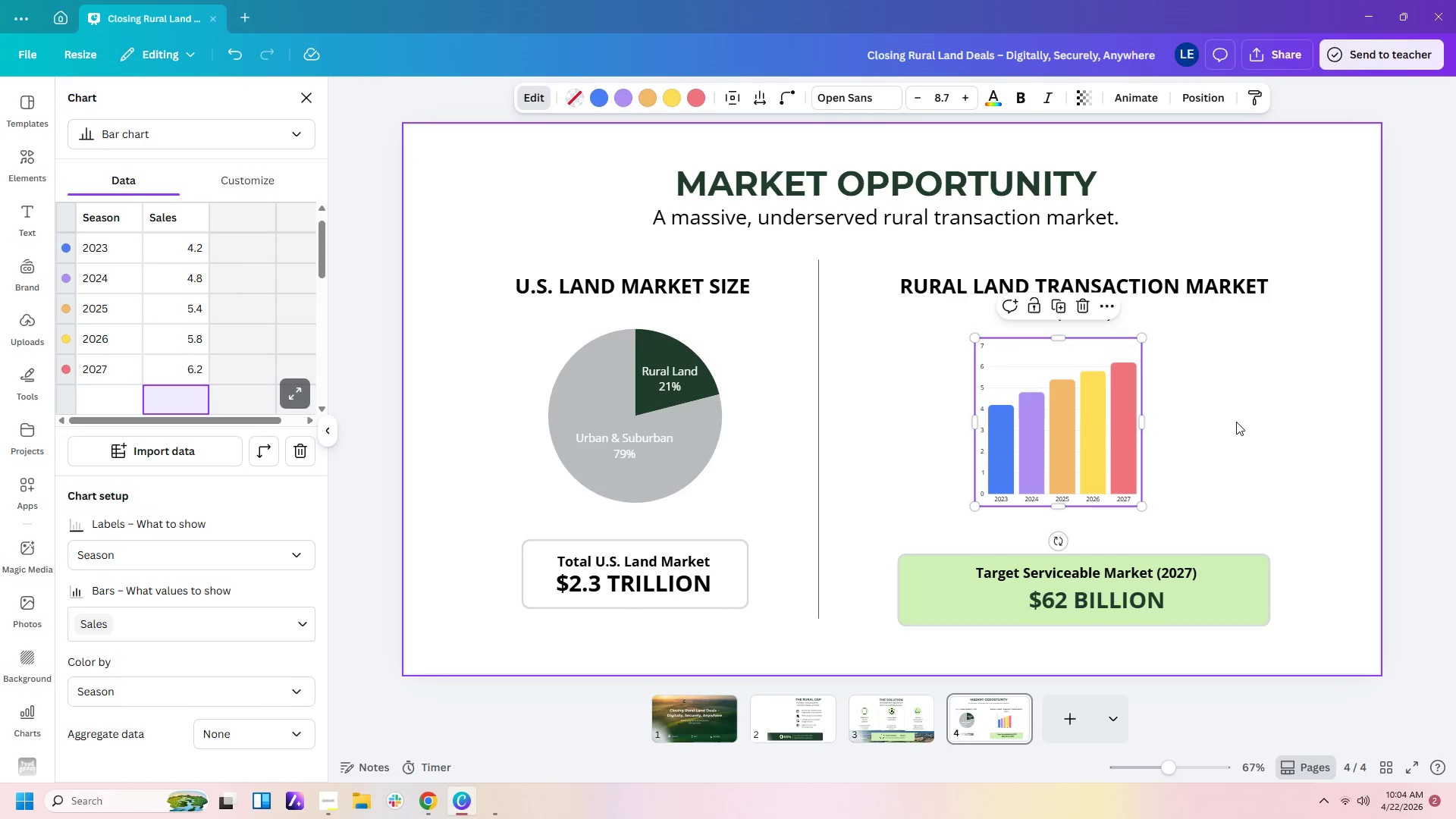 
left_click([1238, 423])
 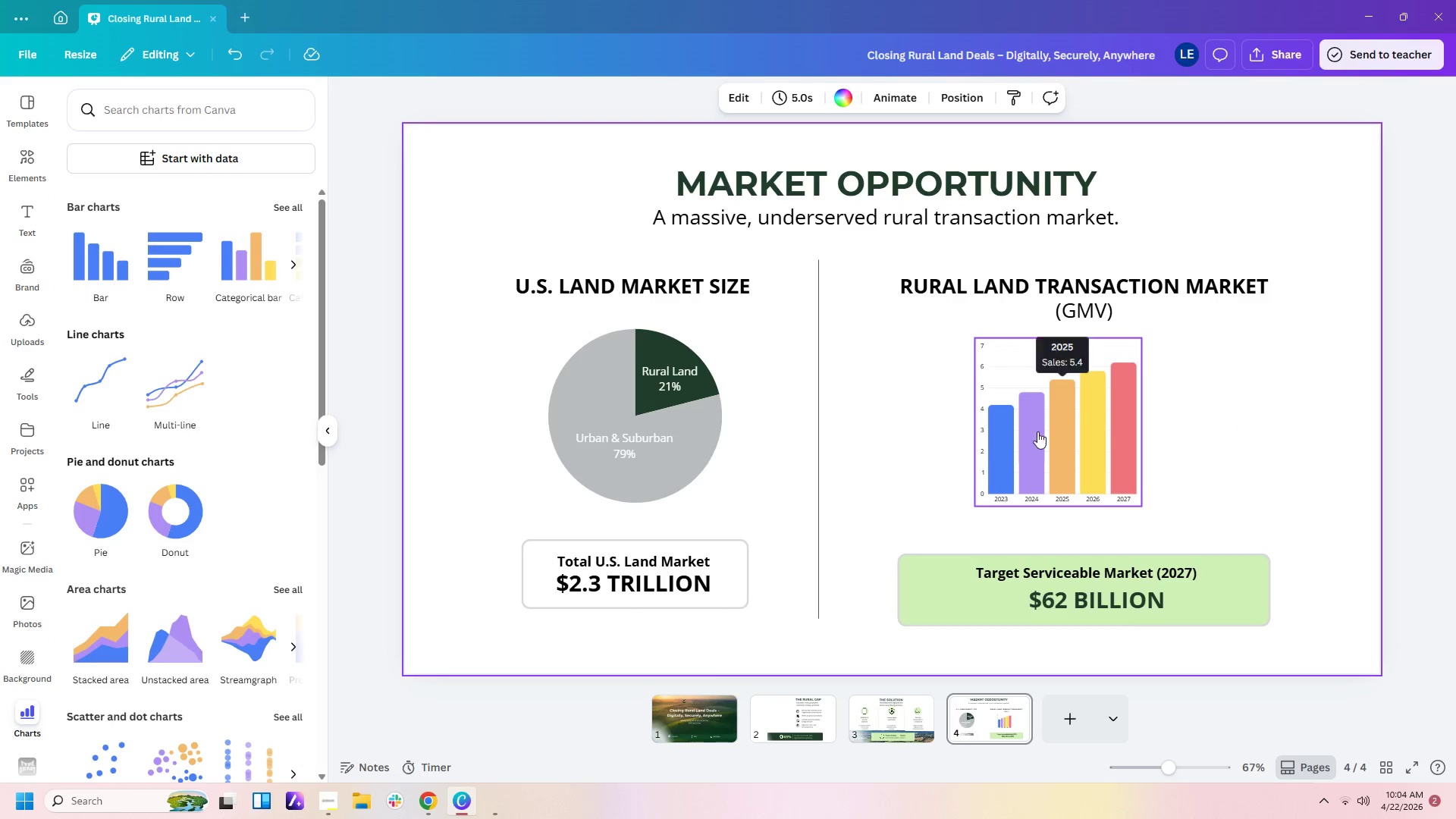 
left_click([1005, 447])
 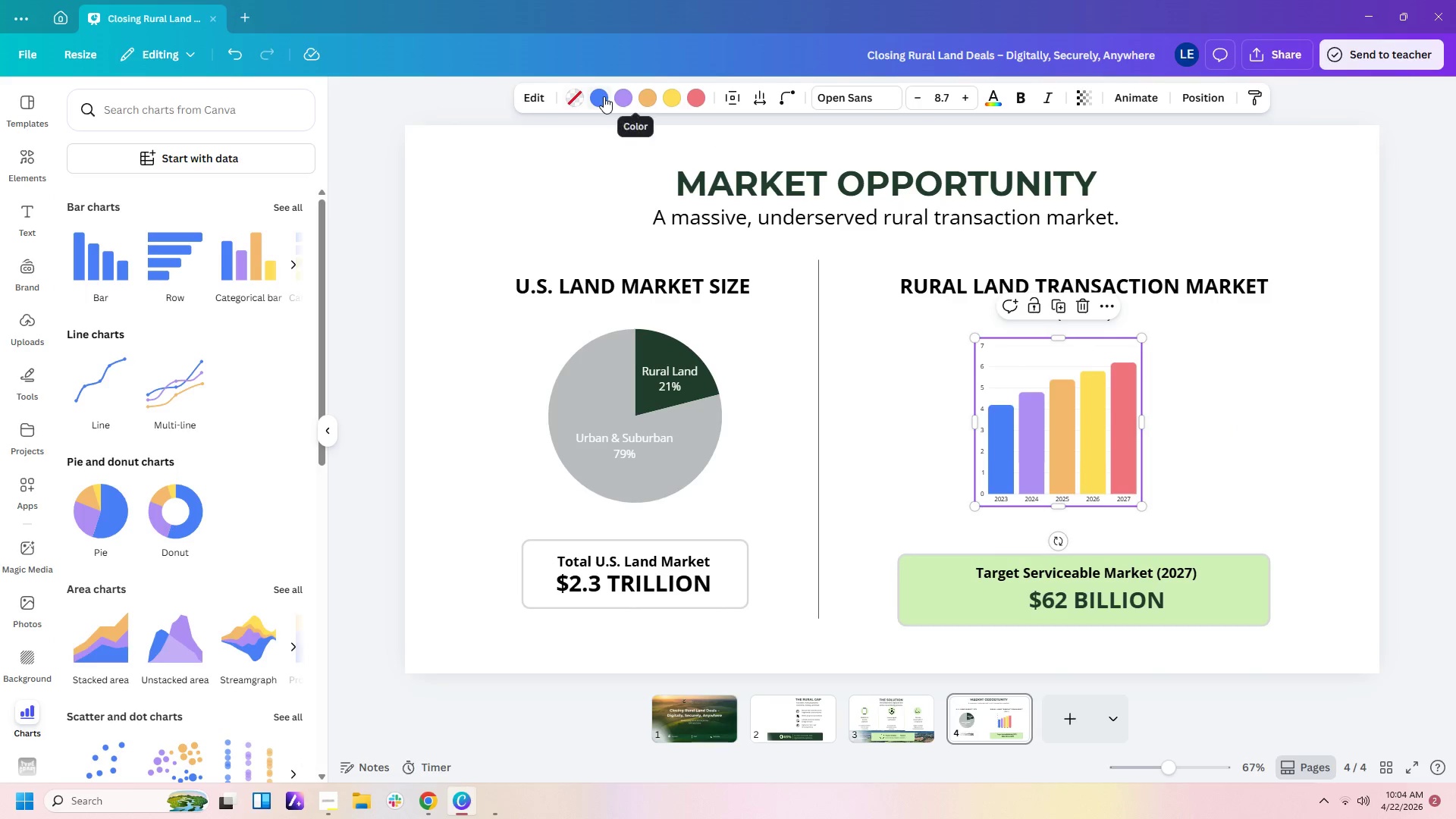 
left_click([604, 96])
 